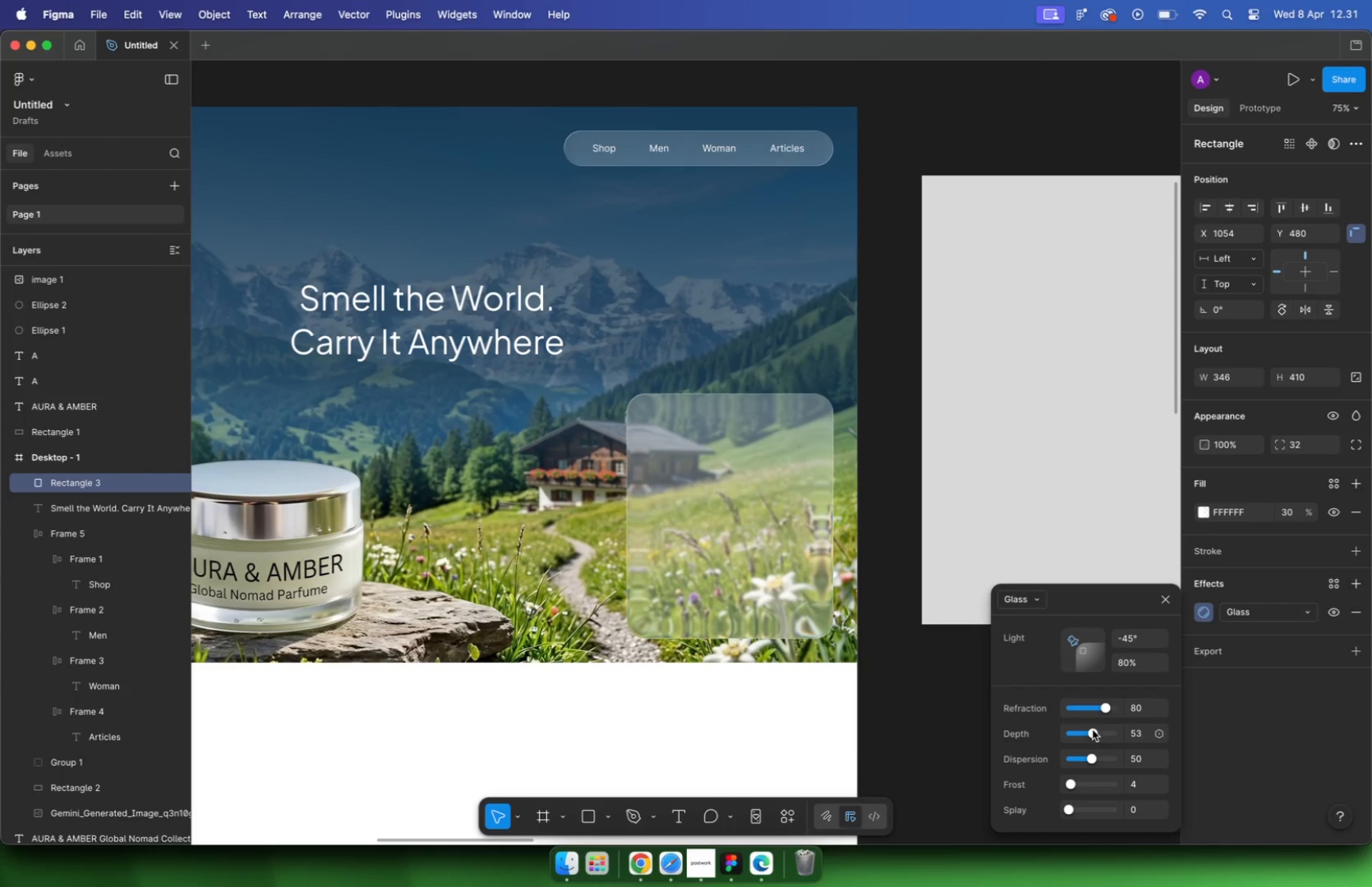 
left_click_drag(start_coordinate=[1084, 732], to_coordinate=[1080, 731])
 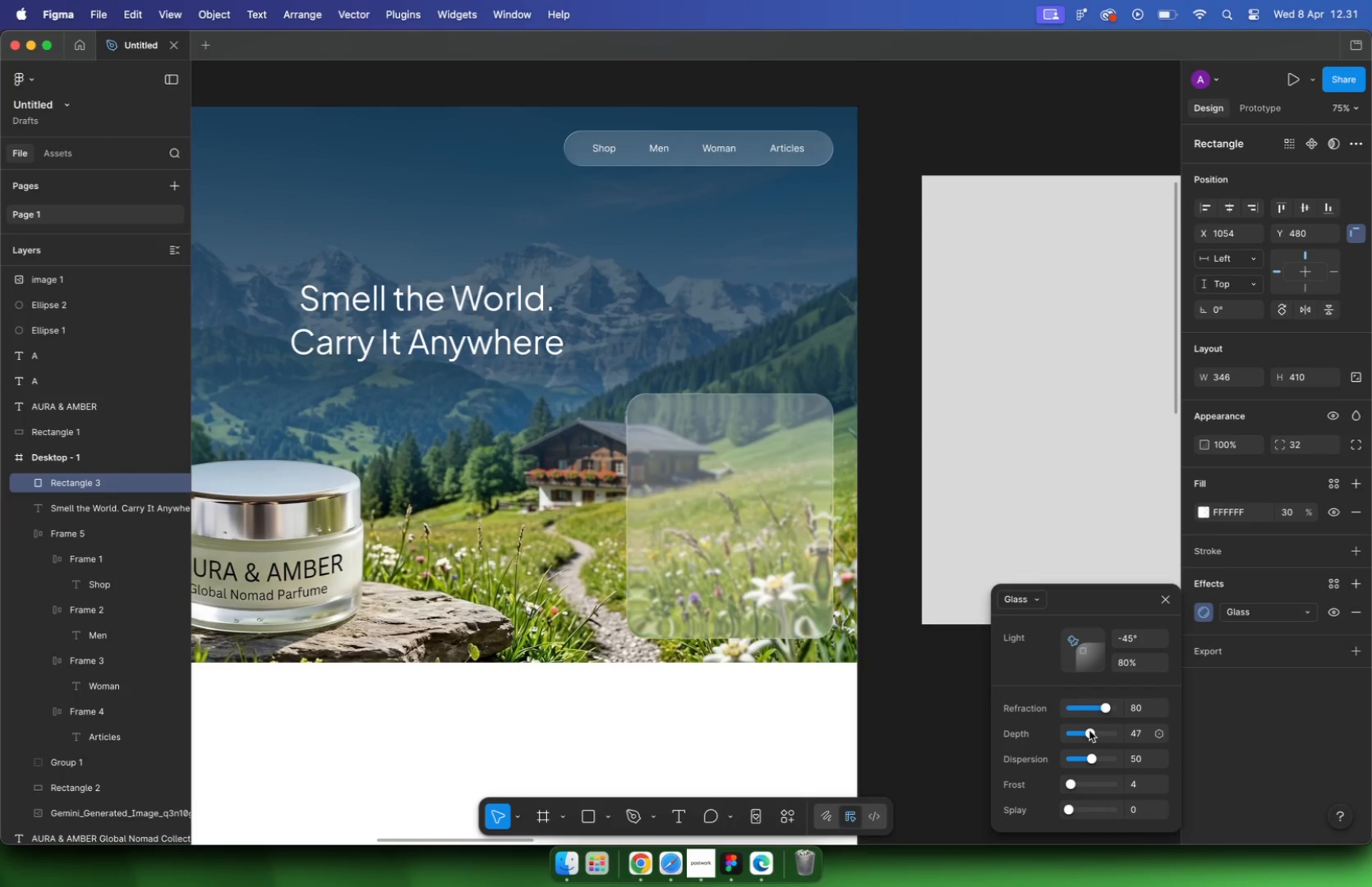 
left_click_drag(start_coordinate=[1093, 757], to_coordinate=[1084, 758])
 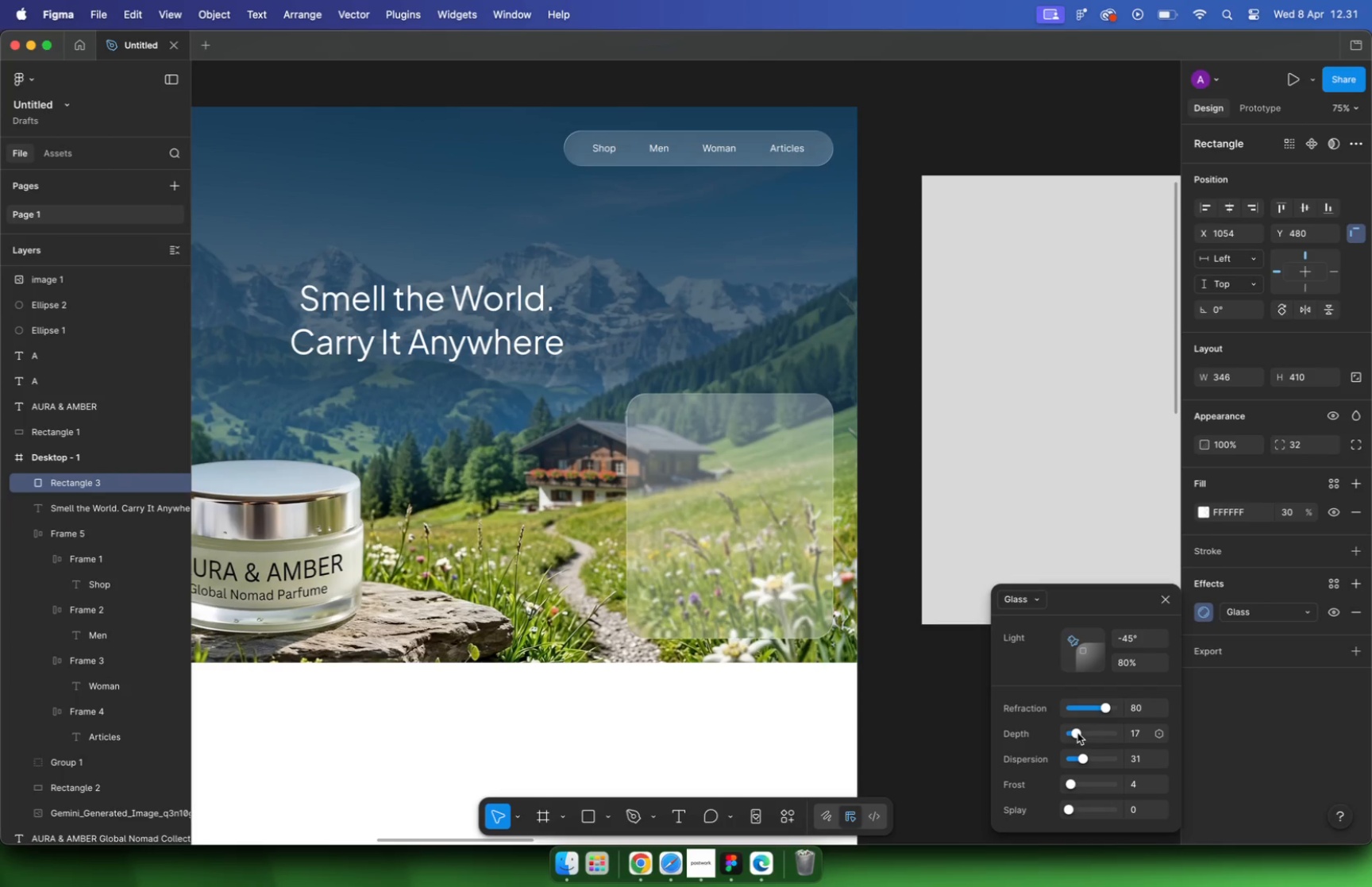 
wait(10.09)
 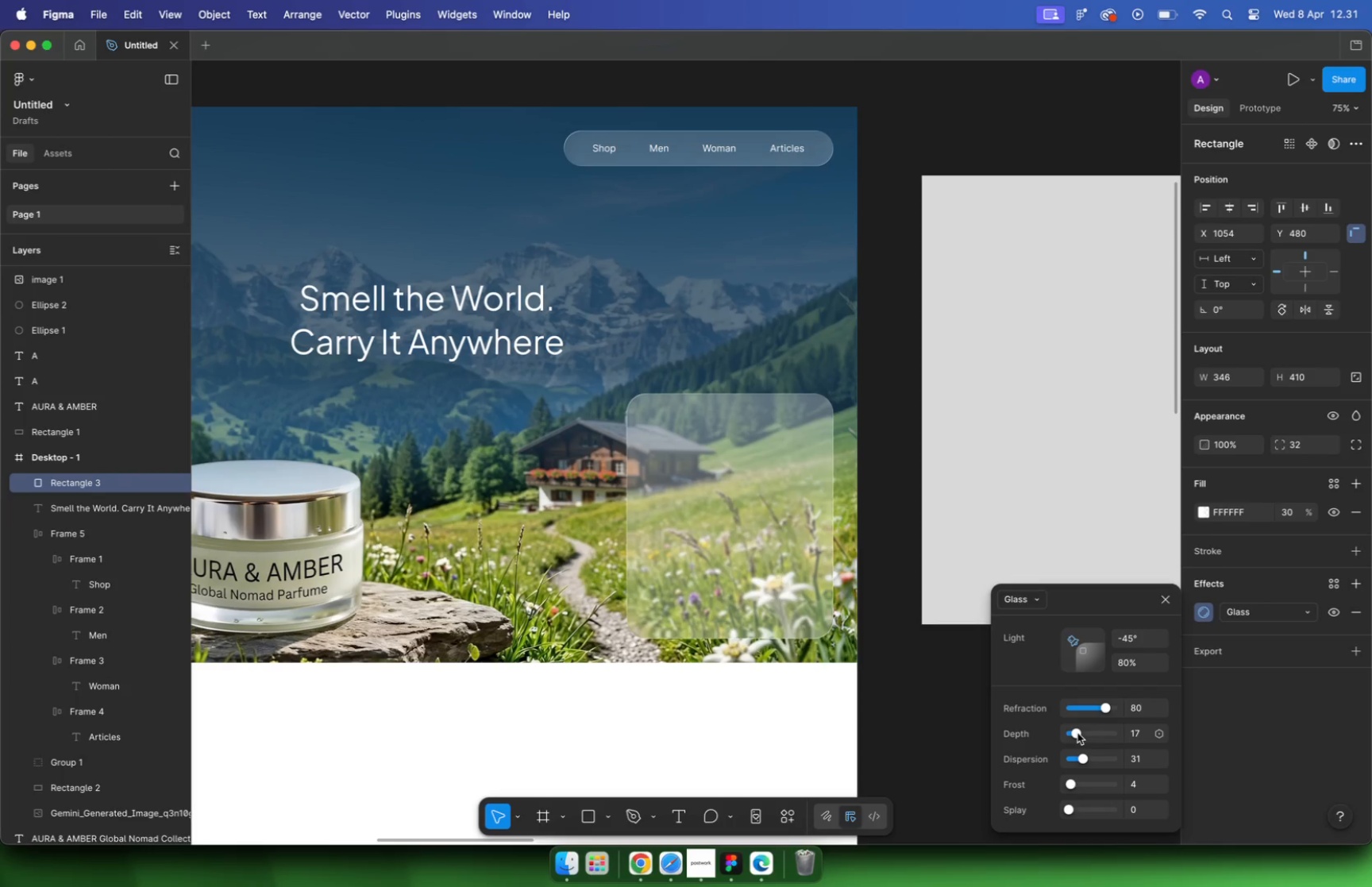 
left_click([1259, 554])
 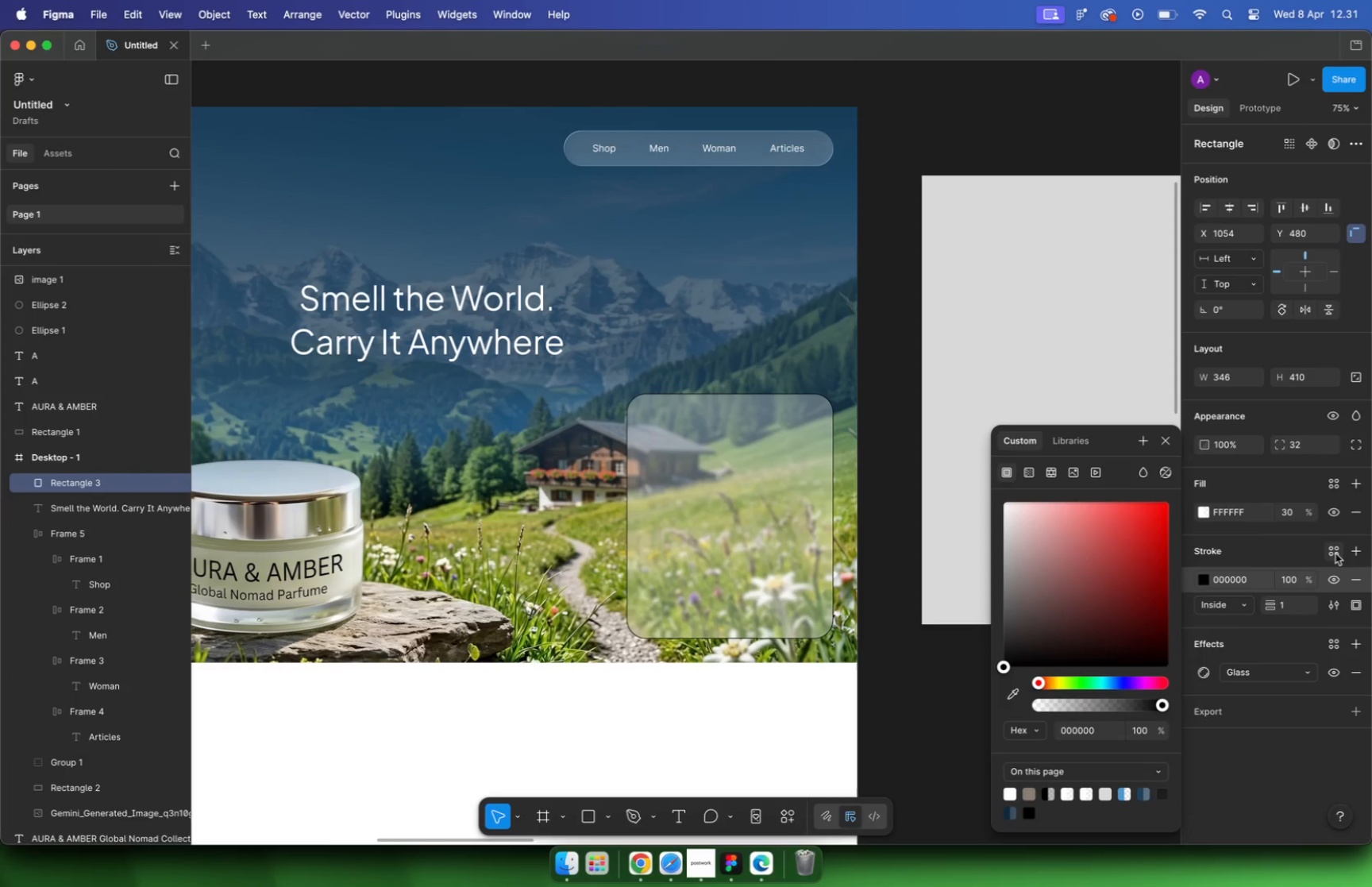 
mouse_move([1332, 560])
 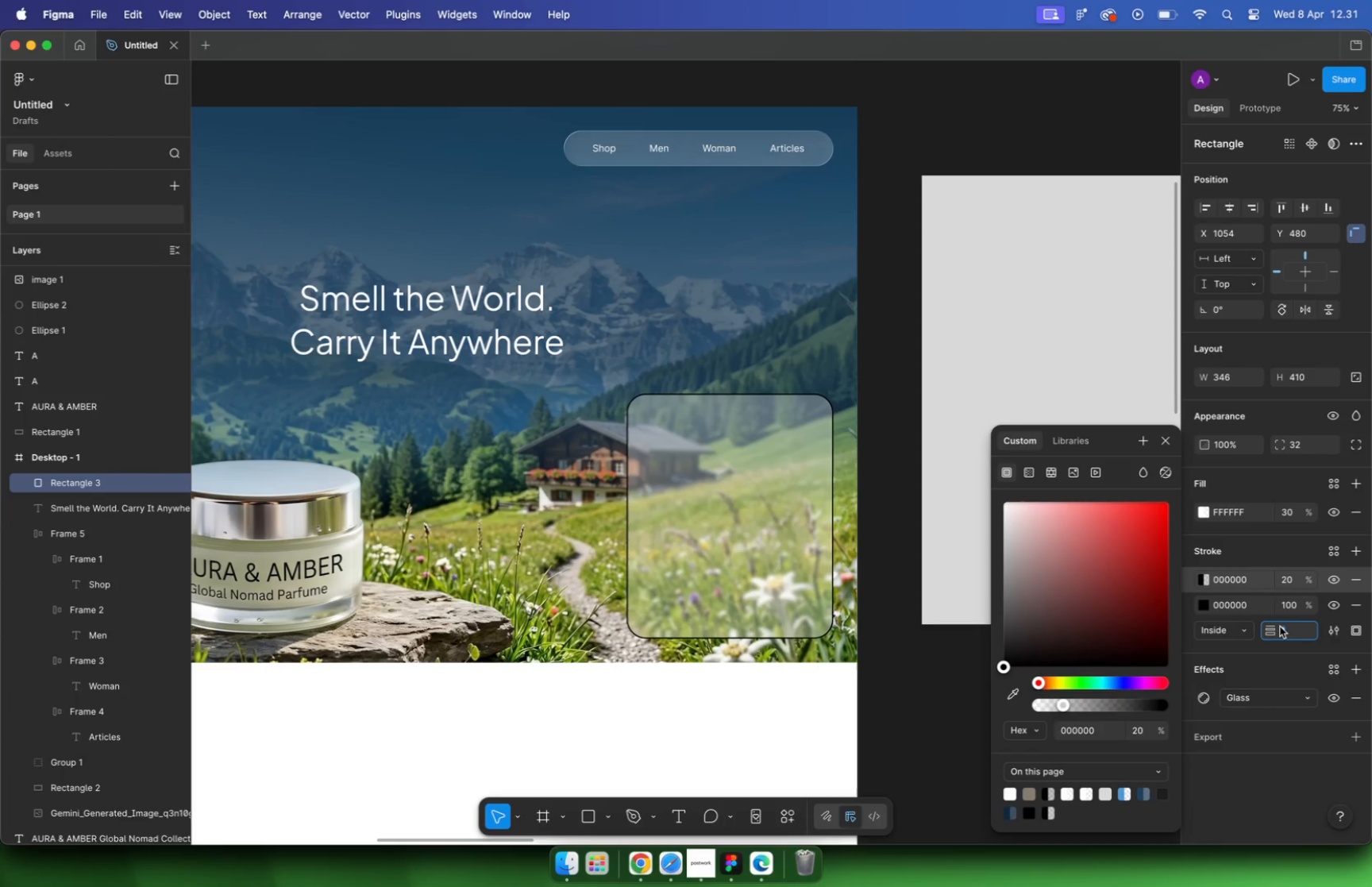 
double_click([1289, 630])
 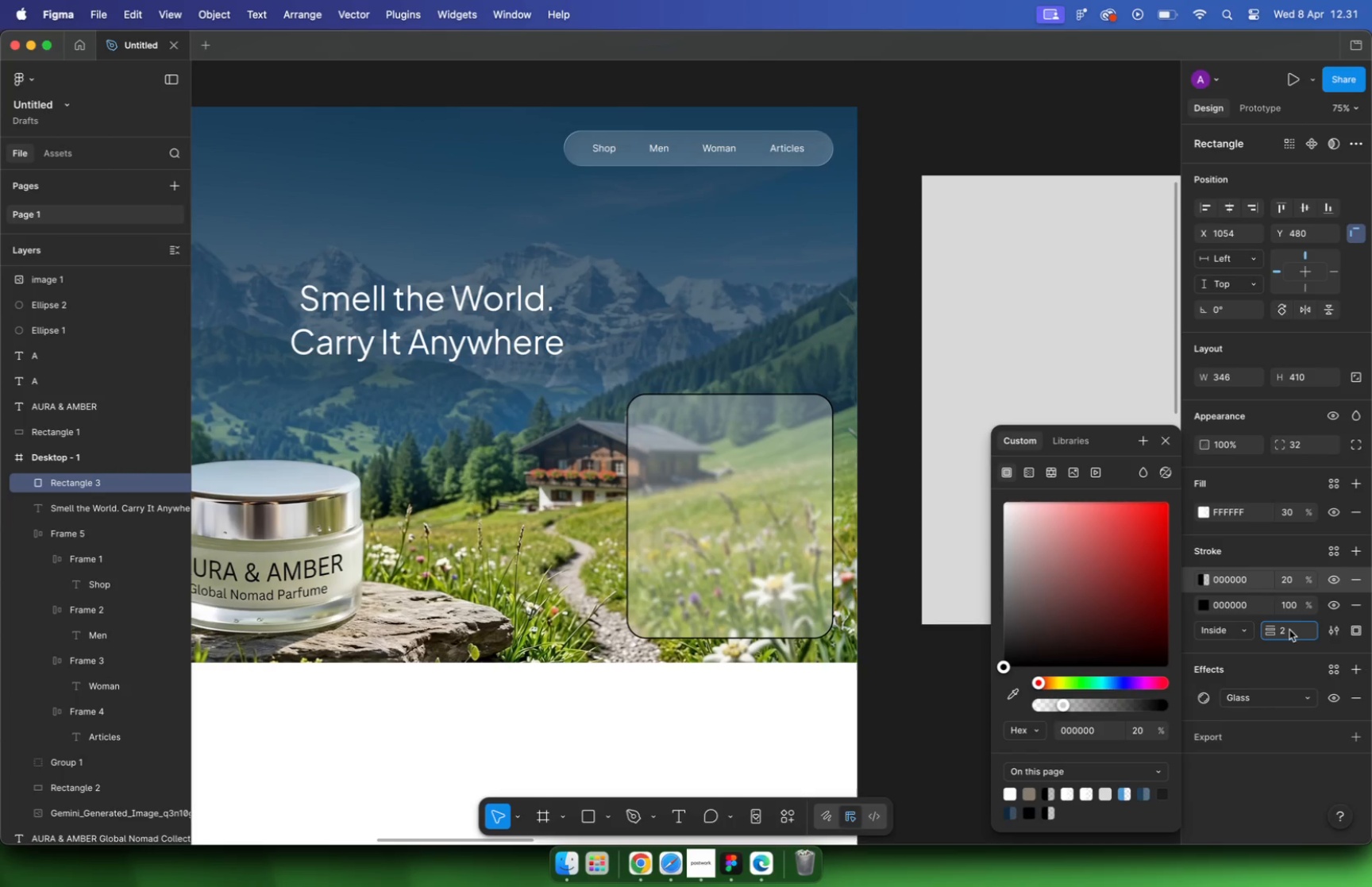 
key(Backspace)
 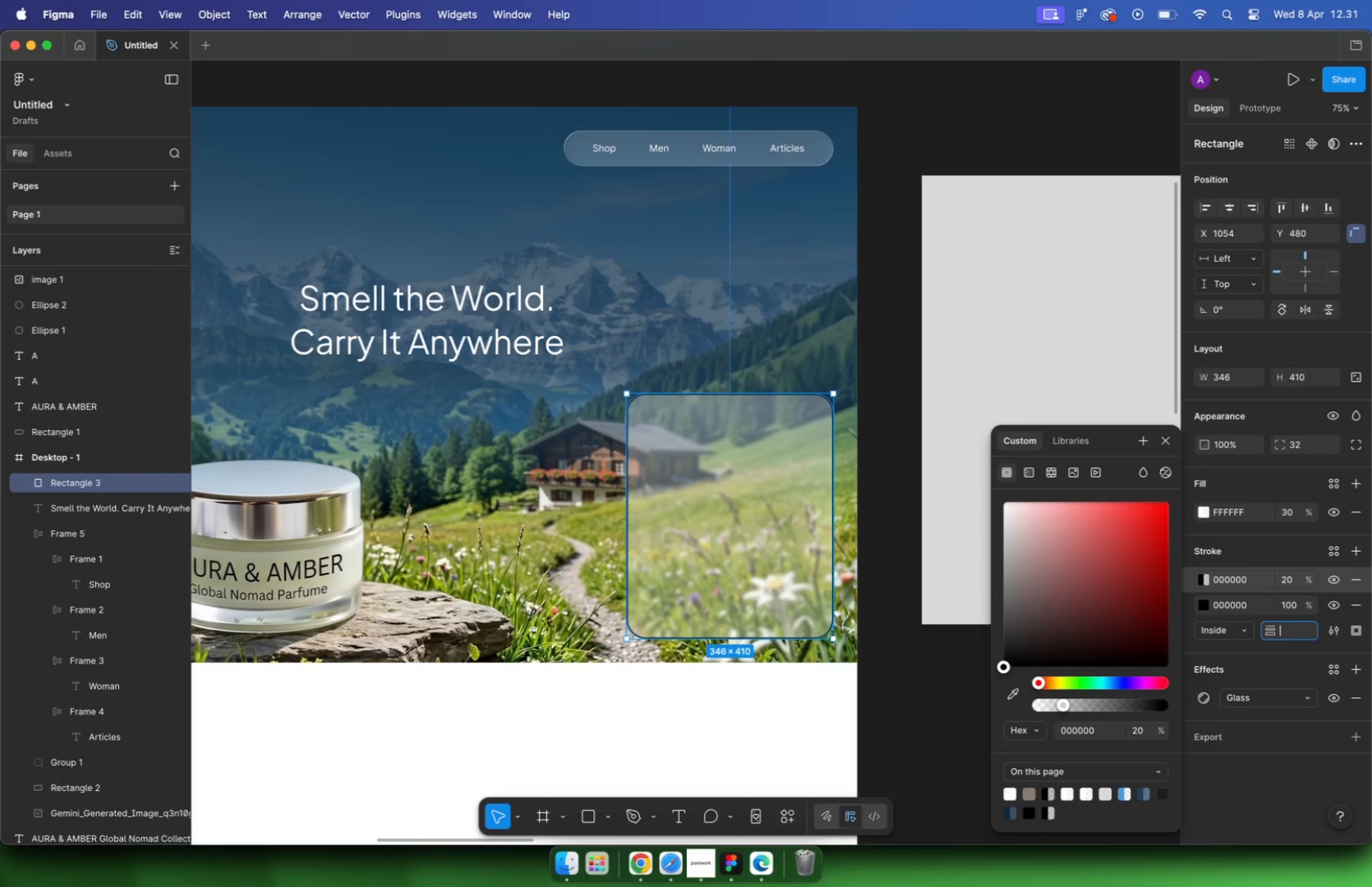 
key(8)
 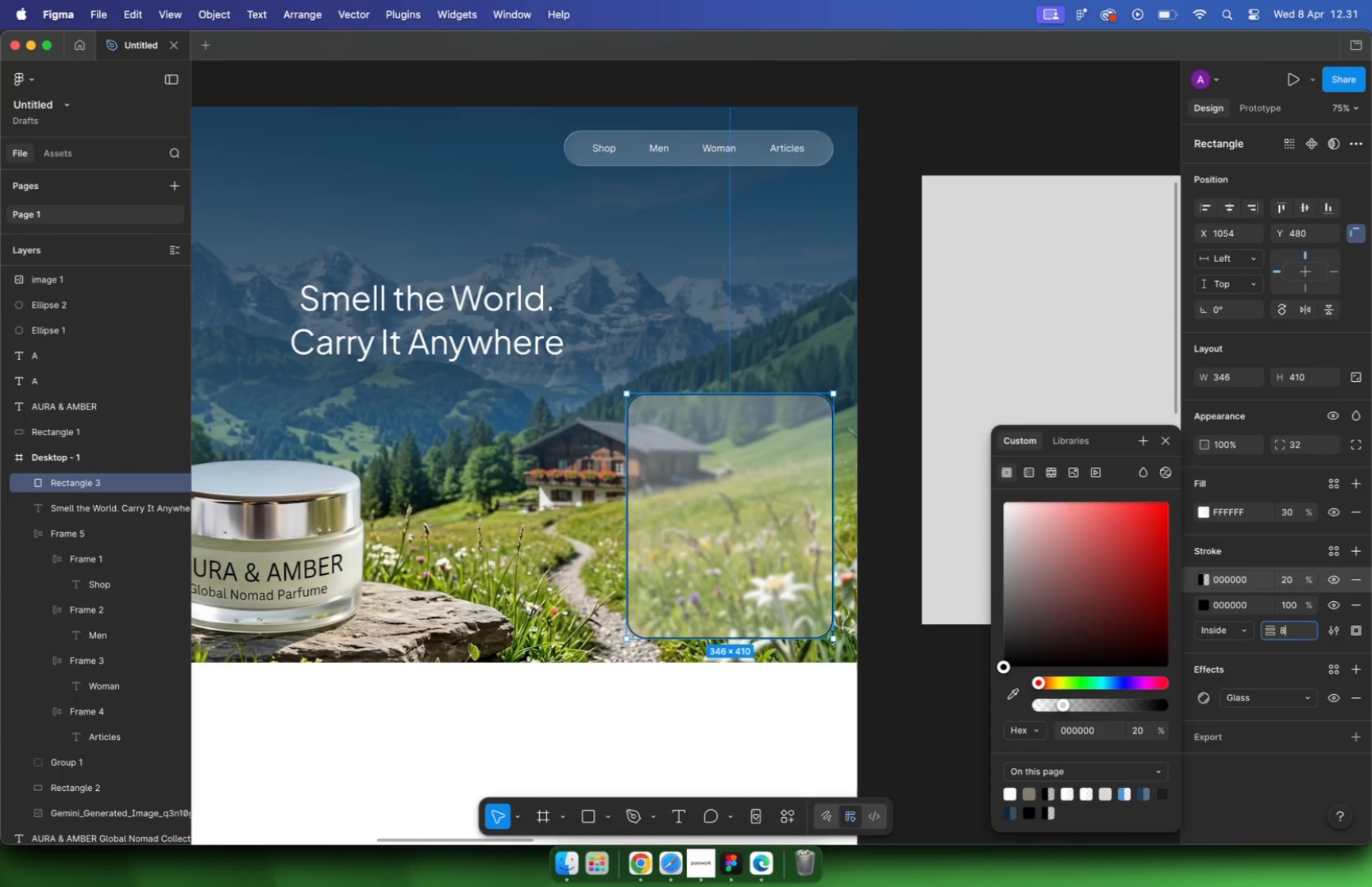 
key(Enter)
 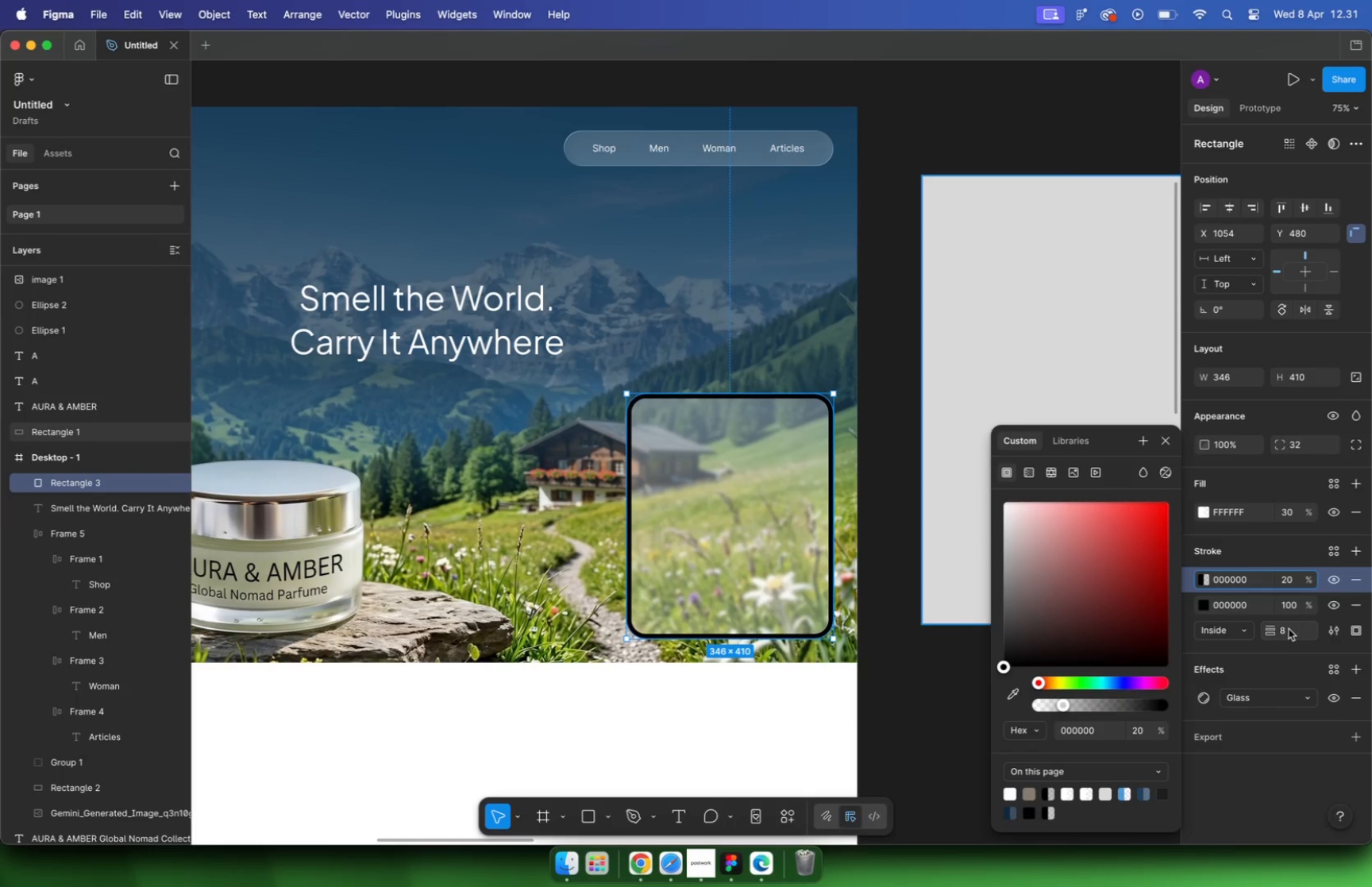 
key(4)
 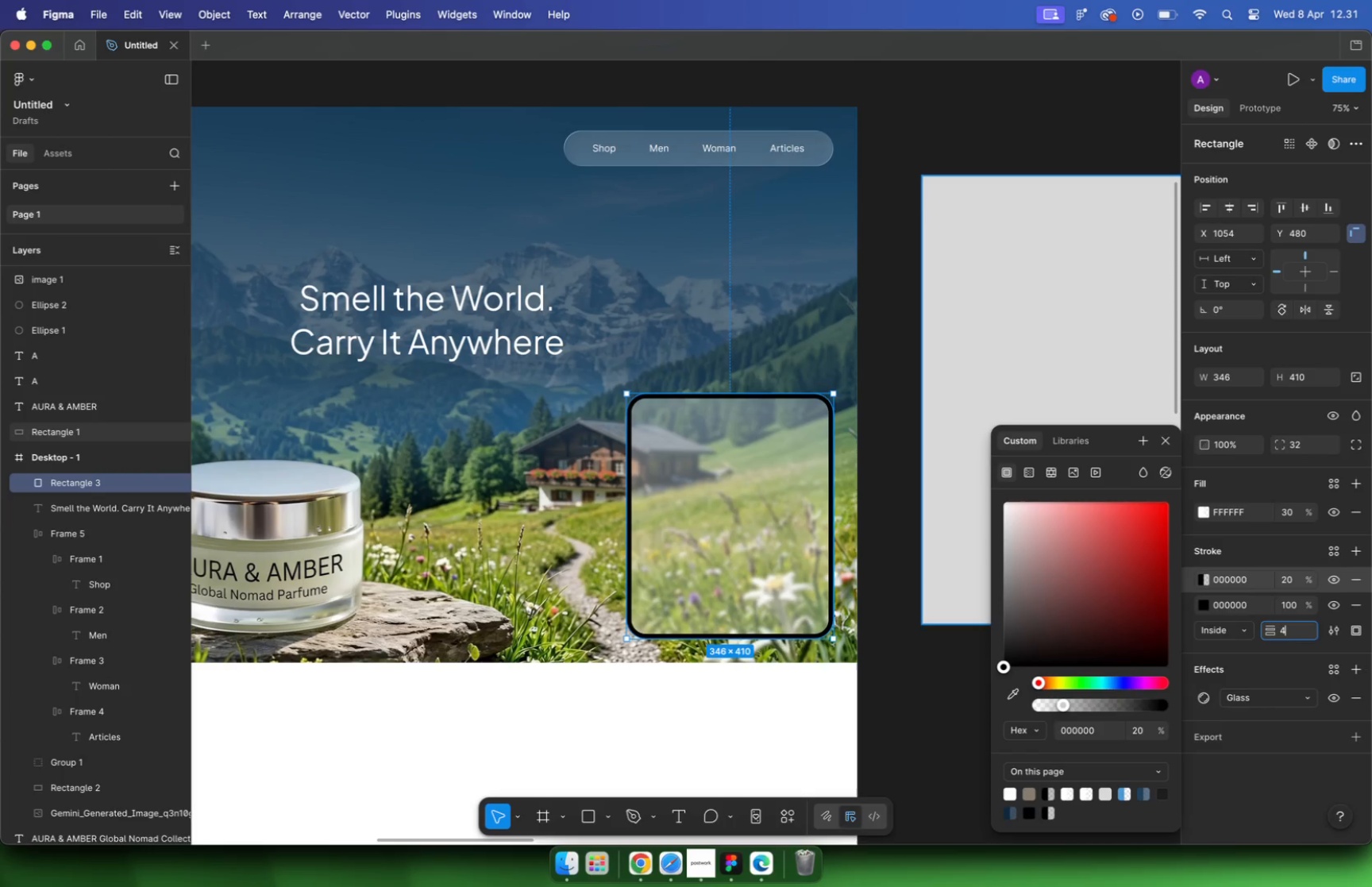 
key(Enter)
 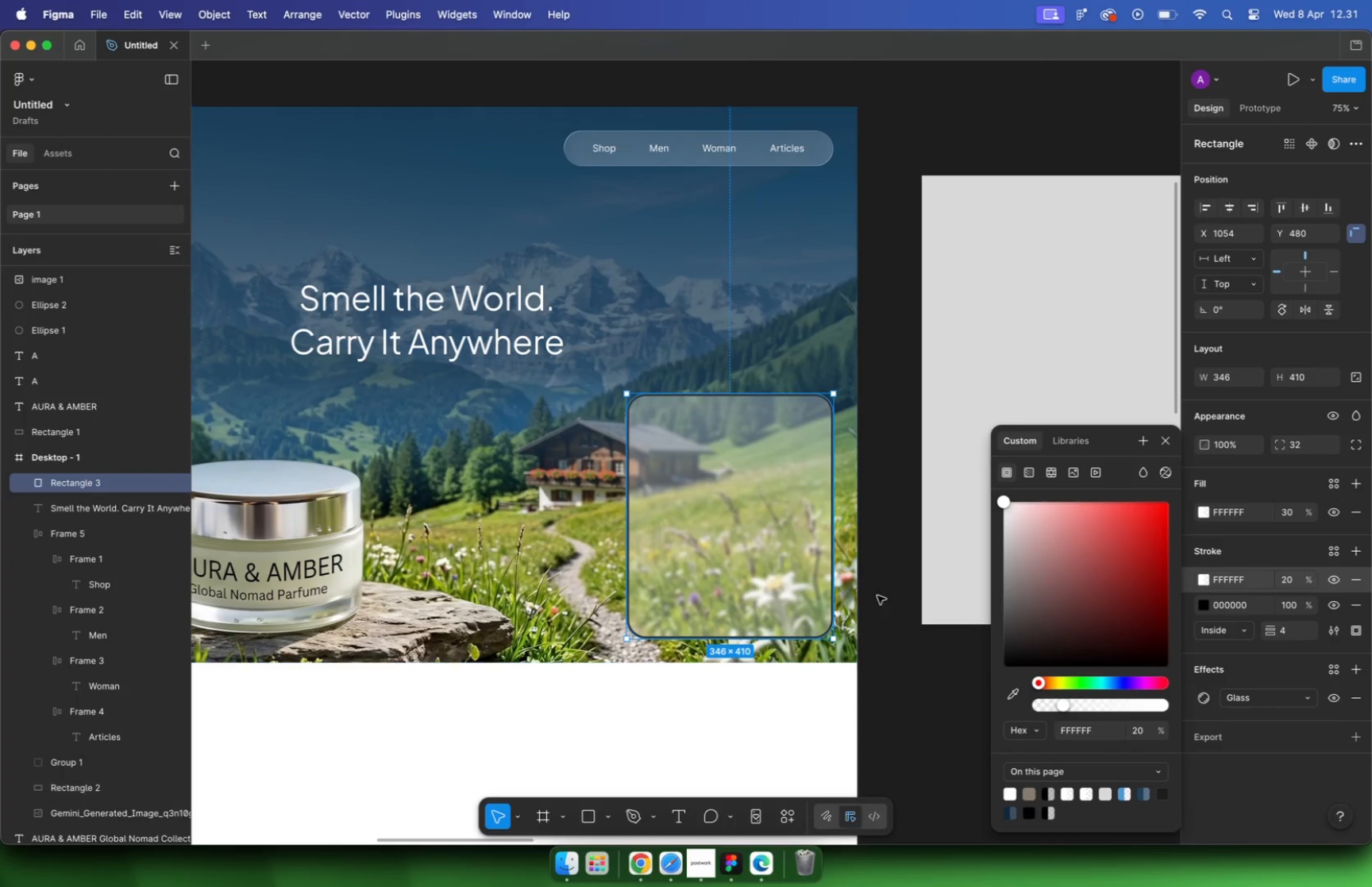 
left_click_drag(start_coordinate=[1038, 548], to_coordinate=[919, 407])
 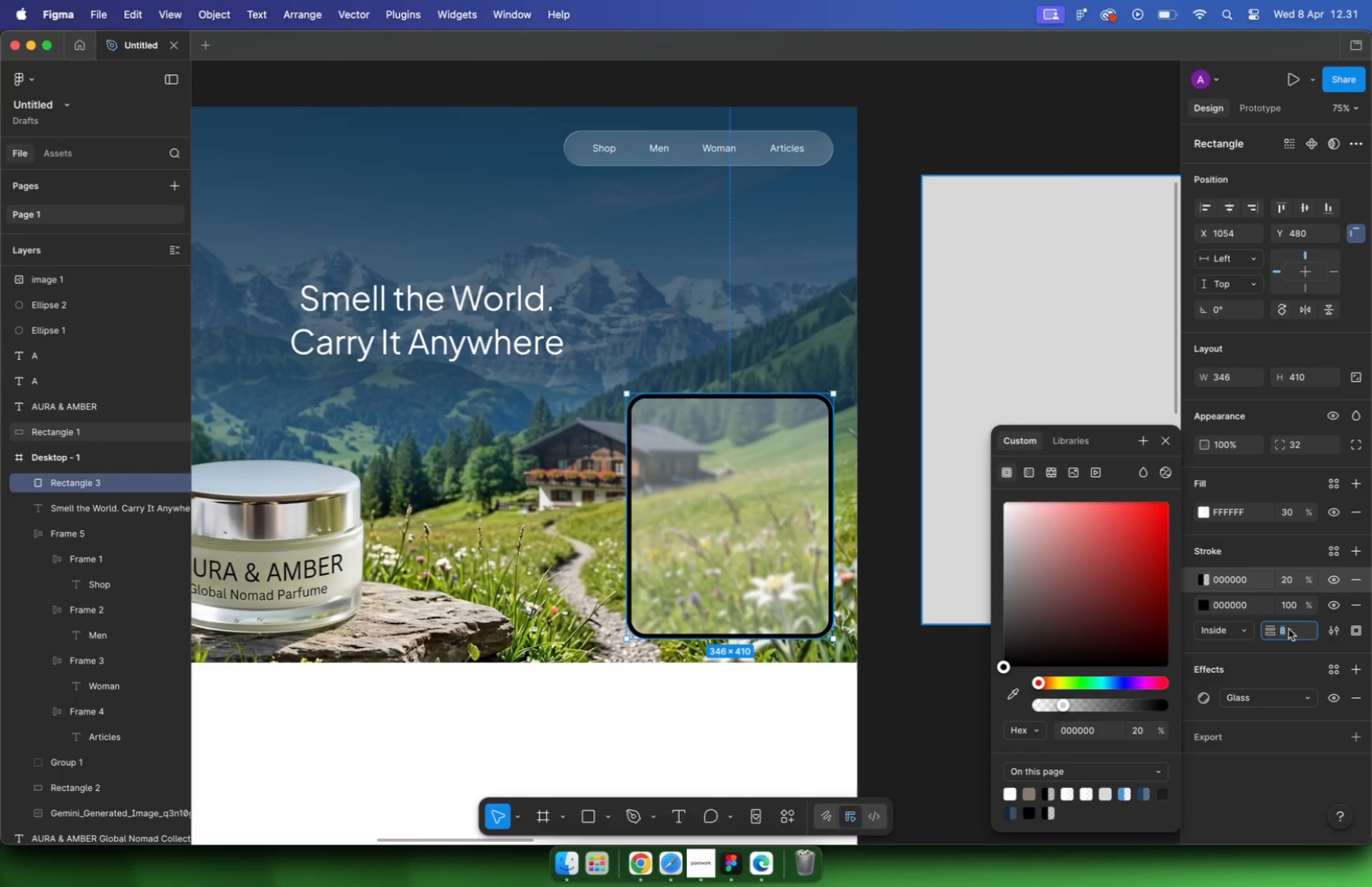 
left_click([1352, 604])
 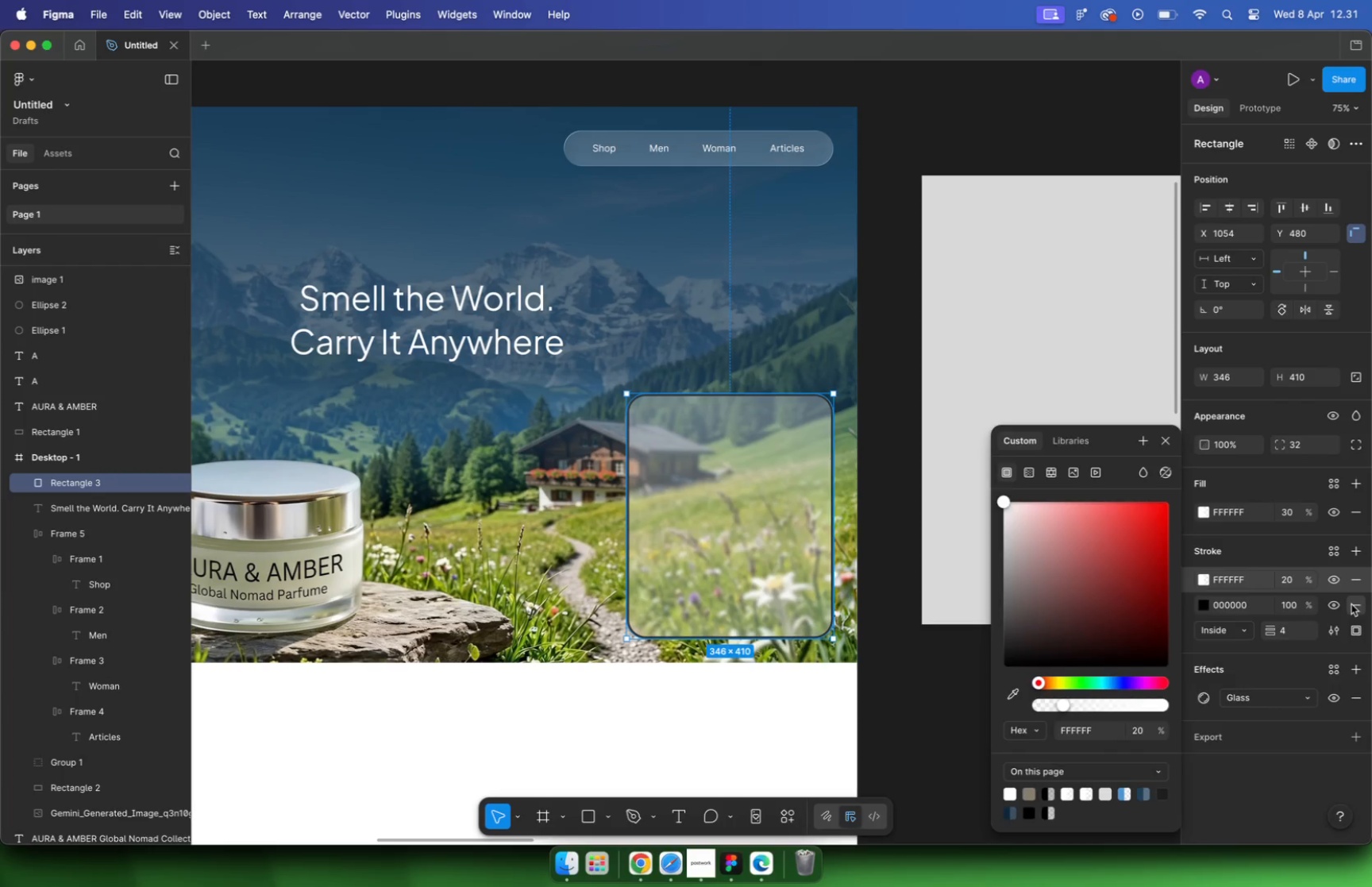 
hold_key(key=CommandLeft, duration=0.47)
scroll: coordinate [842, 492], scroll_direction: up, amount: 16.0
 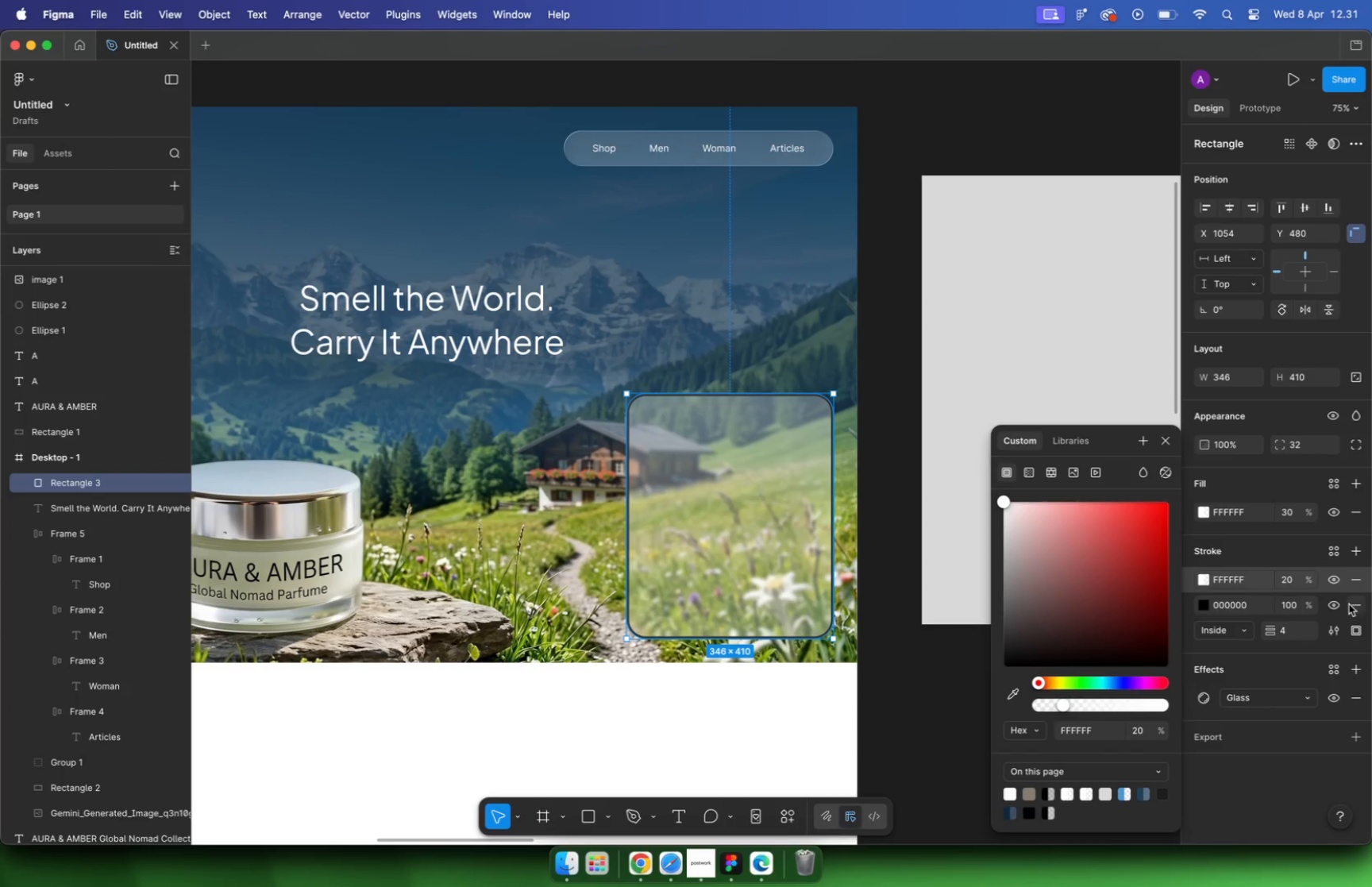 
hold_key(key=CommandLeft, duration=0.62)
scroll: coordinate [972, 481], scroll_direction: down, amount: 6.0
 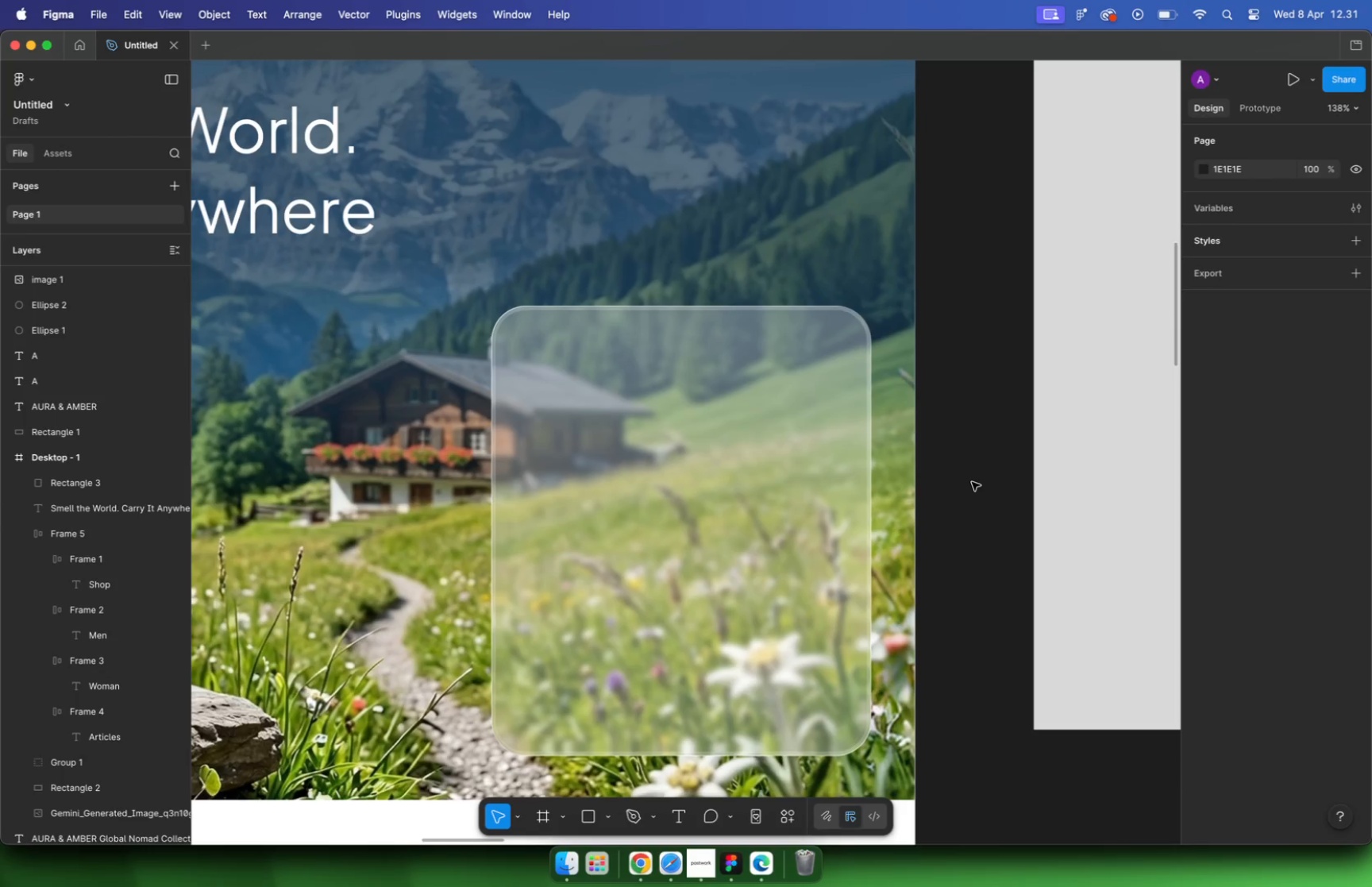 
left_click([723, 492])
 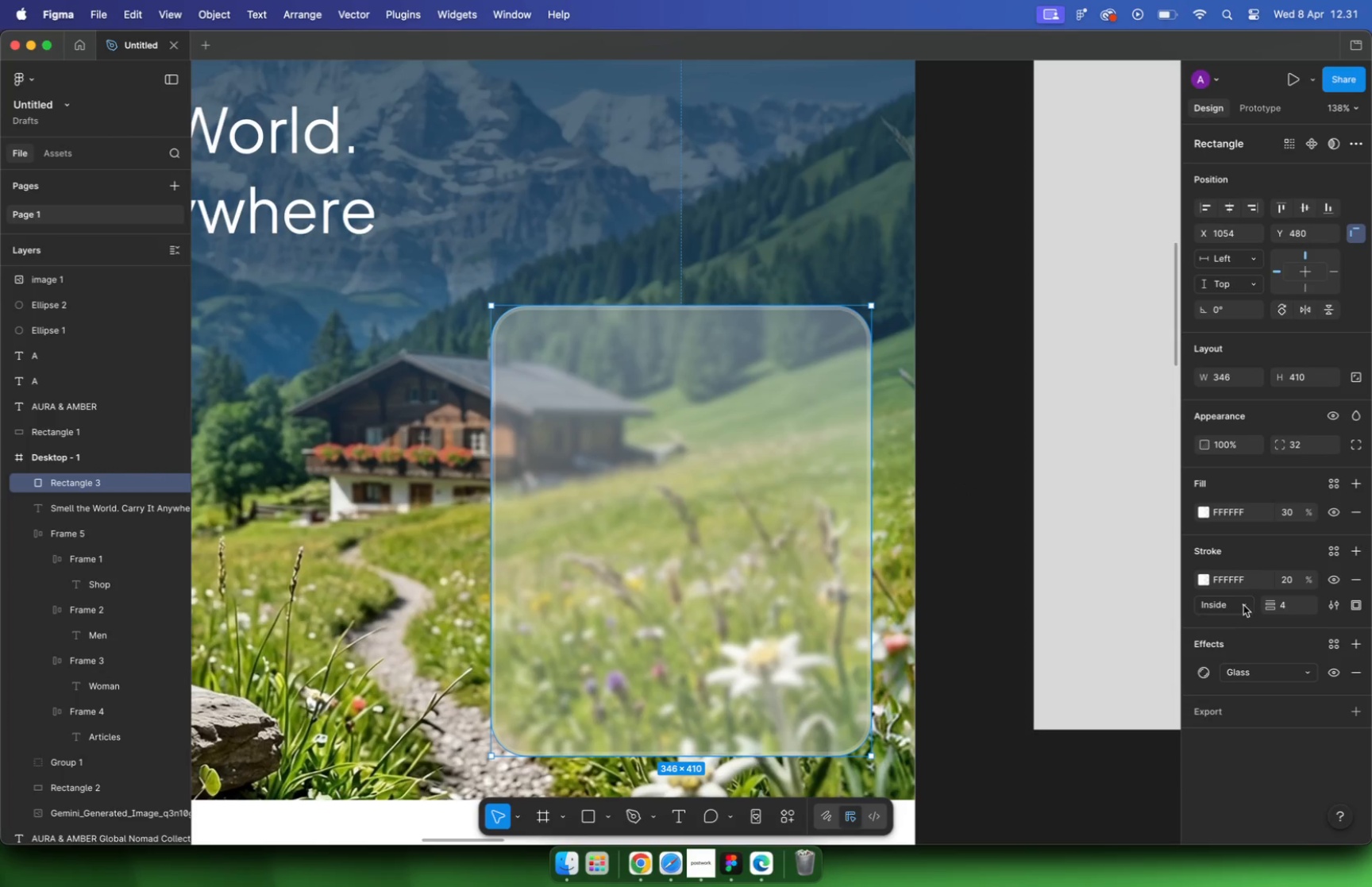 
left_click([1243, 619])
 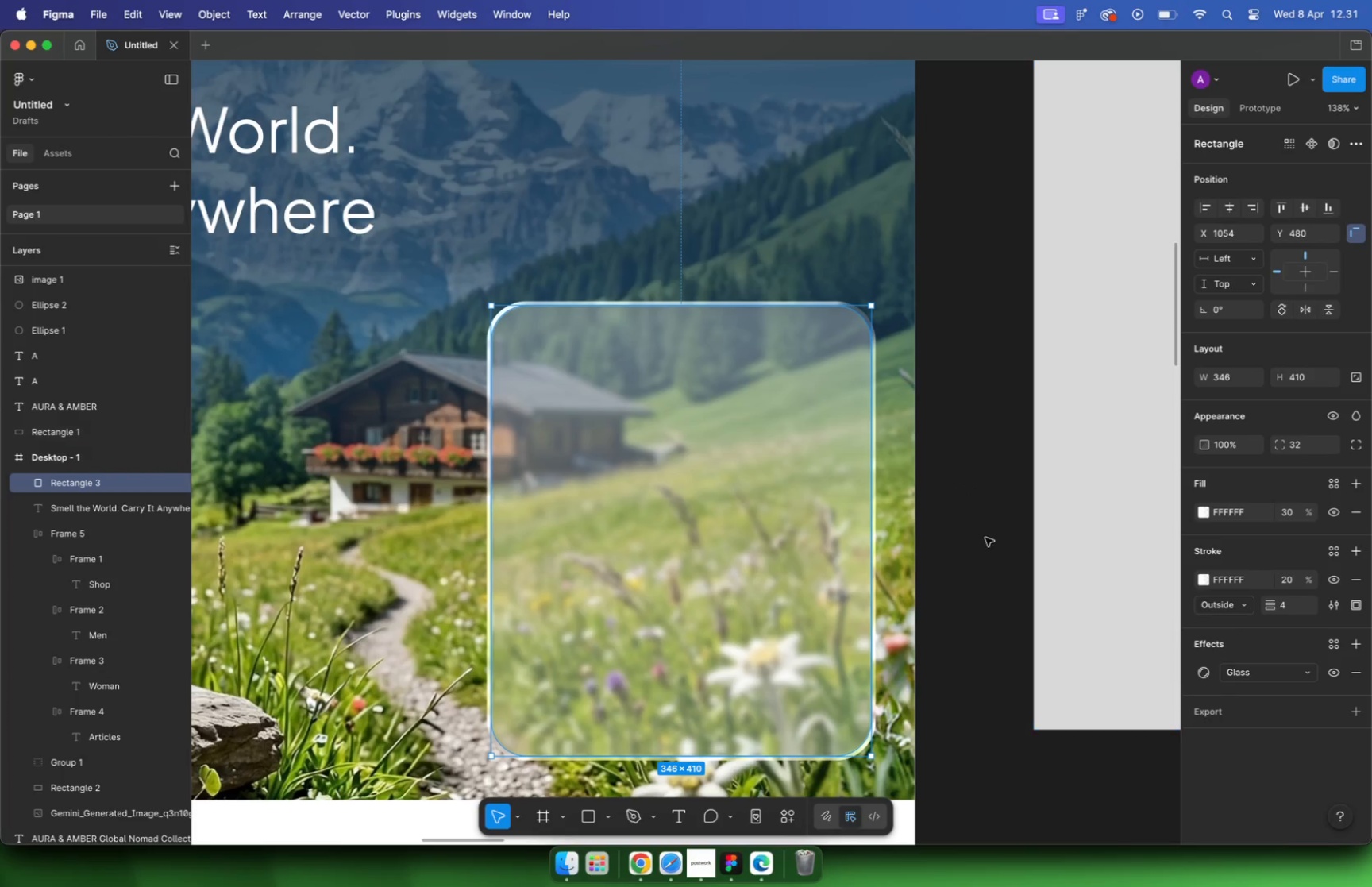 
left_click([981, 467])
 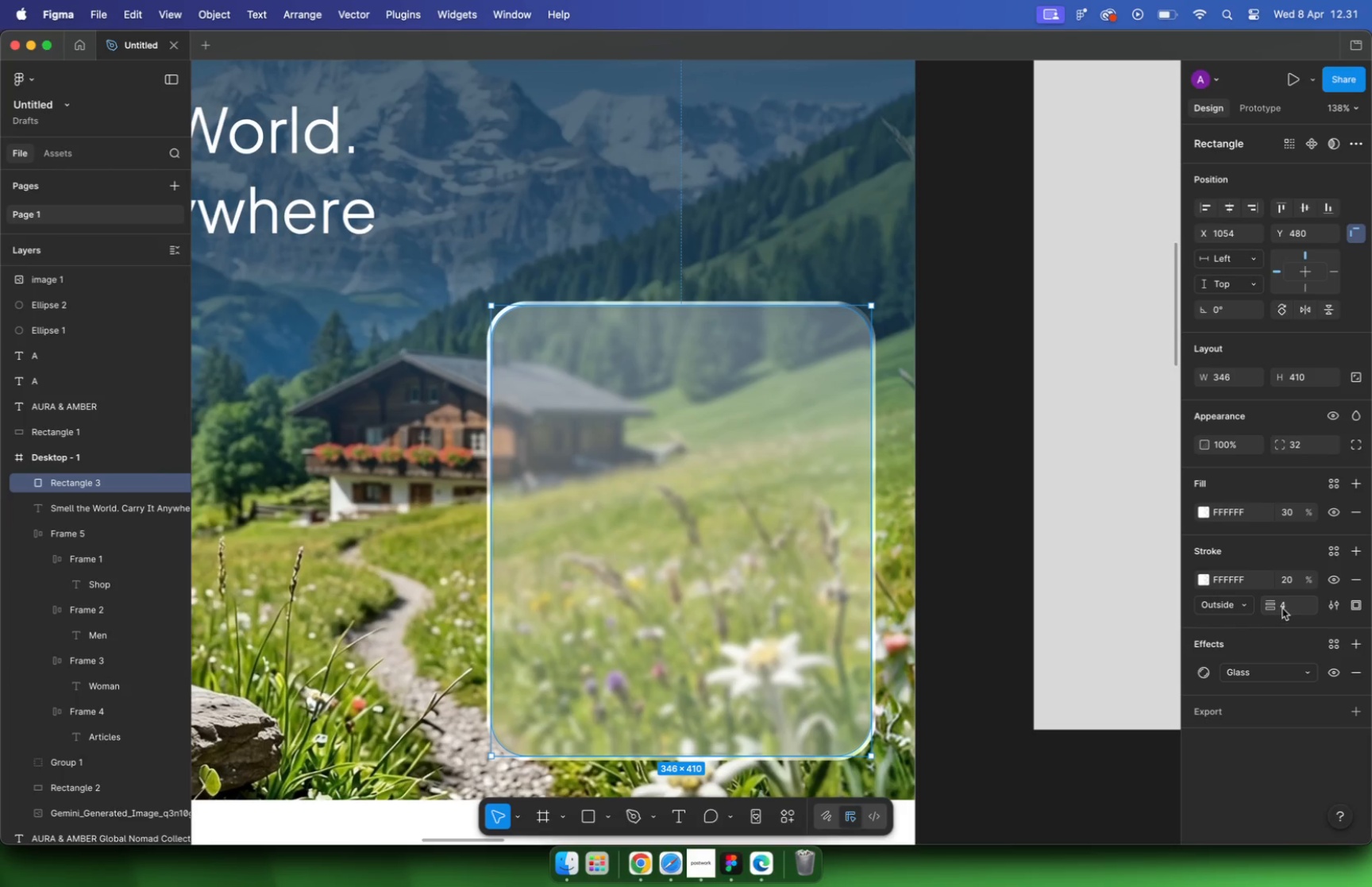 
key(2)
 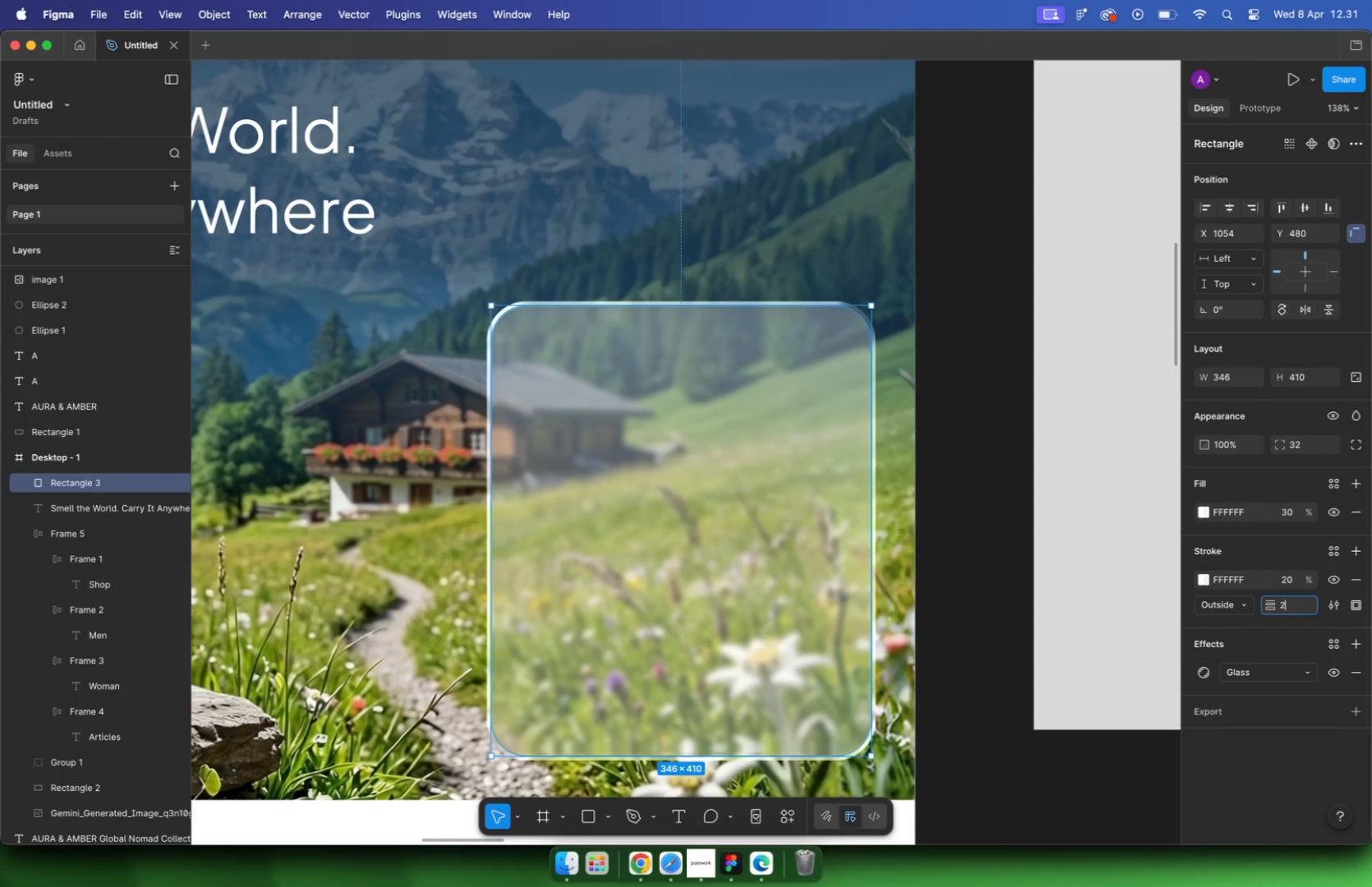 
key(Enter)
 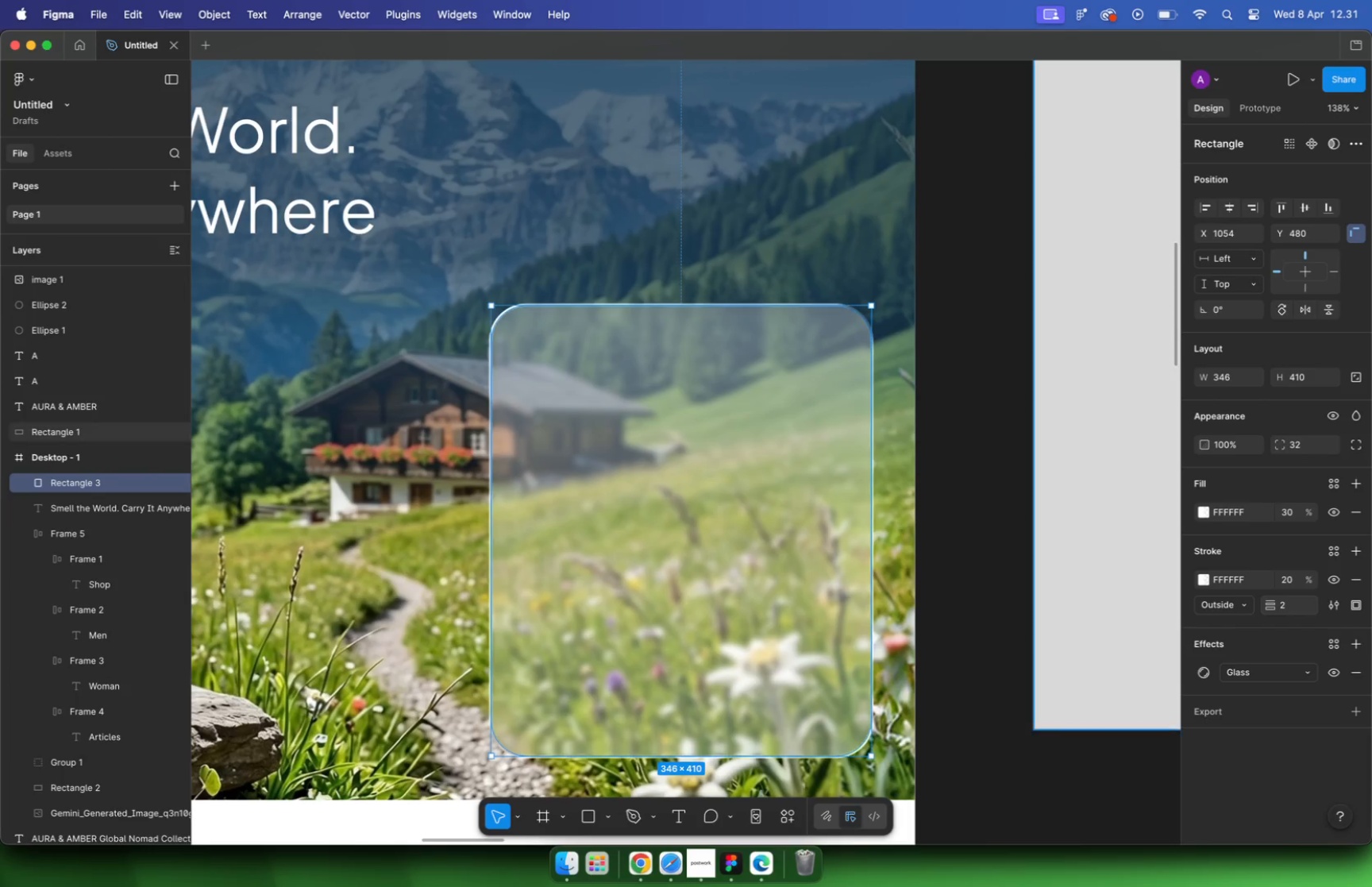 
hold_key(key=CommandLeft, duration=0.56)
 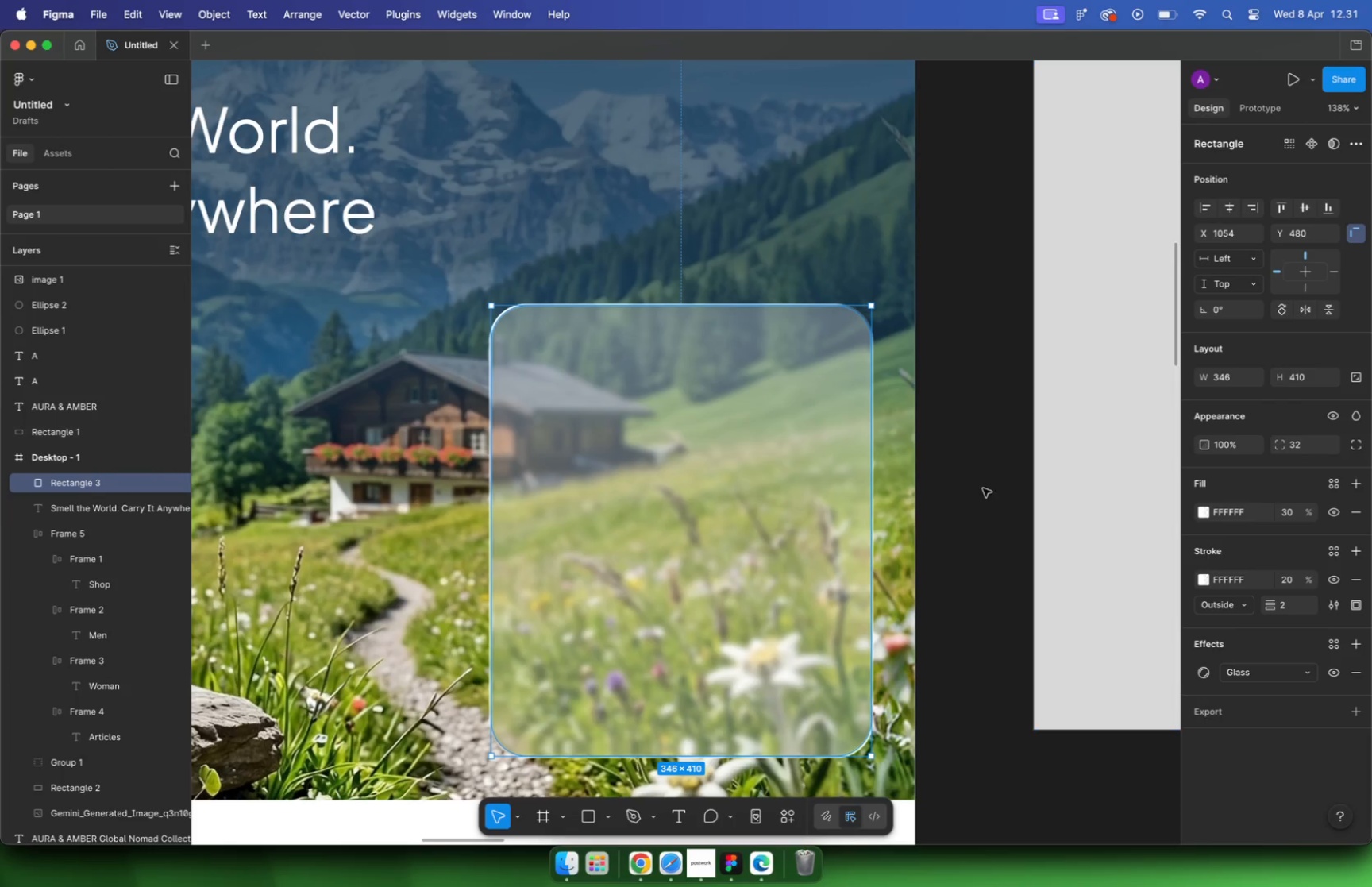 
left_click([898, 436])
 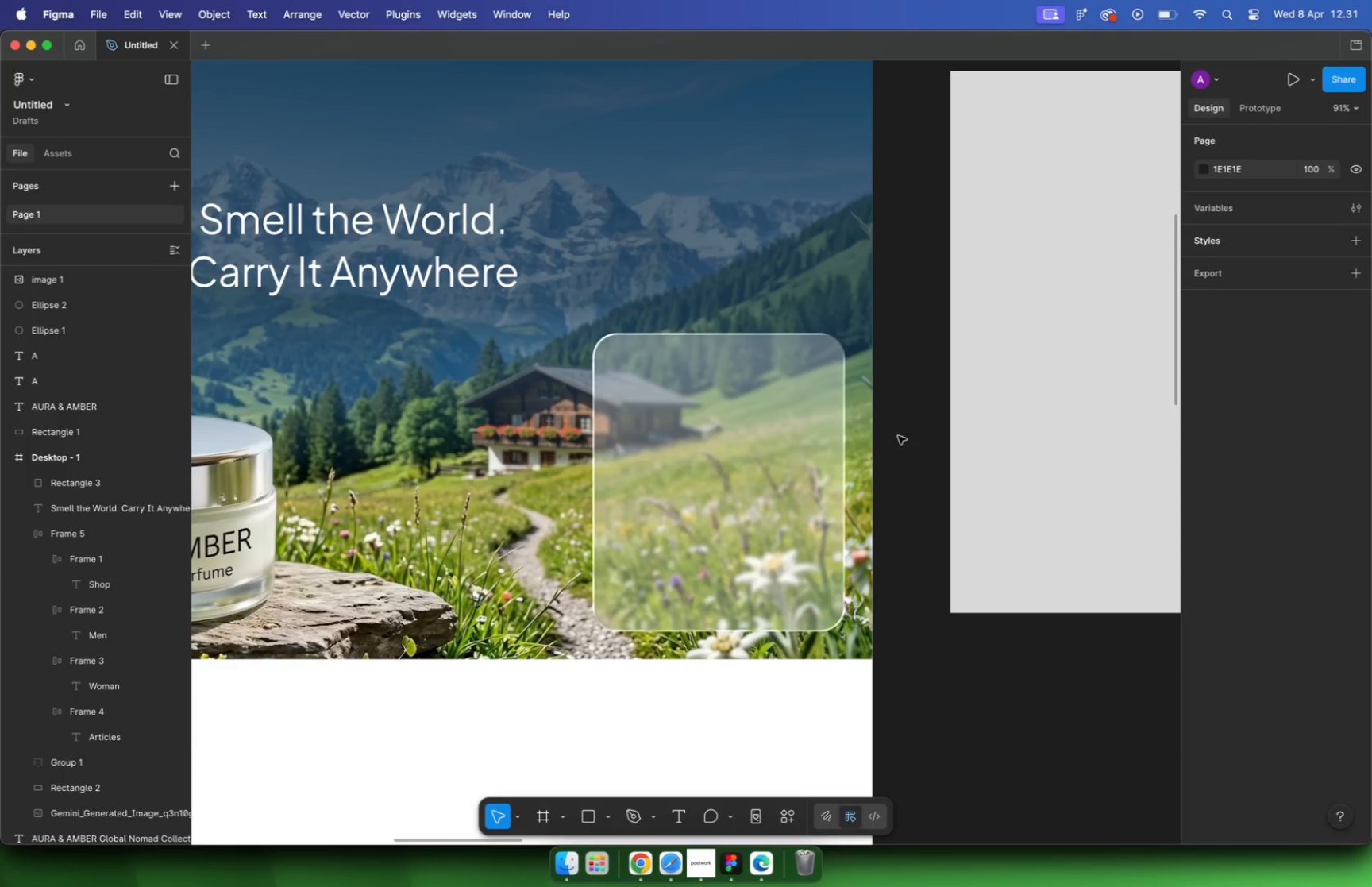 
scroll: coordinate [790, 390], scroll_direction: down, amount: 4.0
 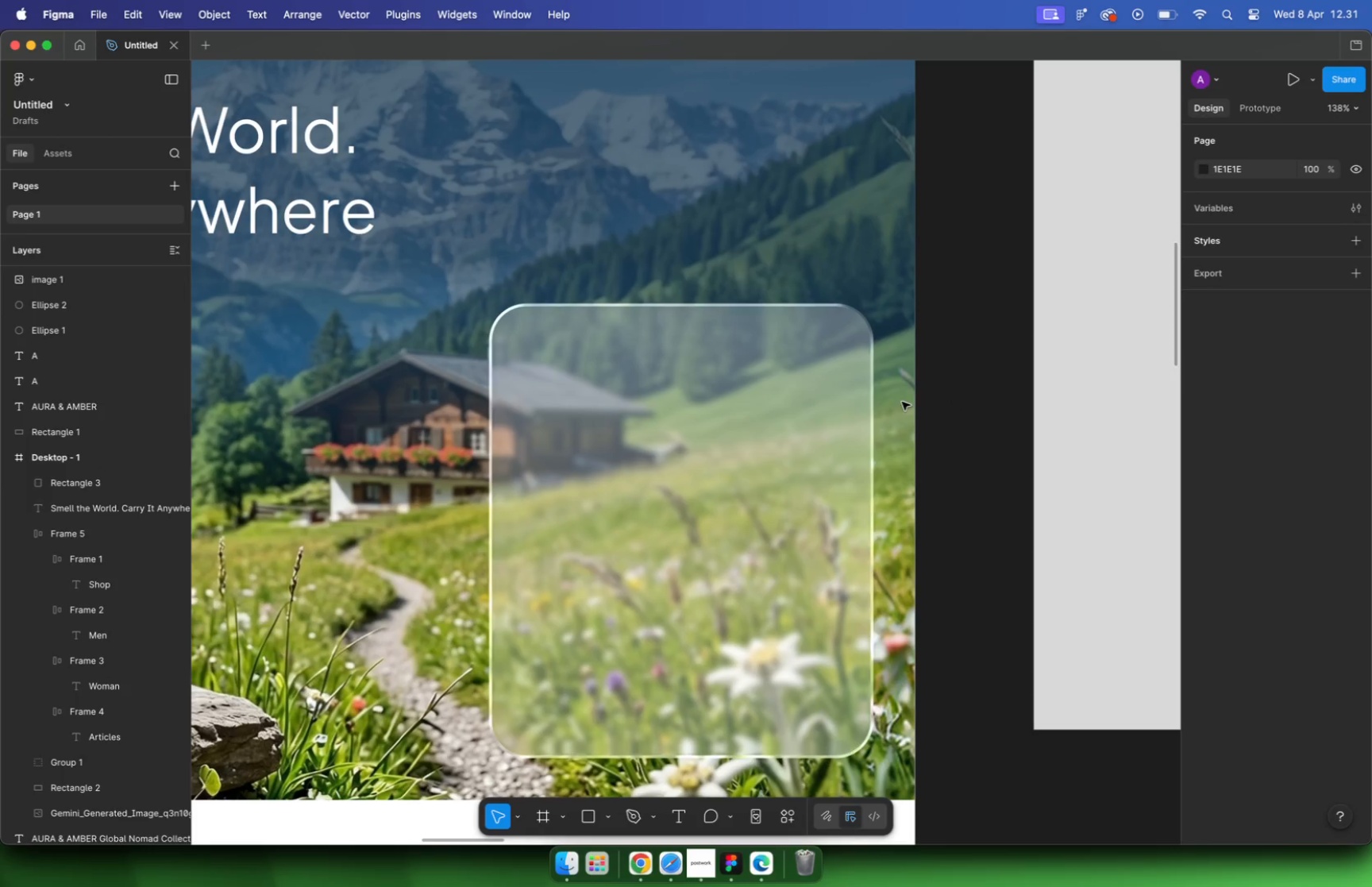 
left_click([760, 441])
 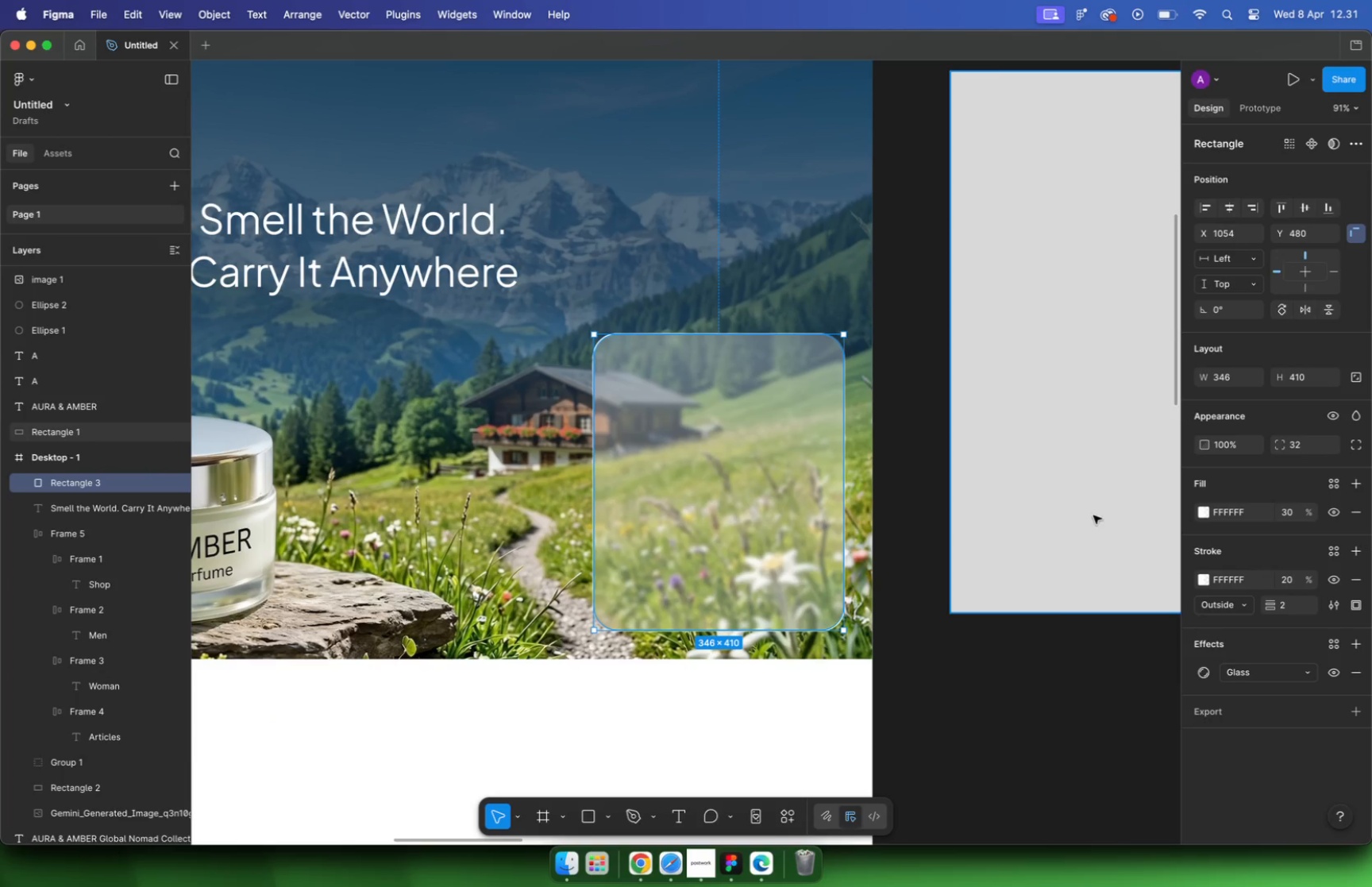 
left_click_drag(start_coordinate=[1107, 710], to_coordinate=[1091, 708])
 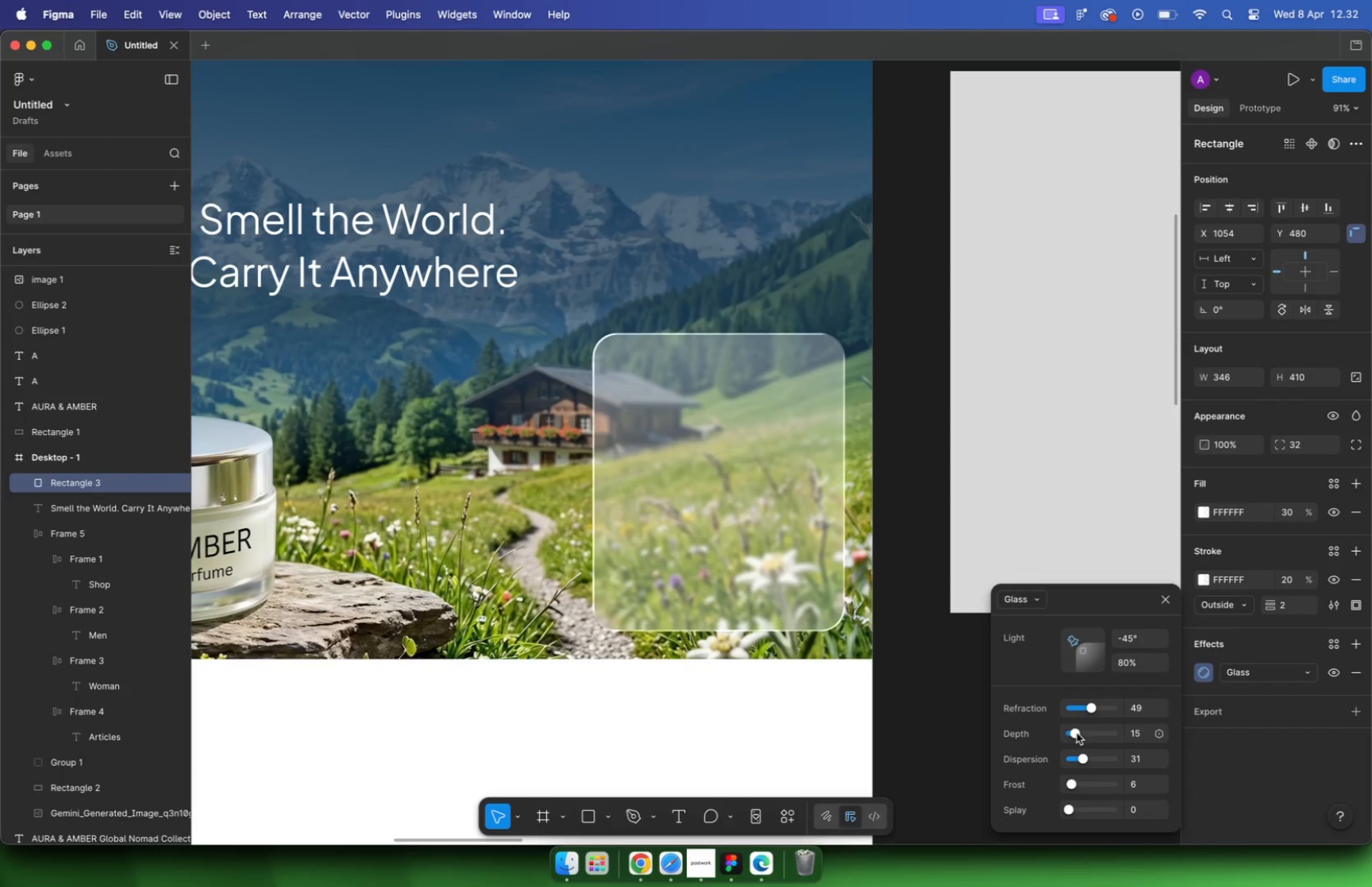 
left_click_drag(start_coordinate=[1074, 641], to_coordinate=[1081, 634])
 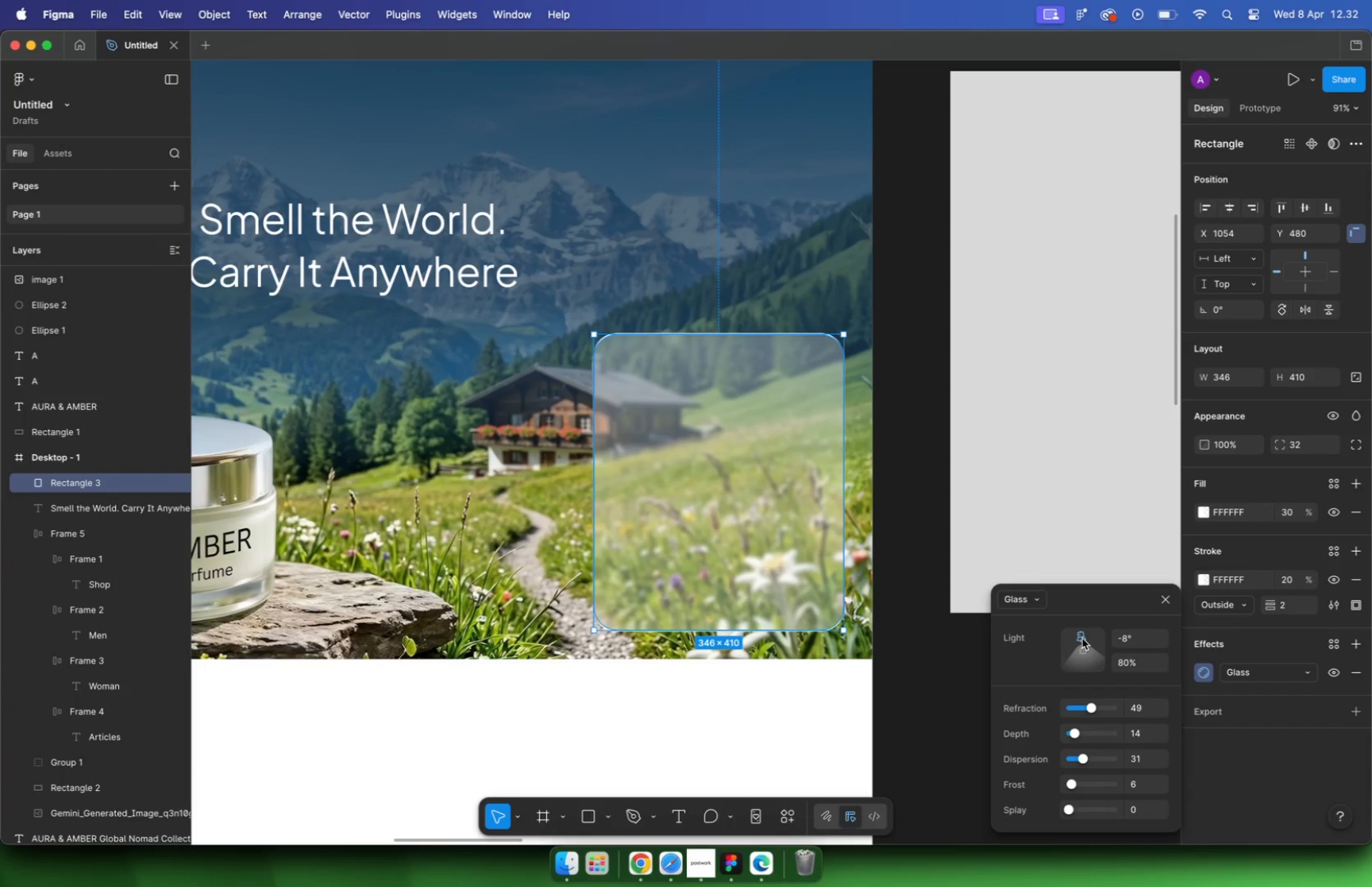 
double_click([1023, 511])
 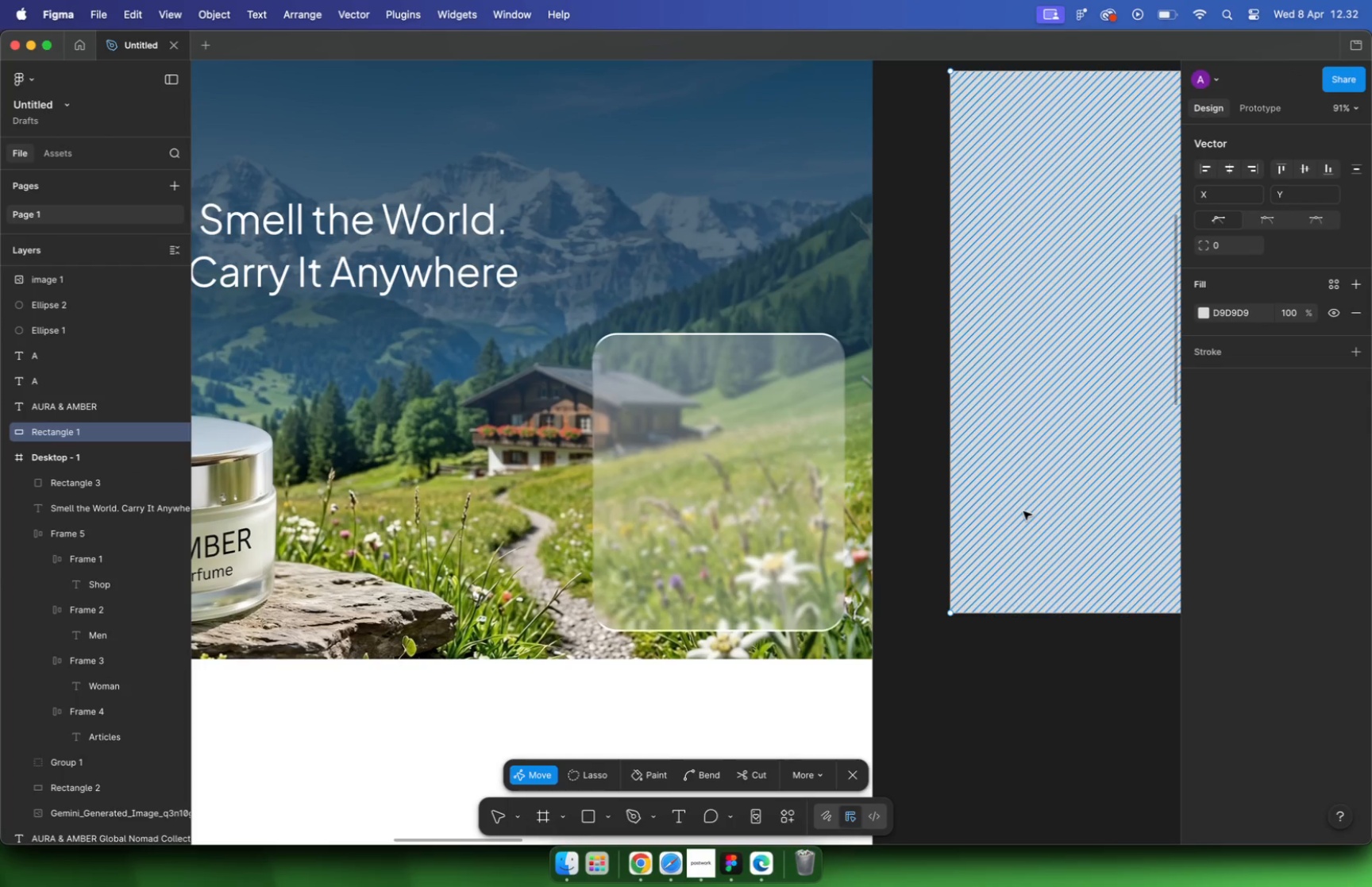 
key(Meta+CommandLeft)
 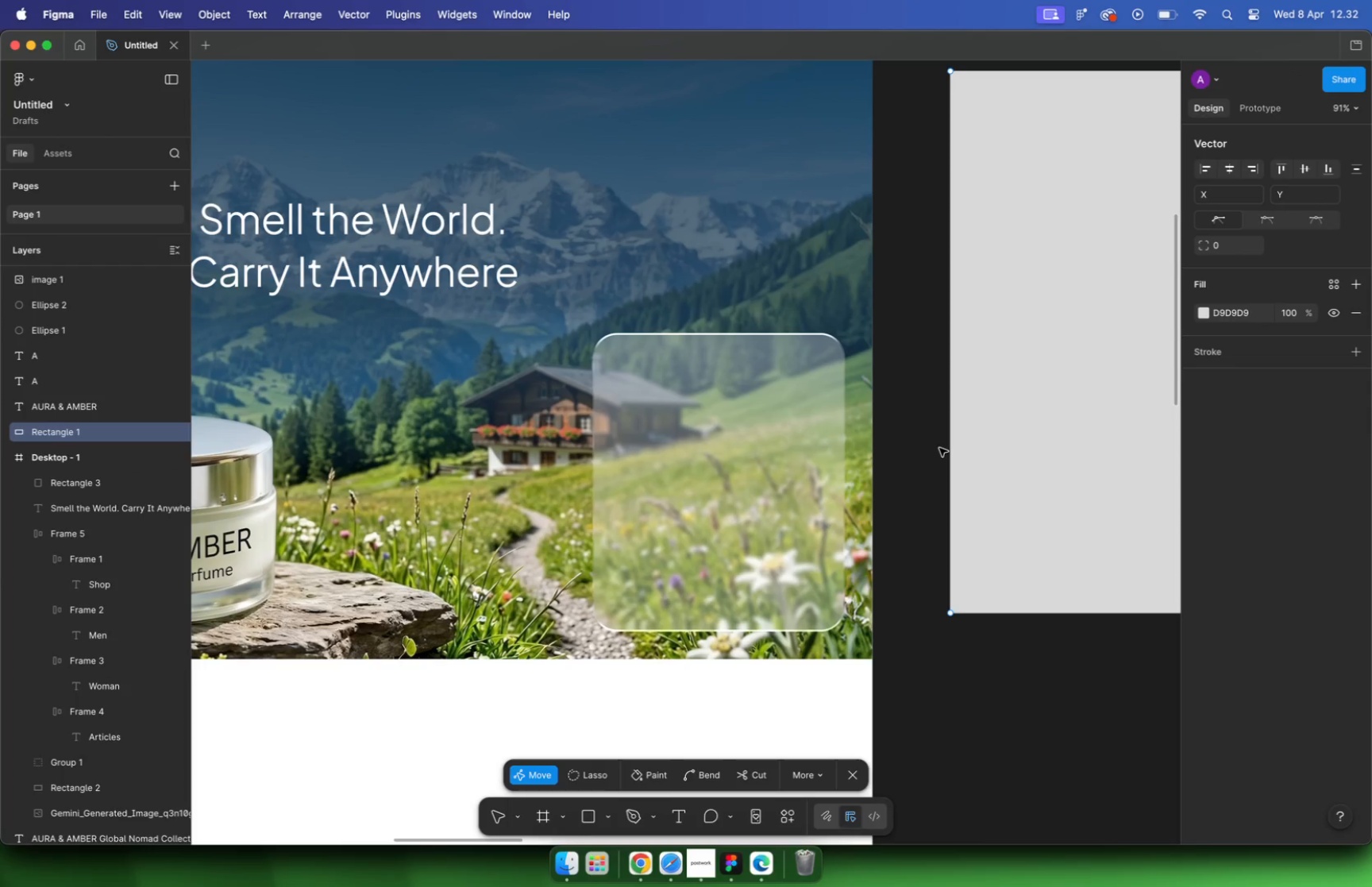 
left_click([940, 447])
 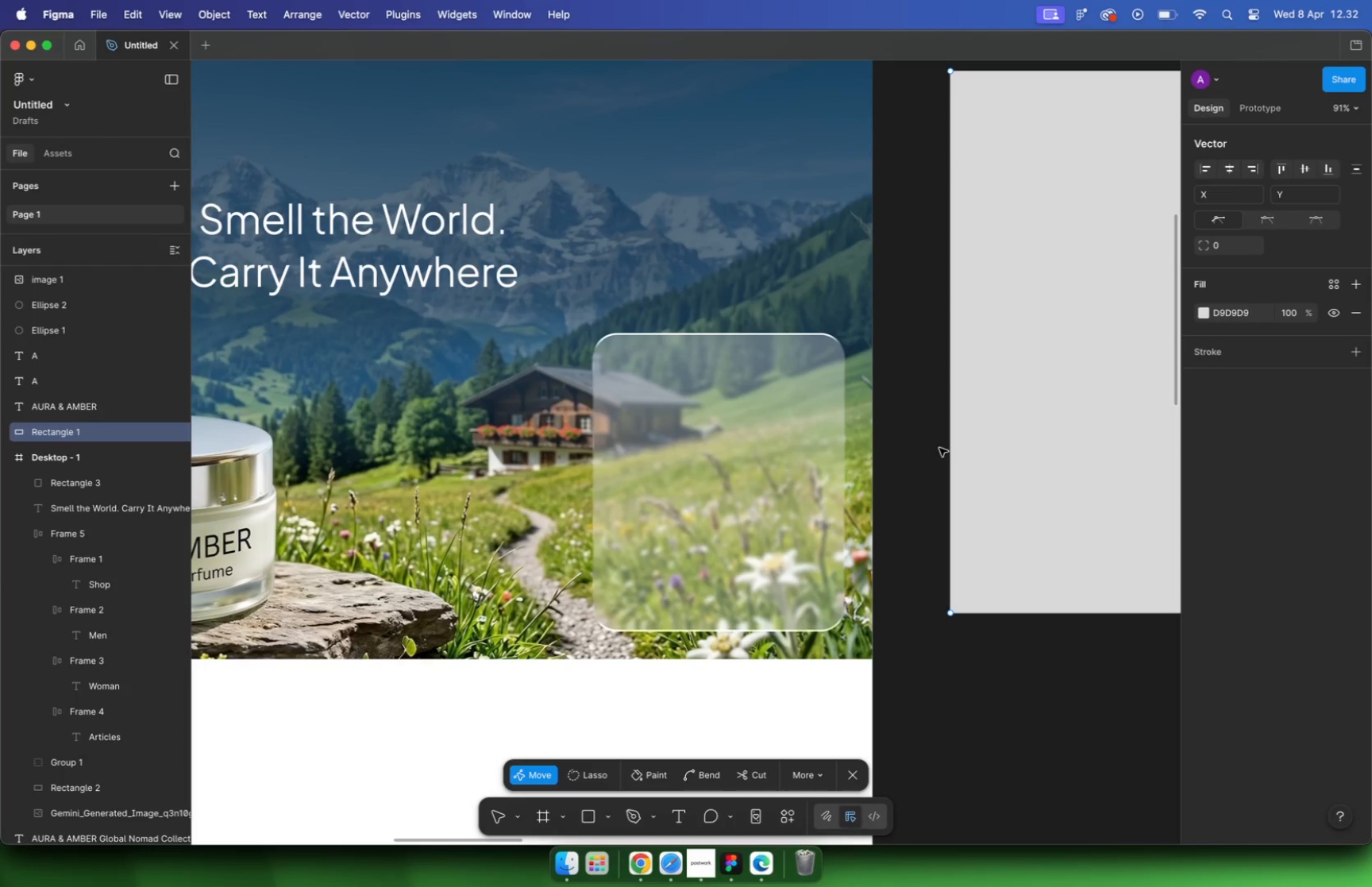 
key(Escape)
 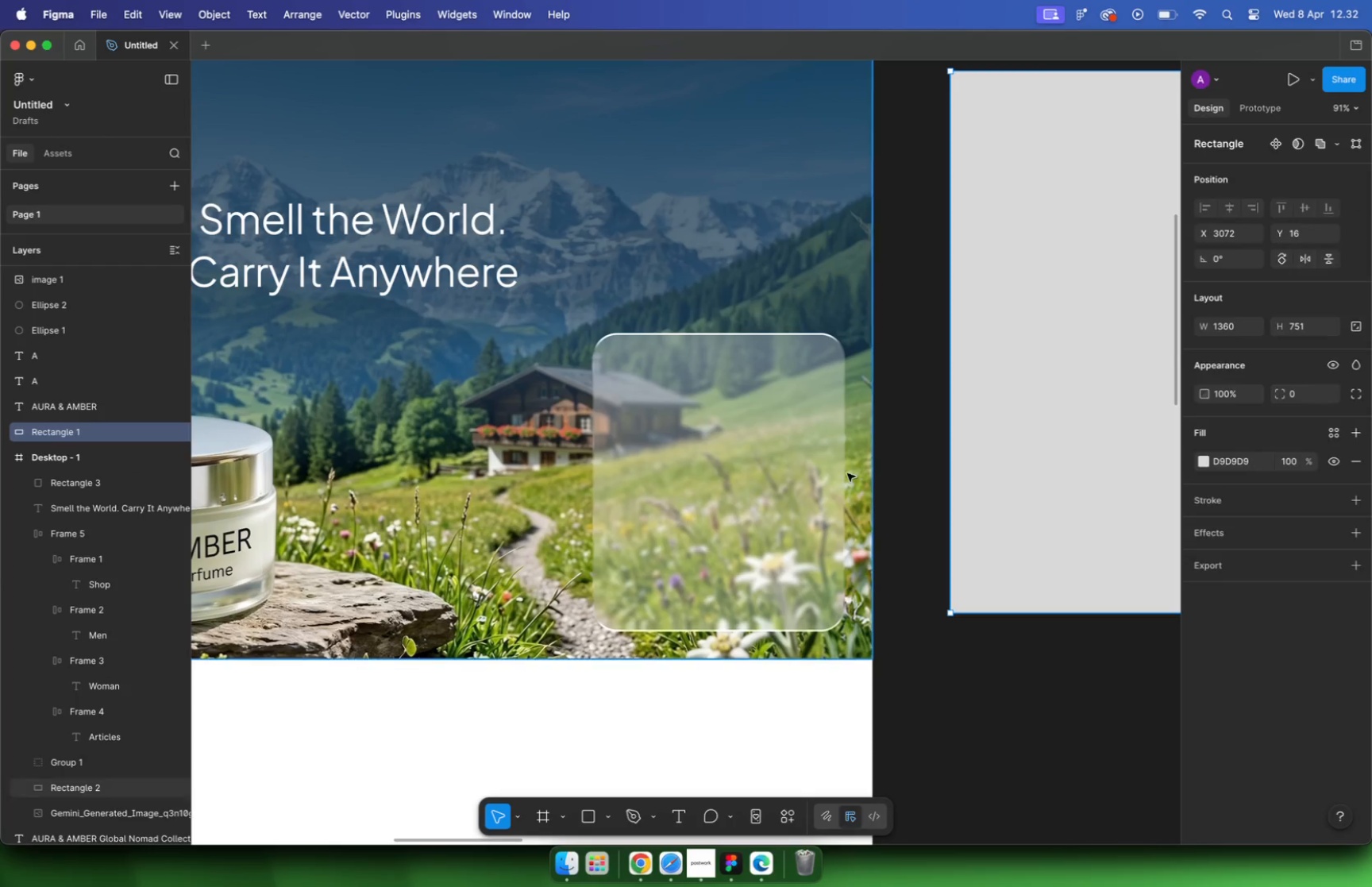 
key(Escape)
 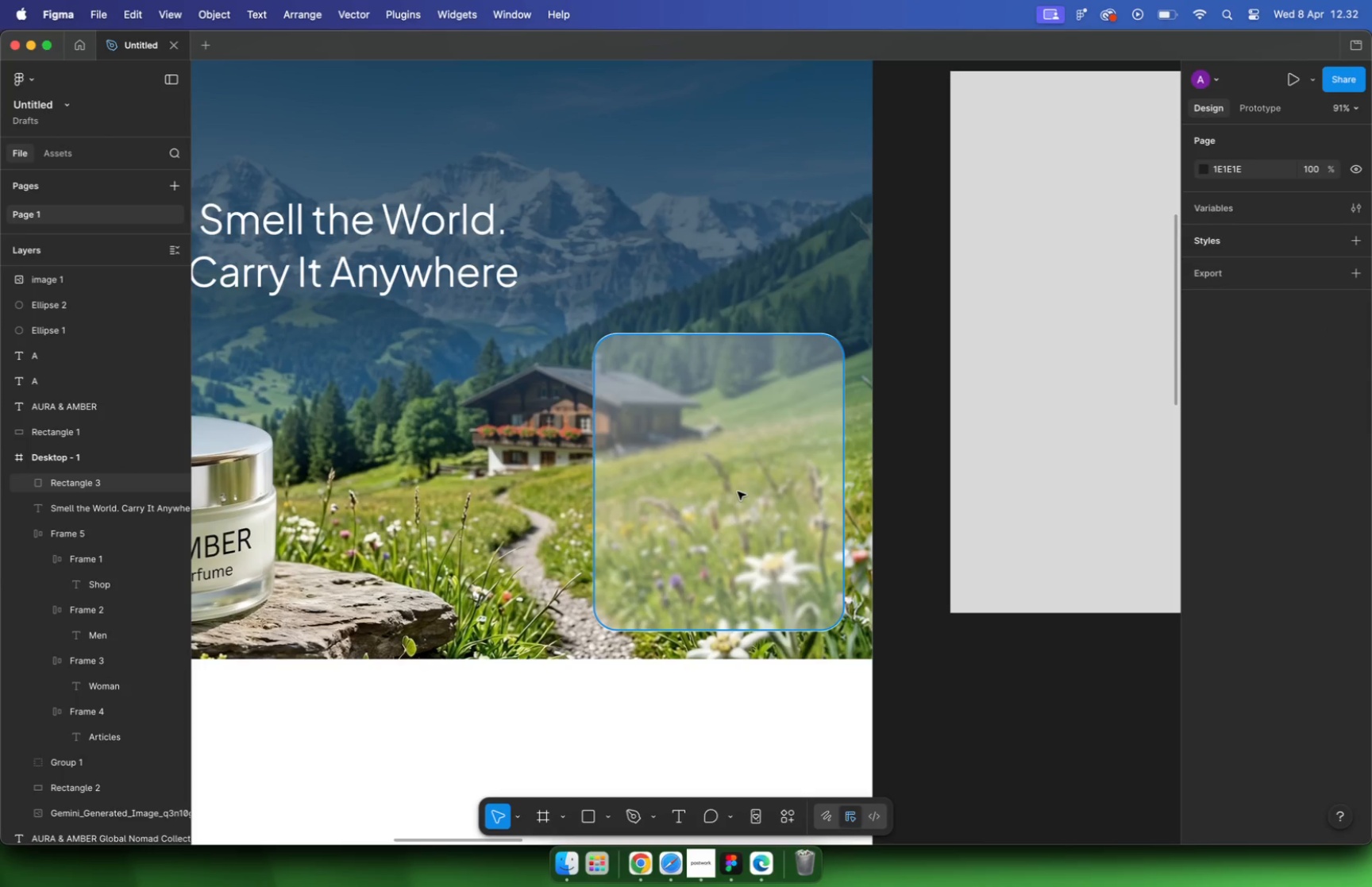 
left_click([737, 492])
 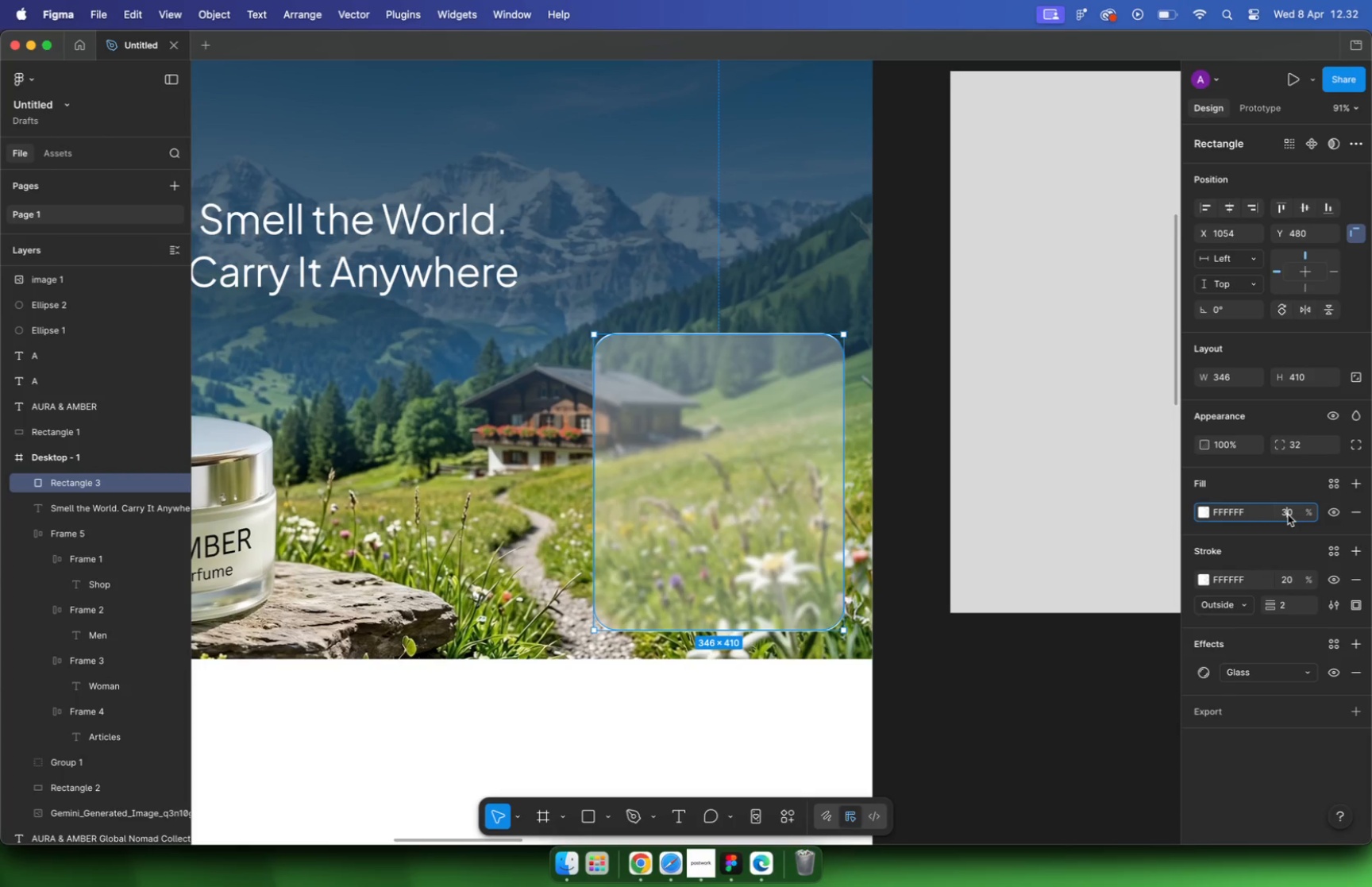 
key(Backspace)
 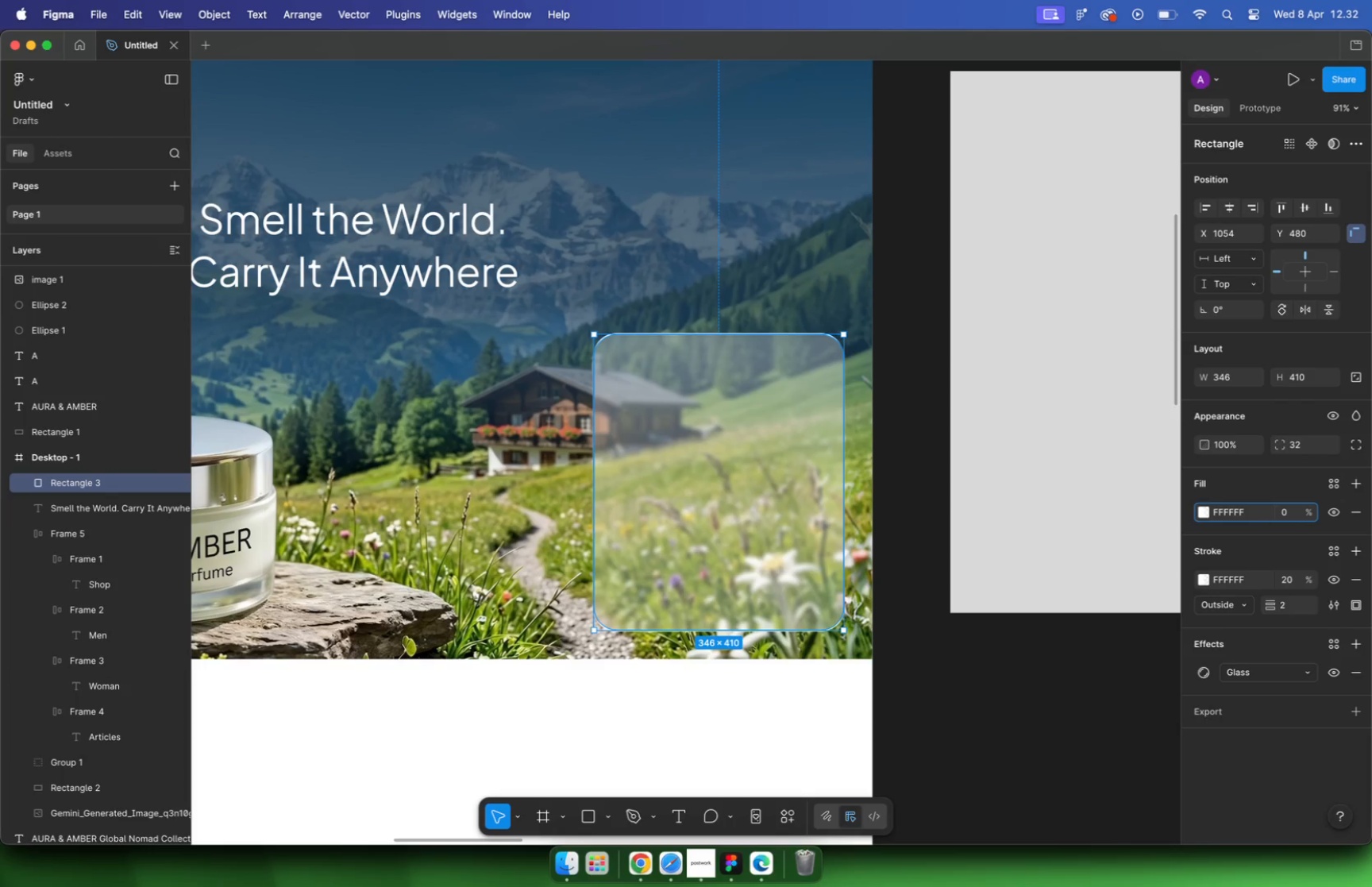 
key(5)
 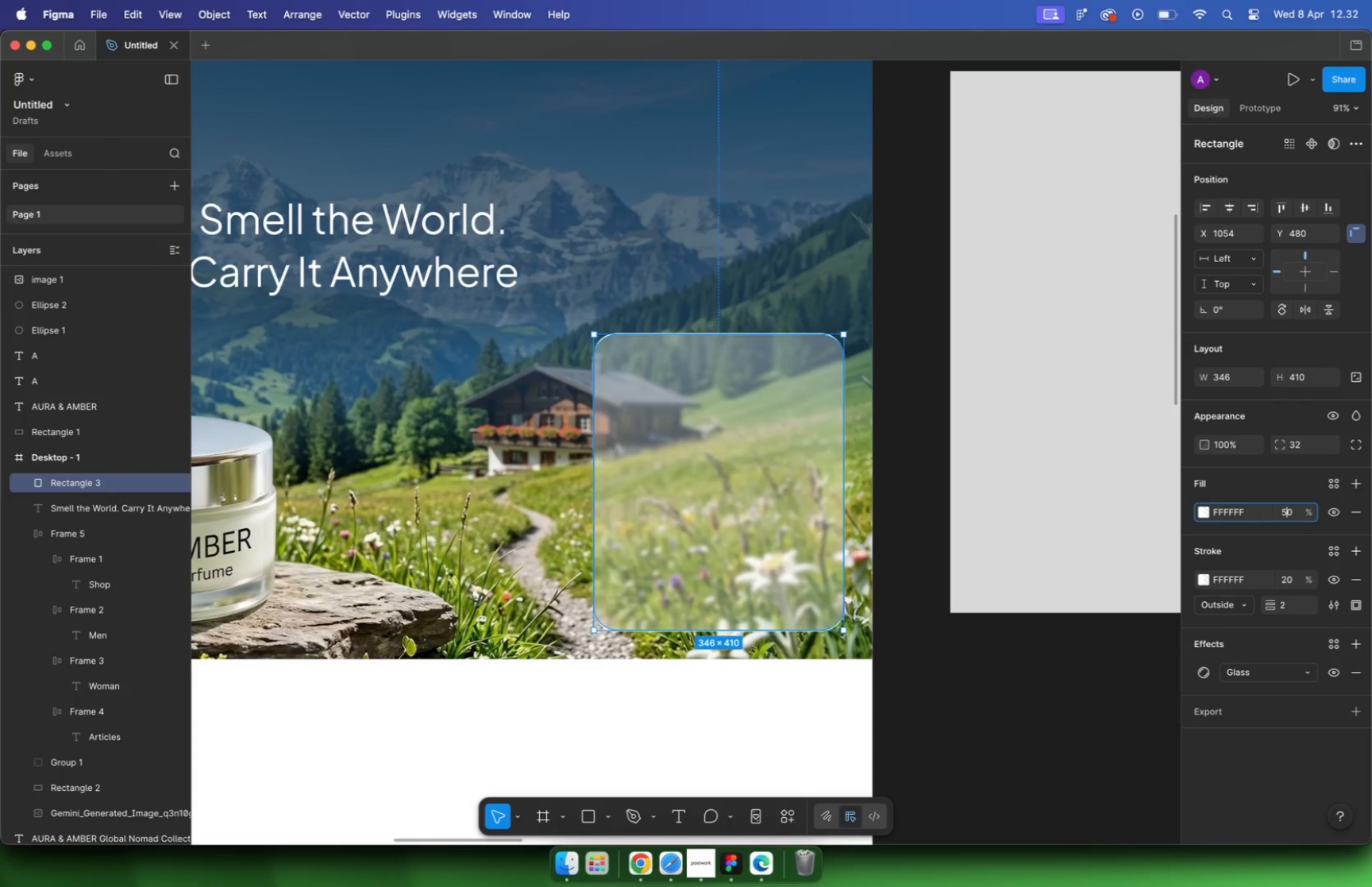 
key(Enter)
 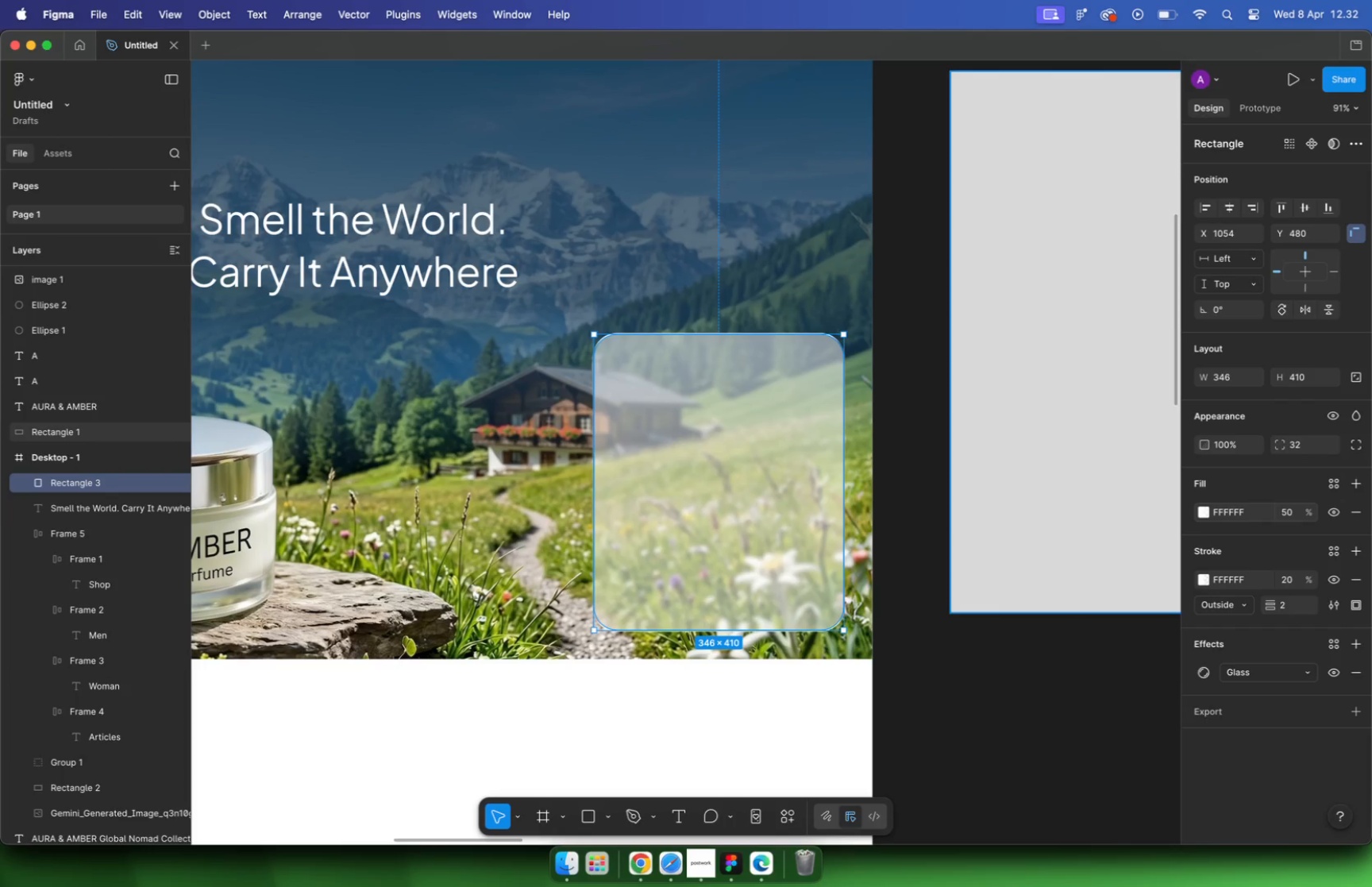 
key(Meta+CommandLeft)
 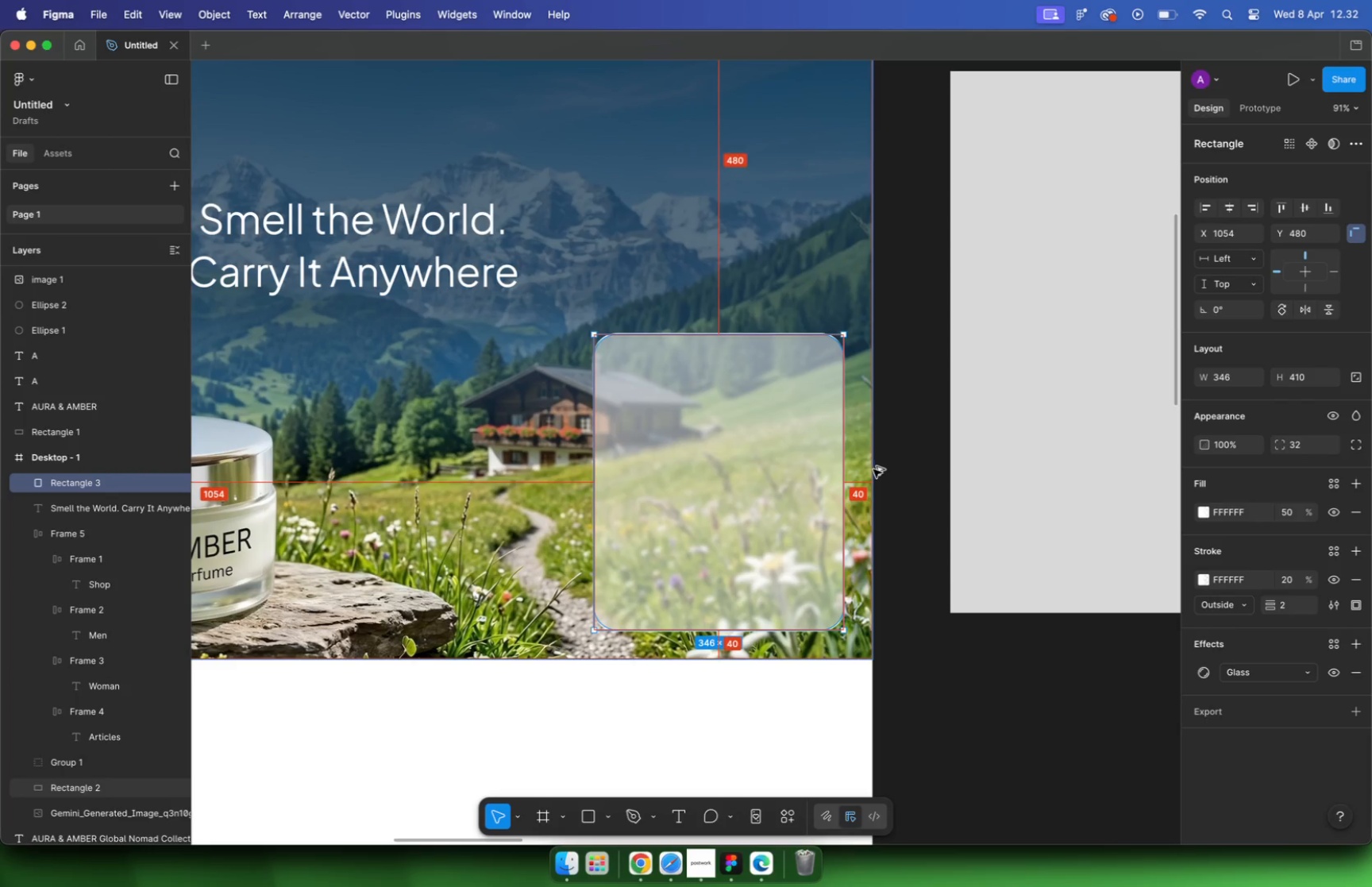 
hold_key(key=OptionLeft, duration=0.36)
 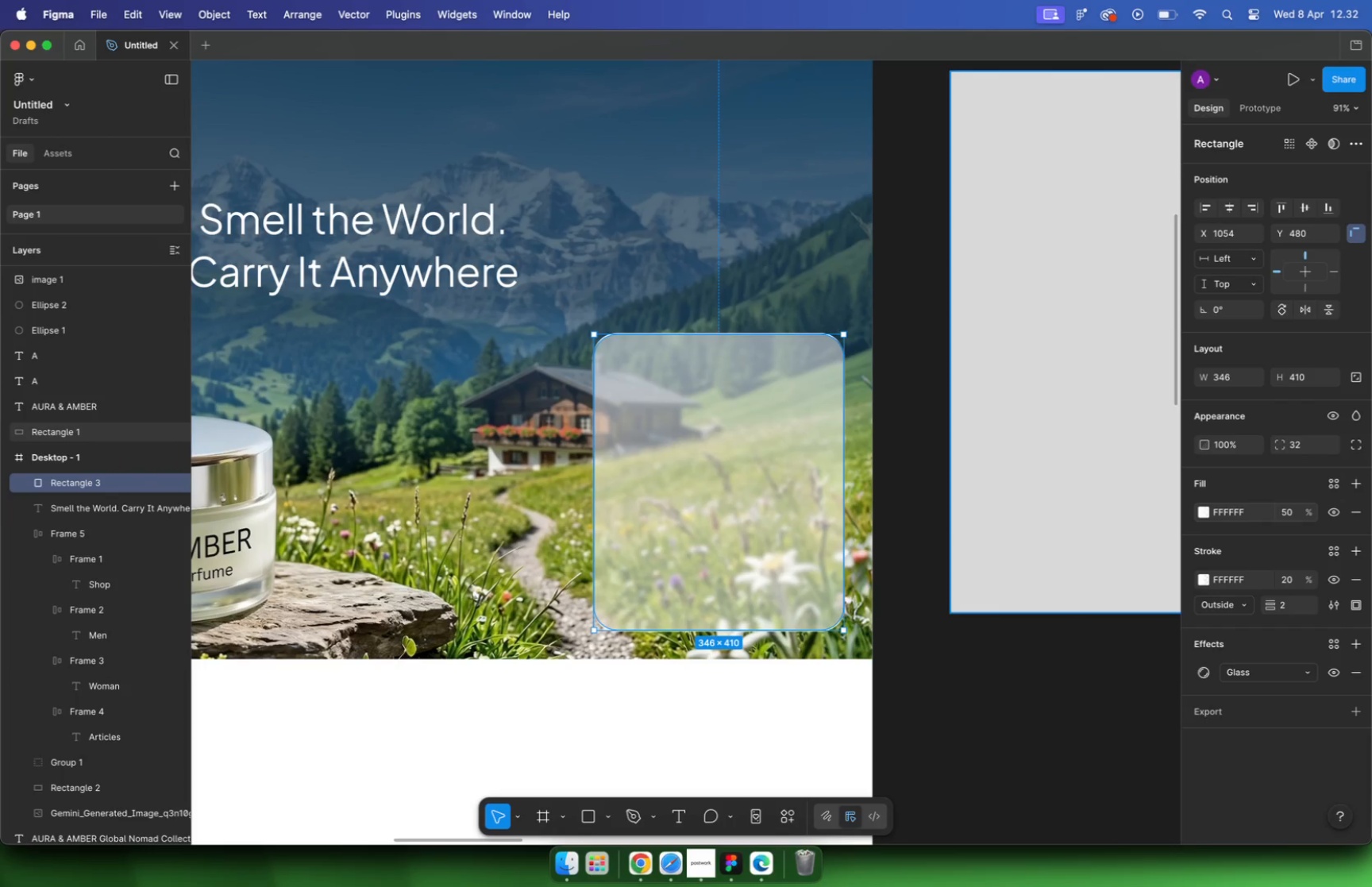 
left_click([728, 469])
 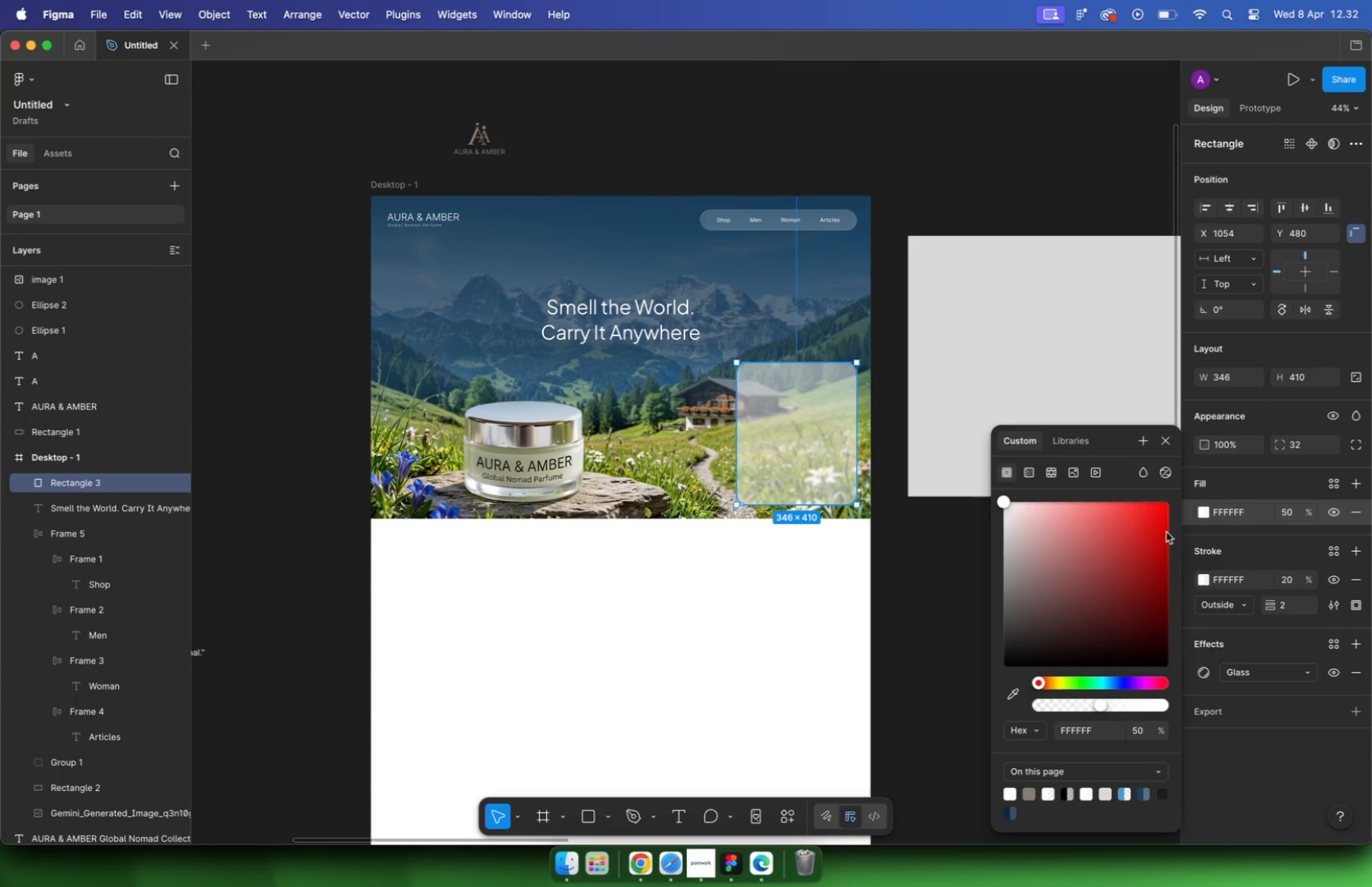 
hold_key(key=OptionLeft, duration=0.65)
scroll: coordinate [764, 479], scroll_direction: down, amount: 5.0
 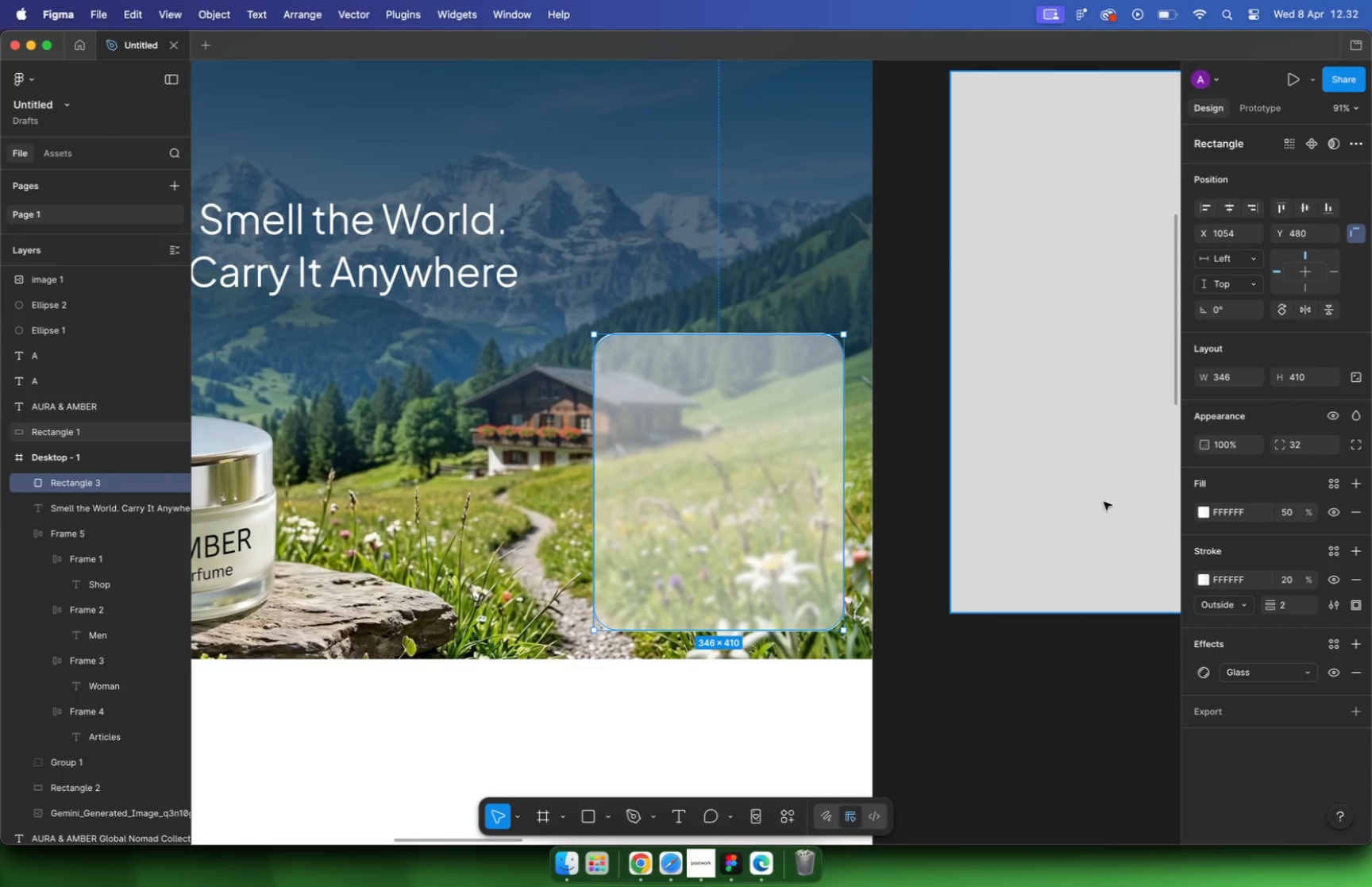 
hold_key(key=CommandLeft, duration=0.56)
scroll: coordinate [869, 529], scroll_direction: down, amount: 10.0
 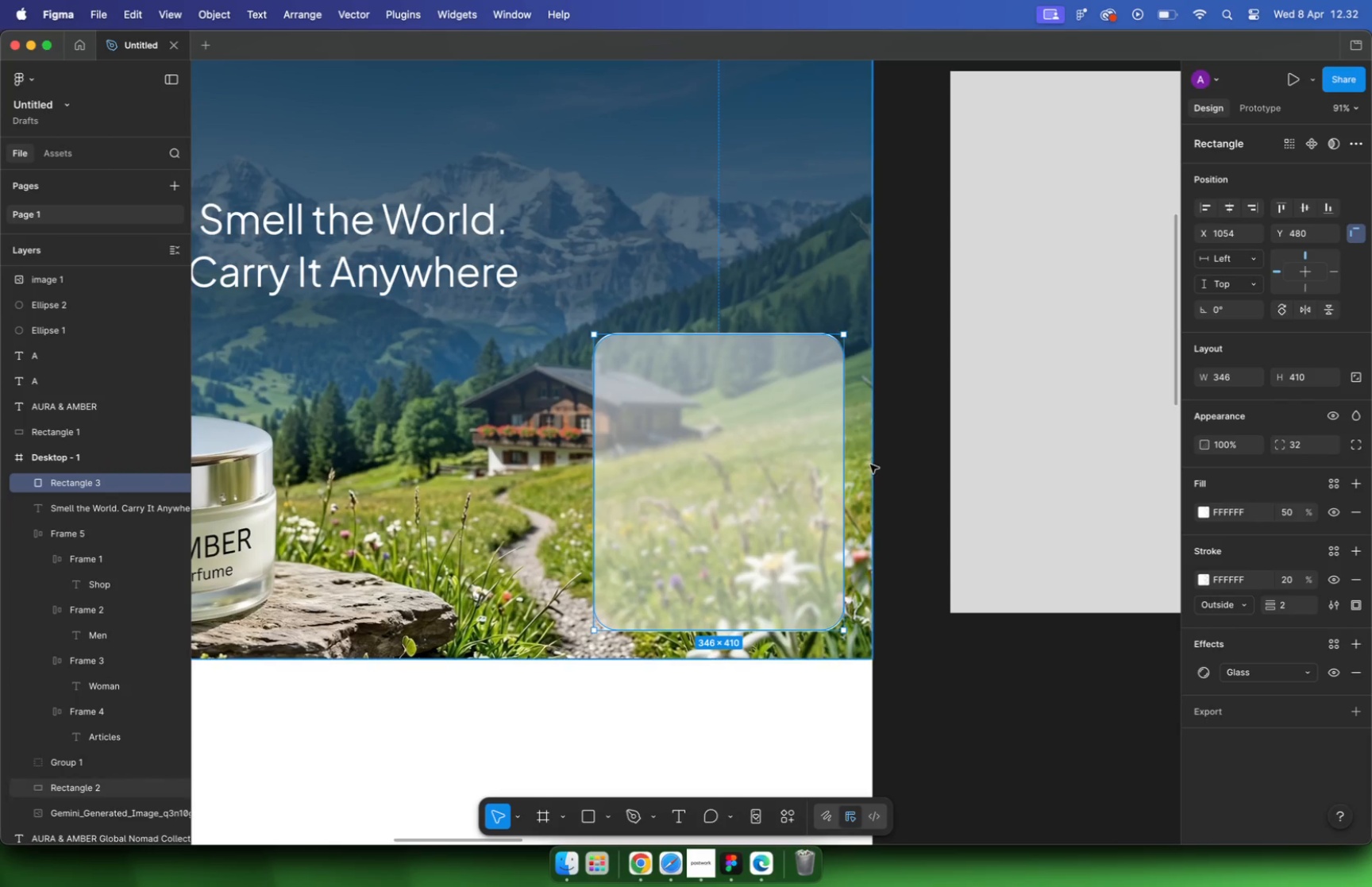 
left_click([1009, 694])
 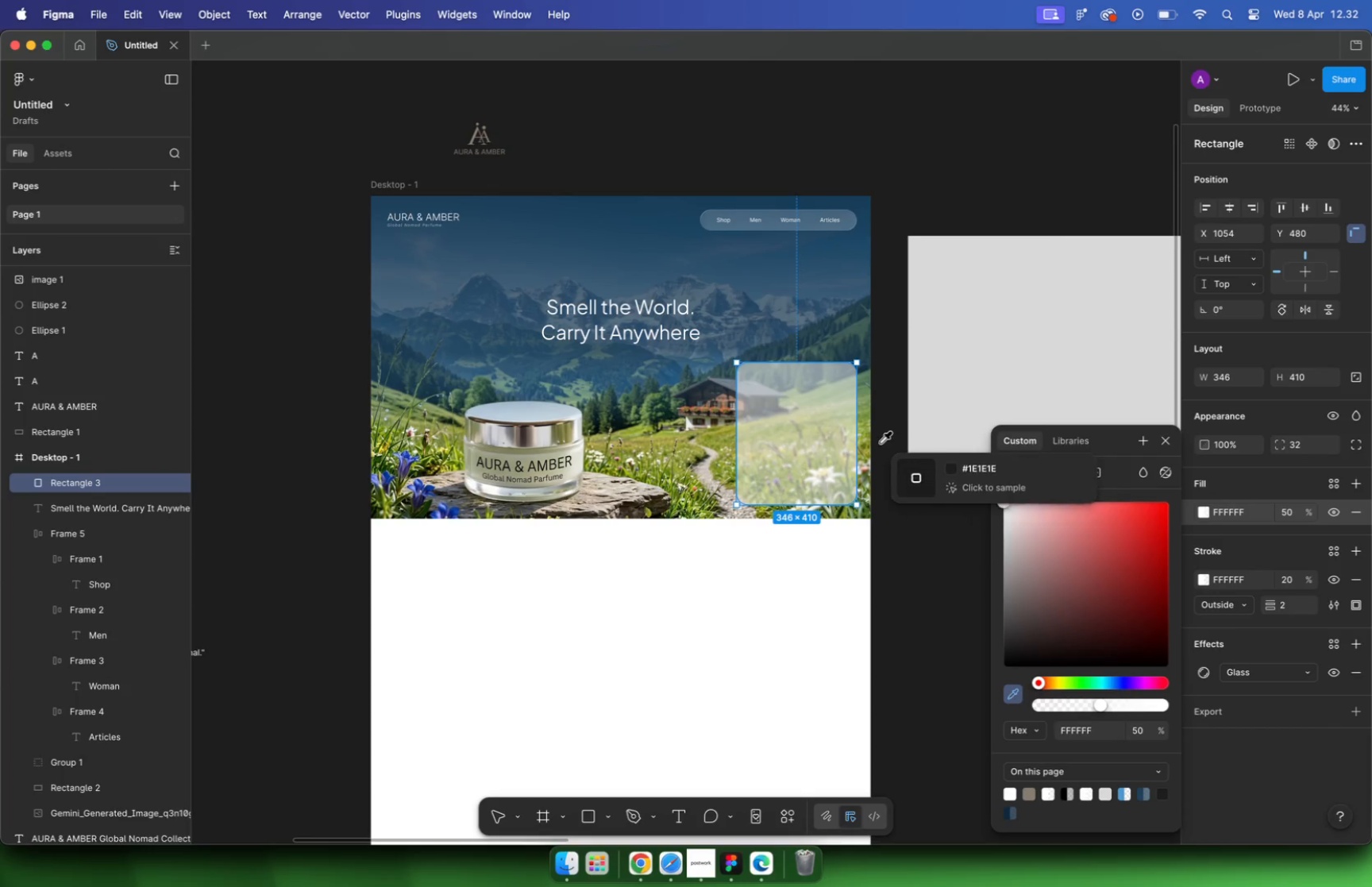 
left_click([849, 339])
 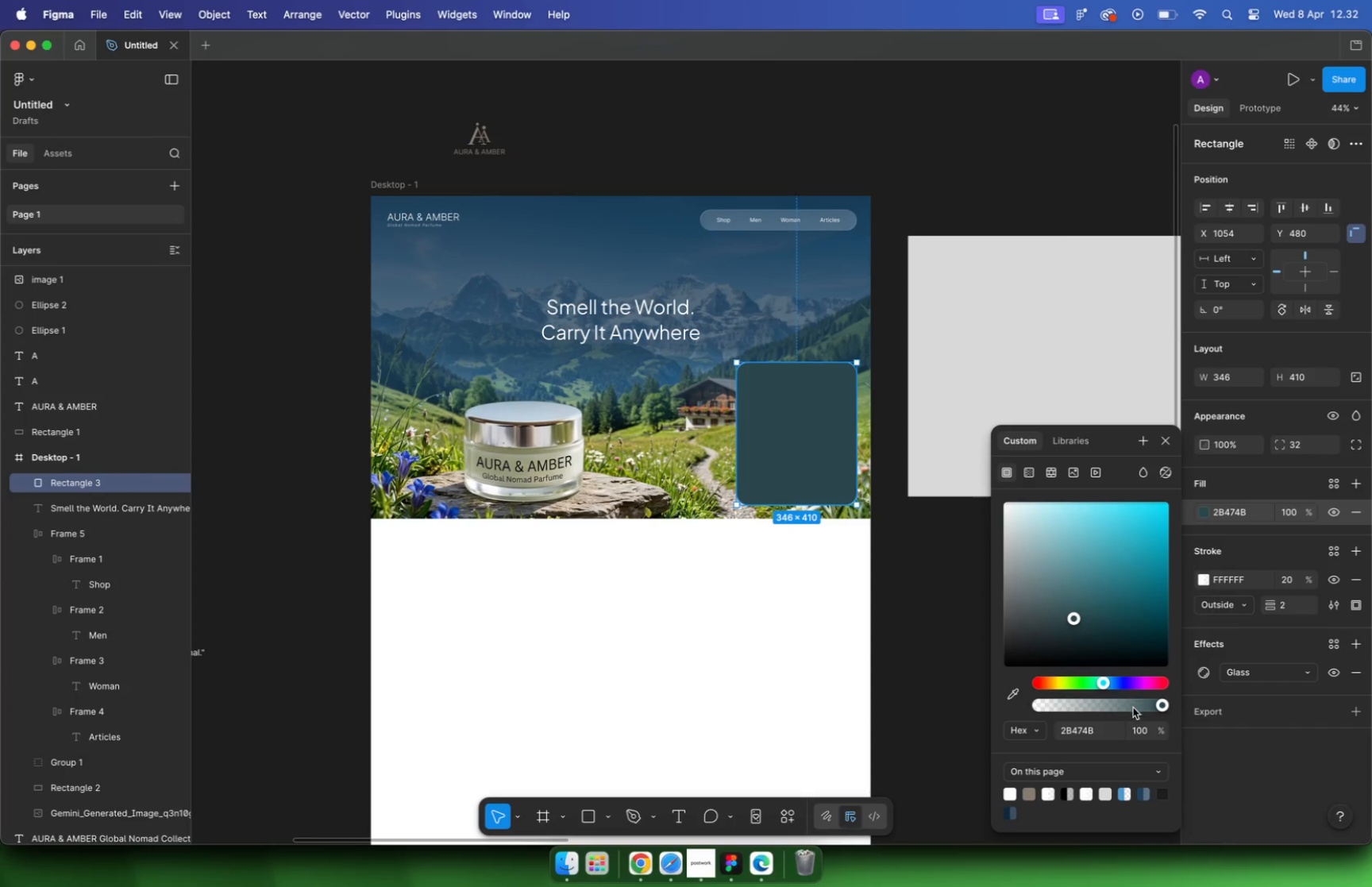 
left_click_drag(start_coordinate=[1159, 706], to_coordinate=[1080, 707])
 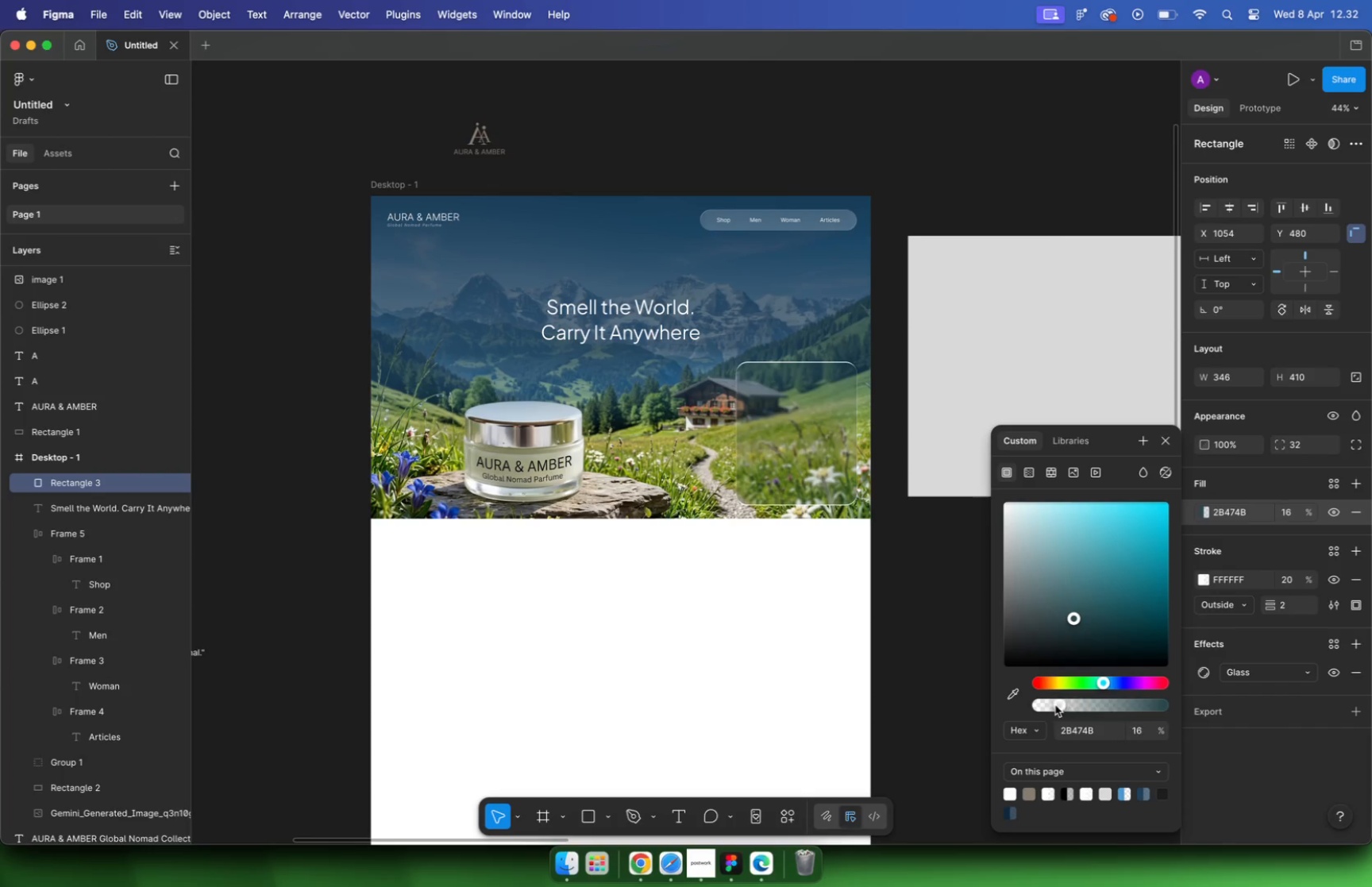 
hold_key(key=CommandLeft, duration=0.54)
scroll: coordinate [742, 347], scroll_direction: up, amount: 5.0
 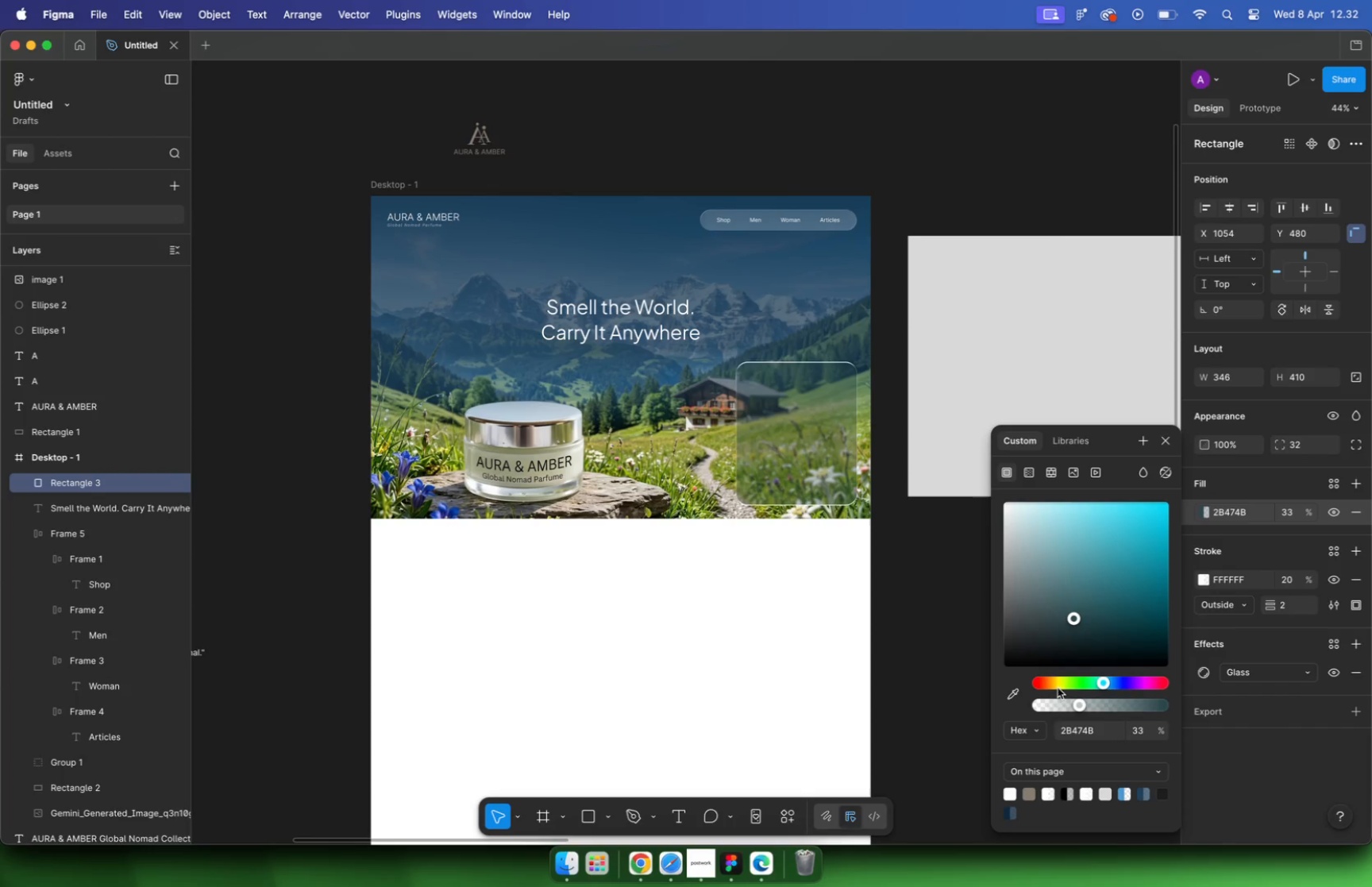 
left_click([960, 418])
 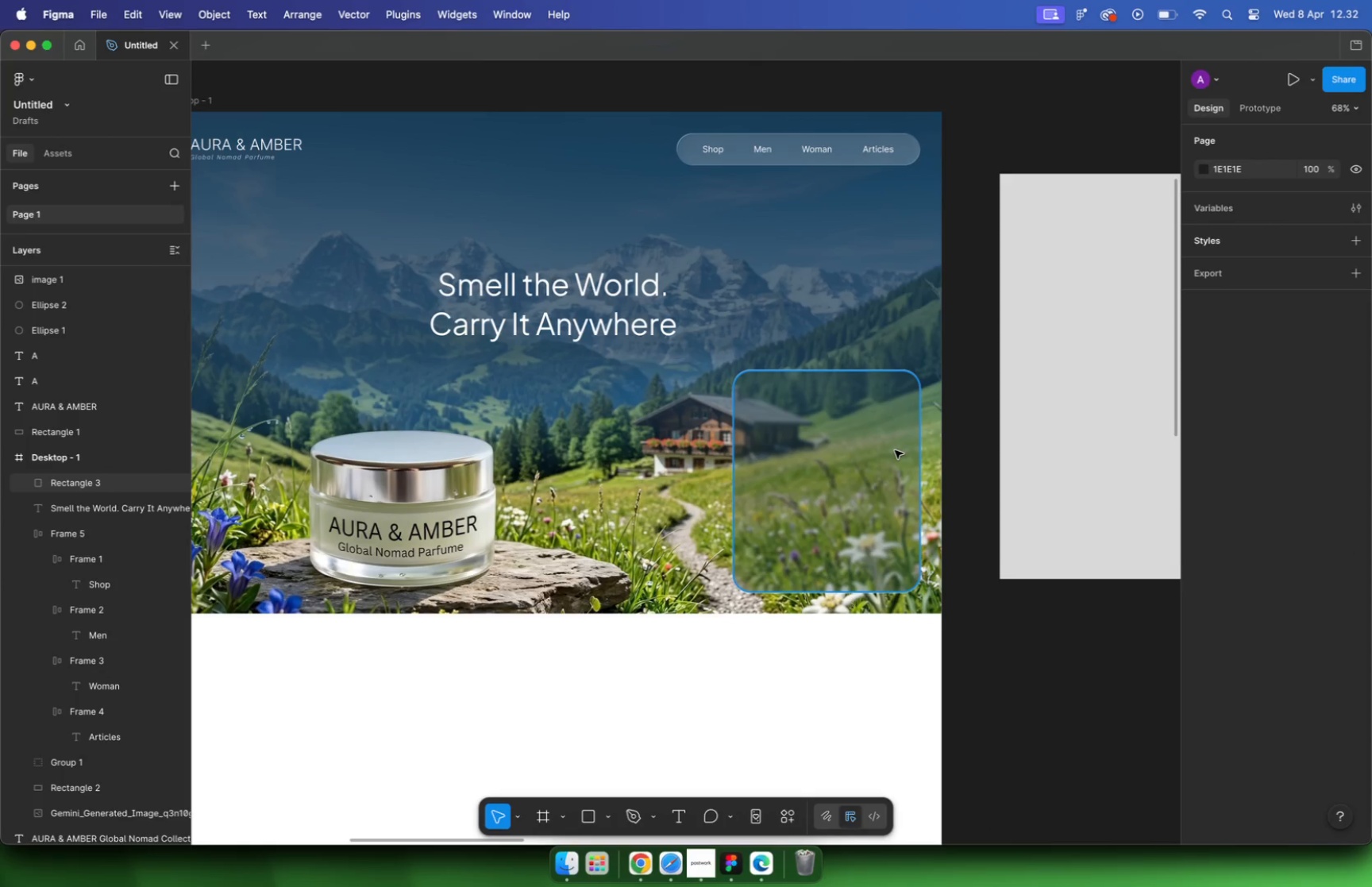 
hold_key(key=CommandLeft, duration=0.37)
scroll: coordinate [1243, 527], scroll_direction: down, amount: 12.0
 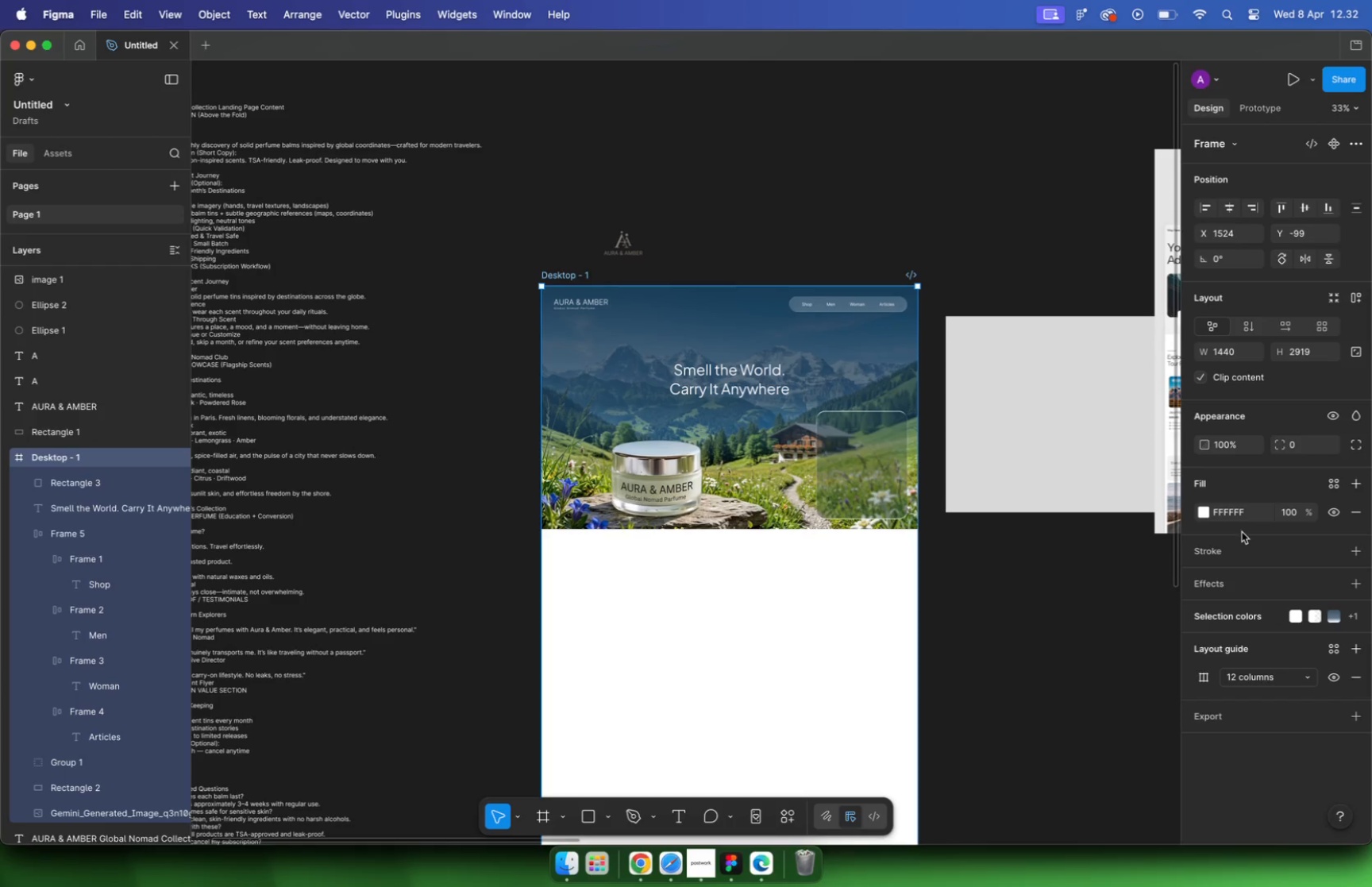 
left_click([1205, 685])
 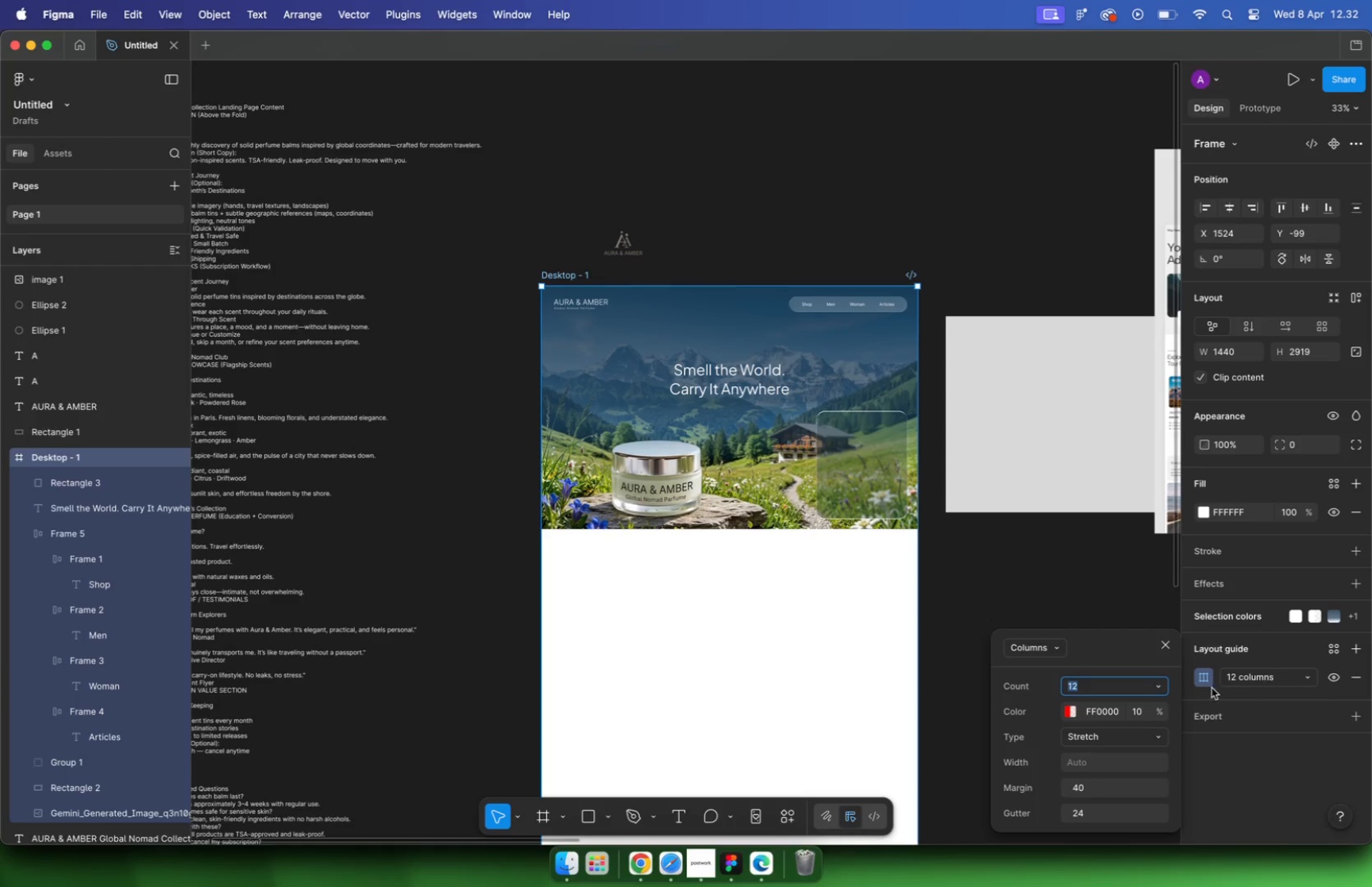 
left_click([1107, 790])
 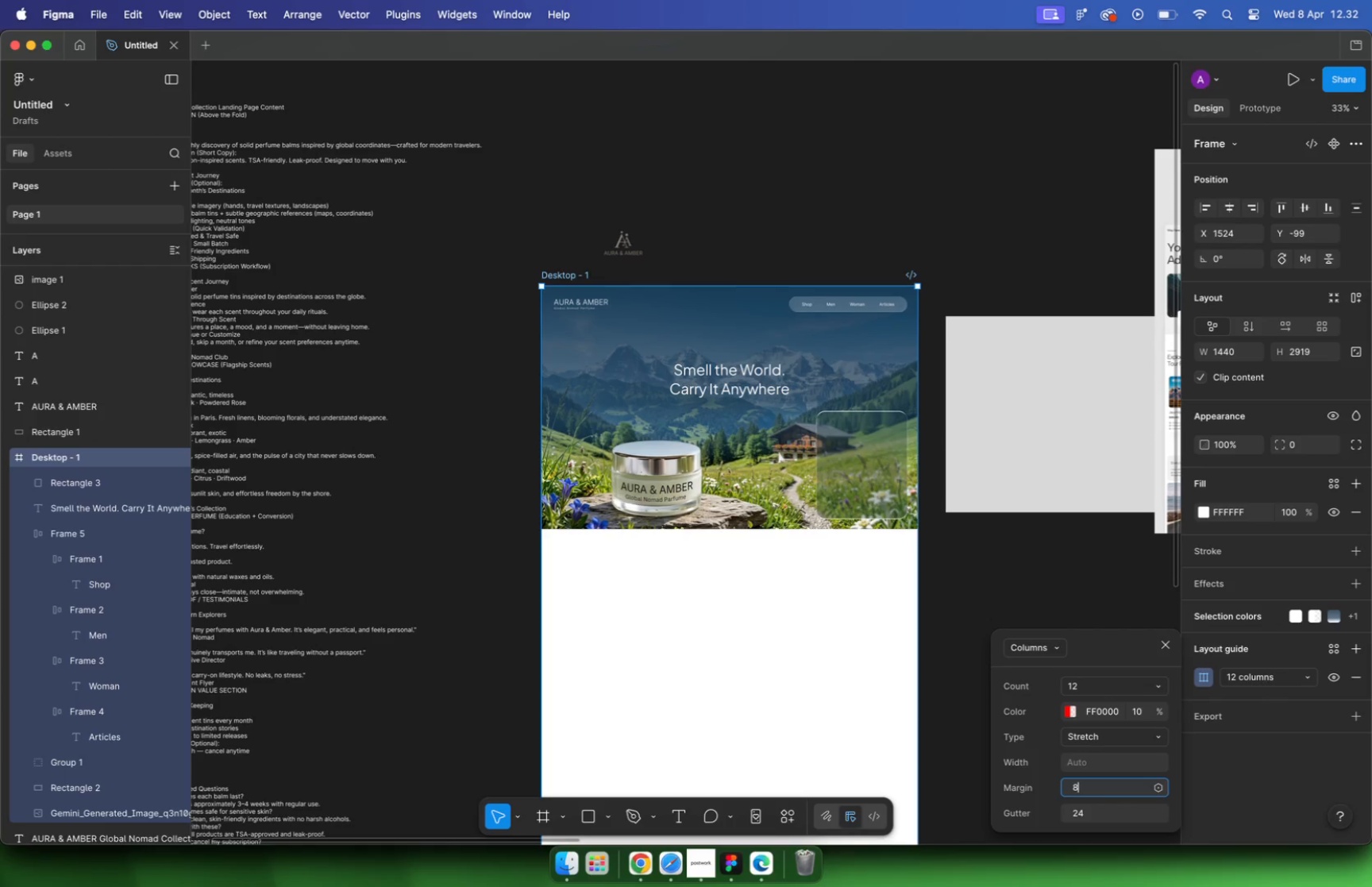 
type(80)
 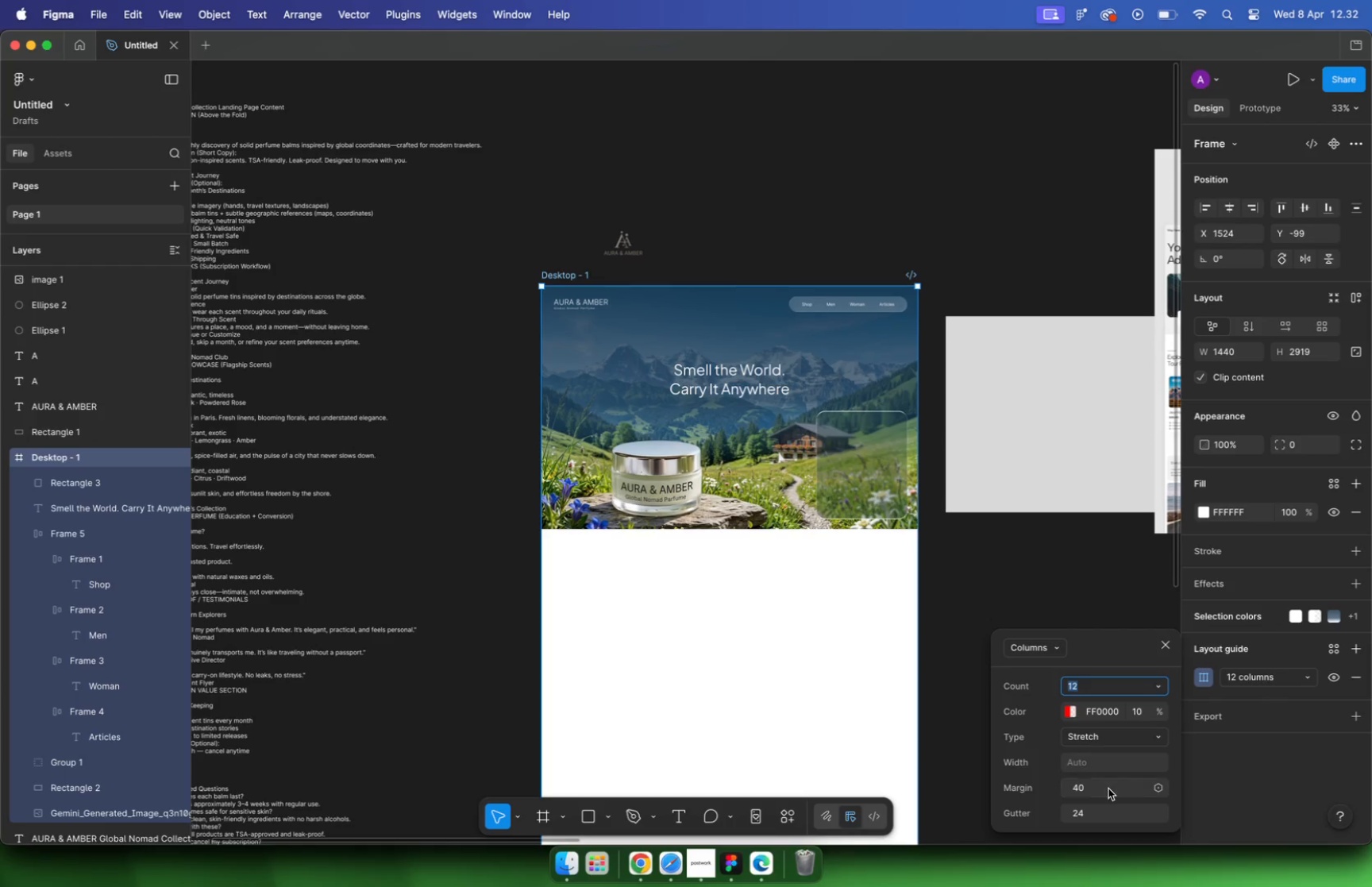 
key(Enter)
 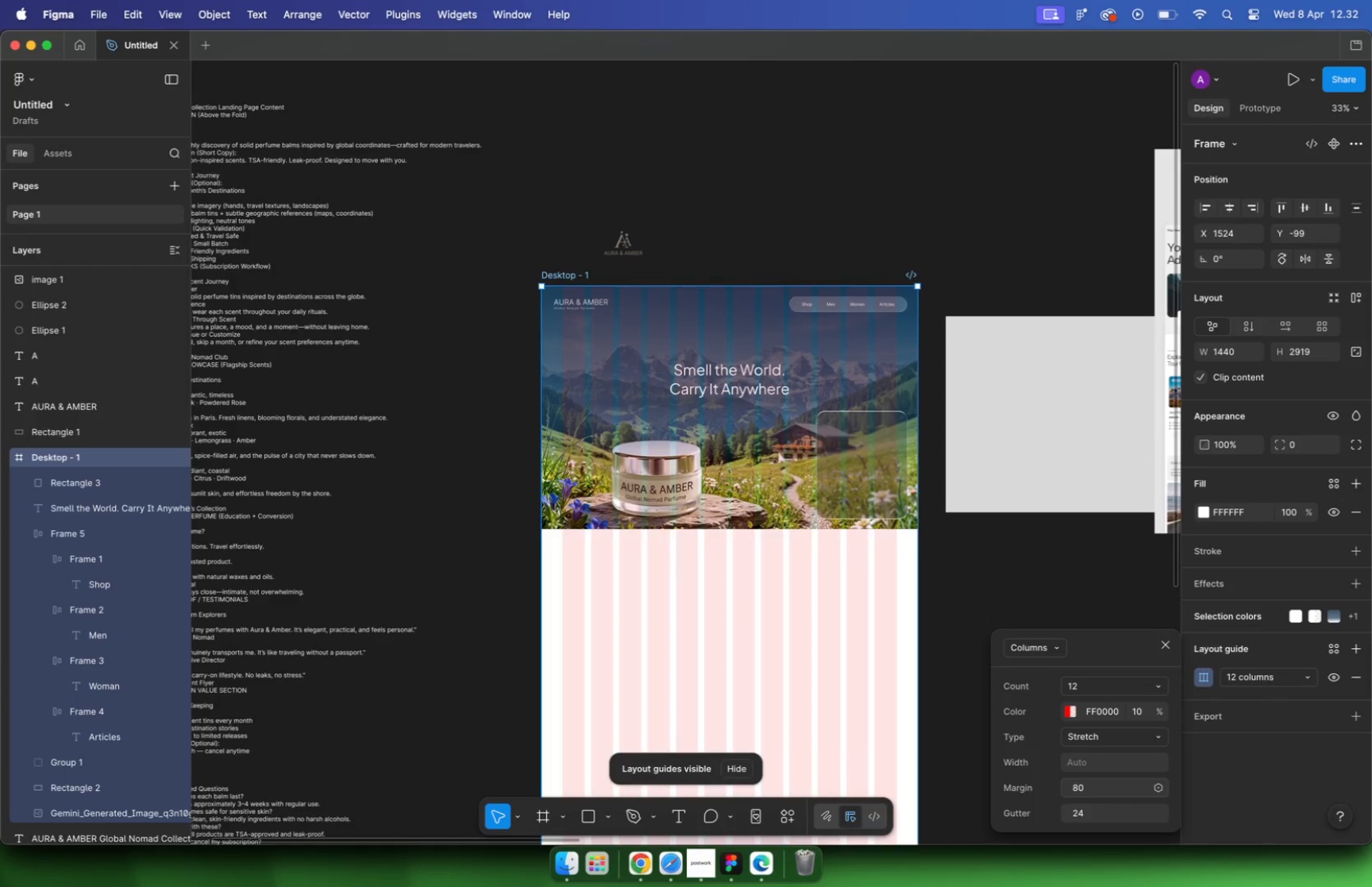 
hold_key(key=CommandLeft, duration=1.17)
scroll: coordinate [897, 335], scroll_direction: up, amount: 15.0
 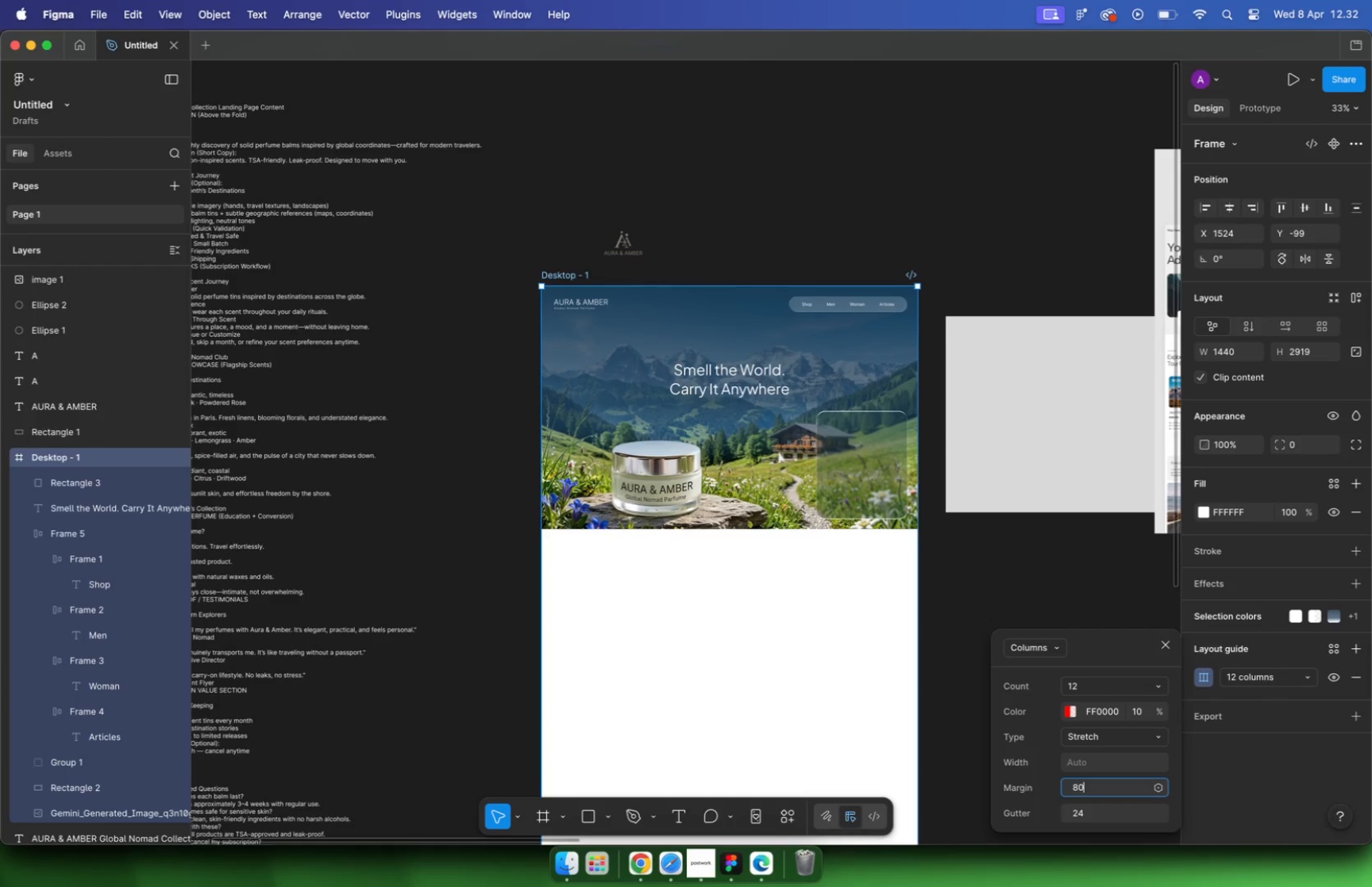 
hold_key(key=CommandLeft, duration=0.62)
scroll: coordinate [932, 345], scroll_direction: down, amount: 9.0
 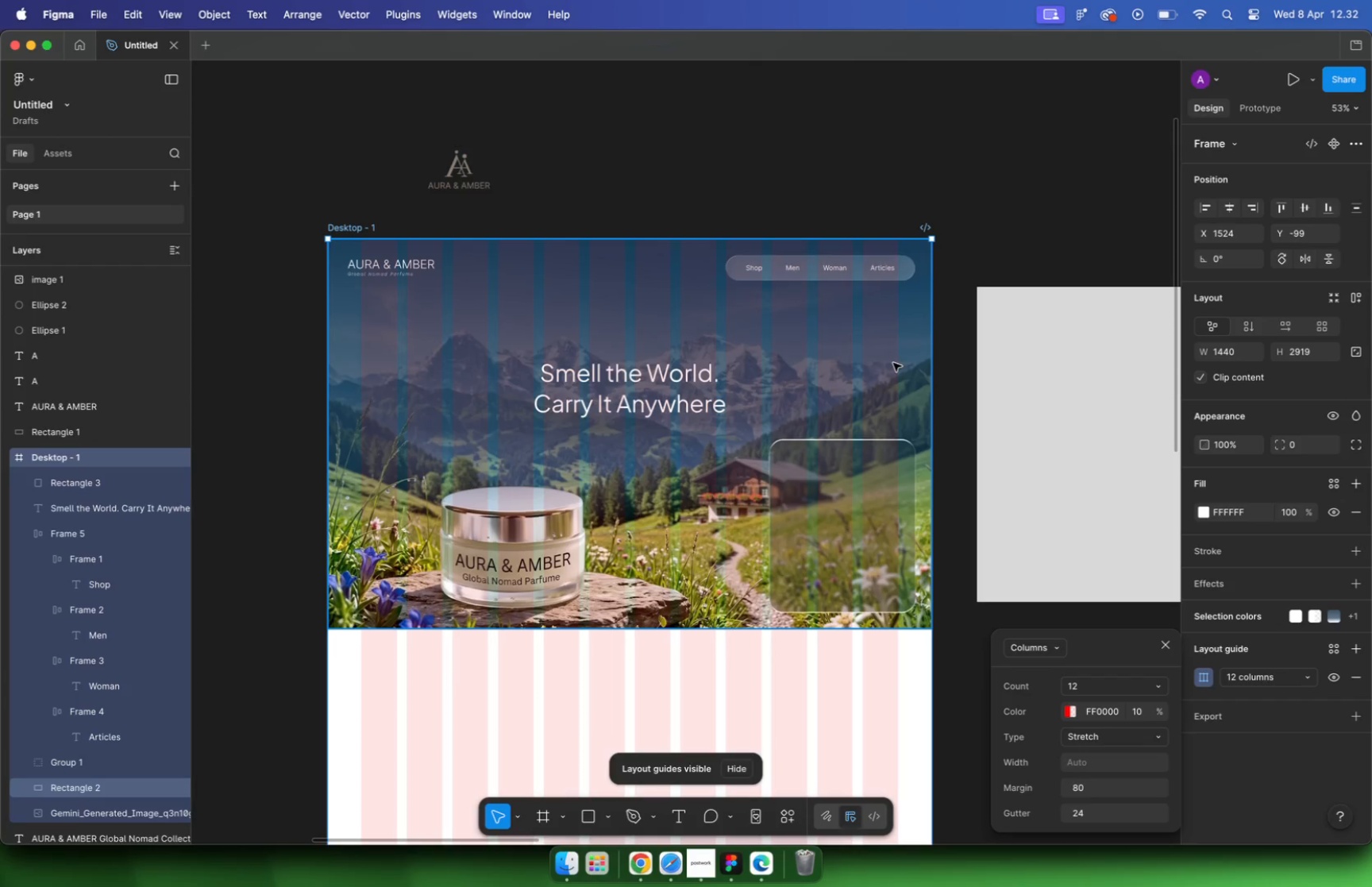 
hold_key(key=CommandLeft, duration=0.6)
 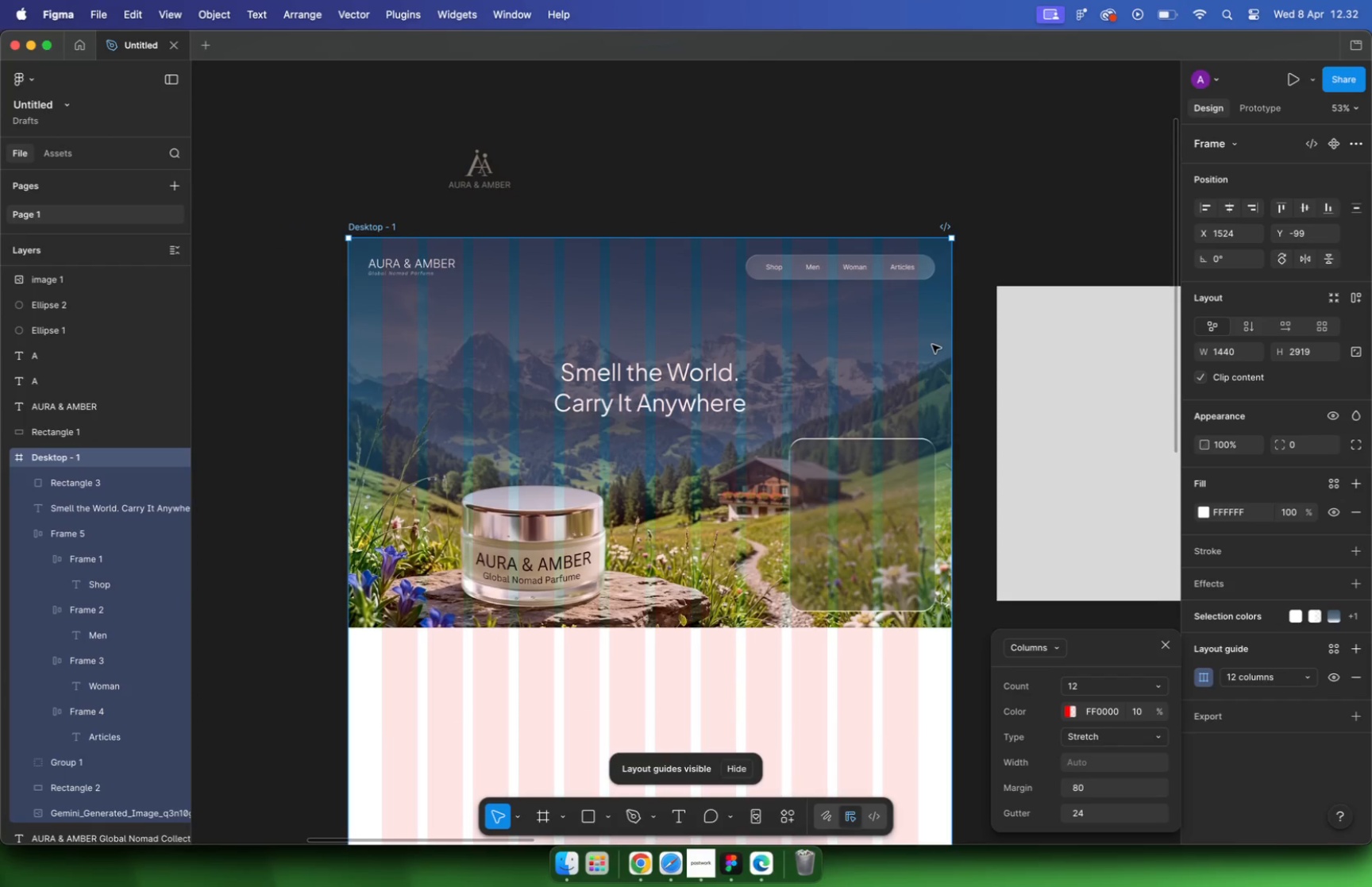 
left_click([445, 269])
 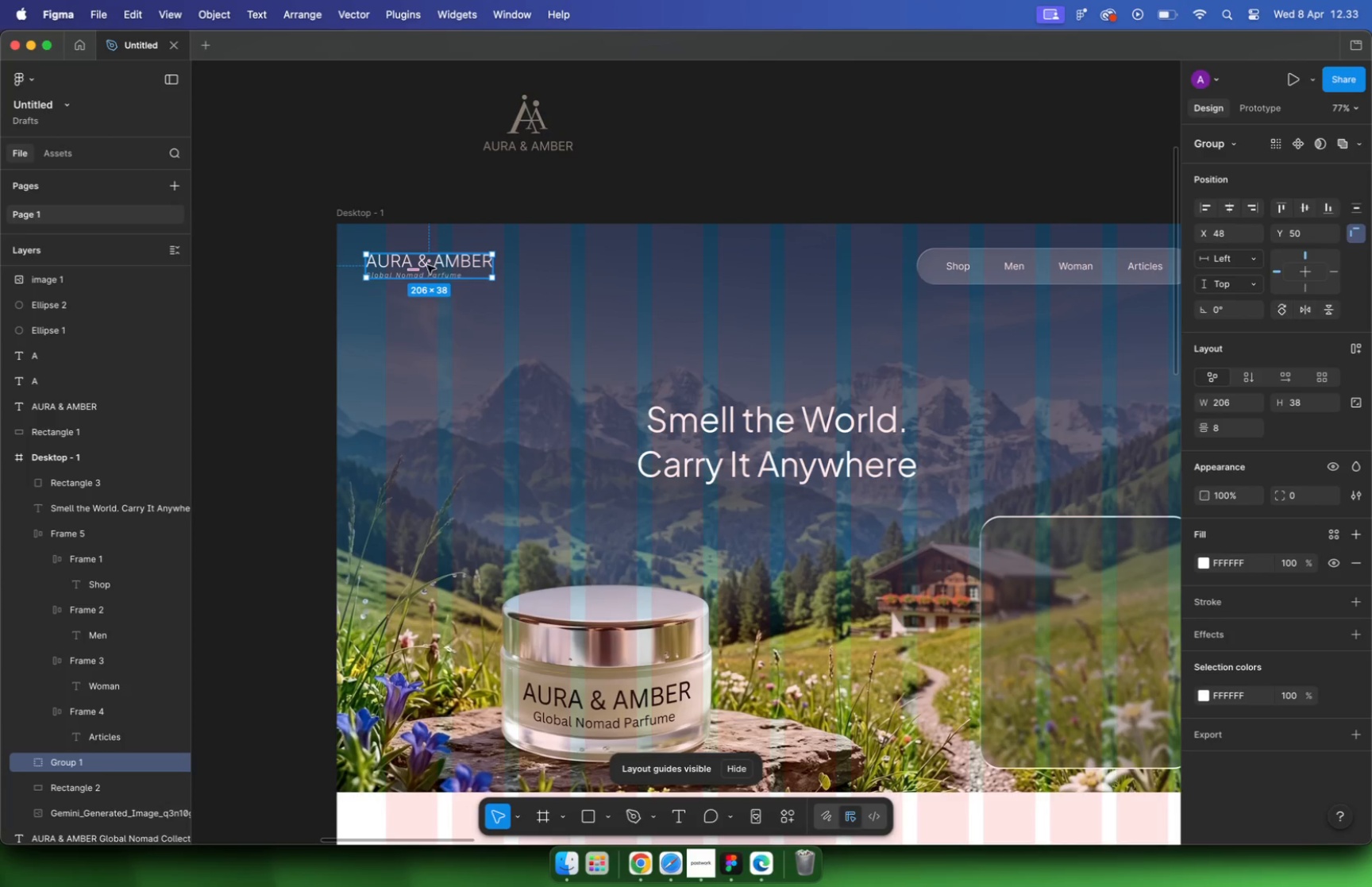 
scroll: coordinate [376, 271], scroll_direction: up, amount: 4.0
 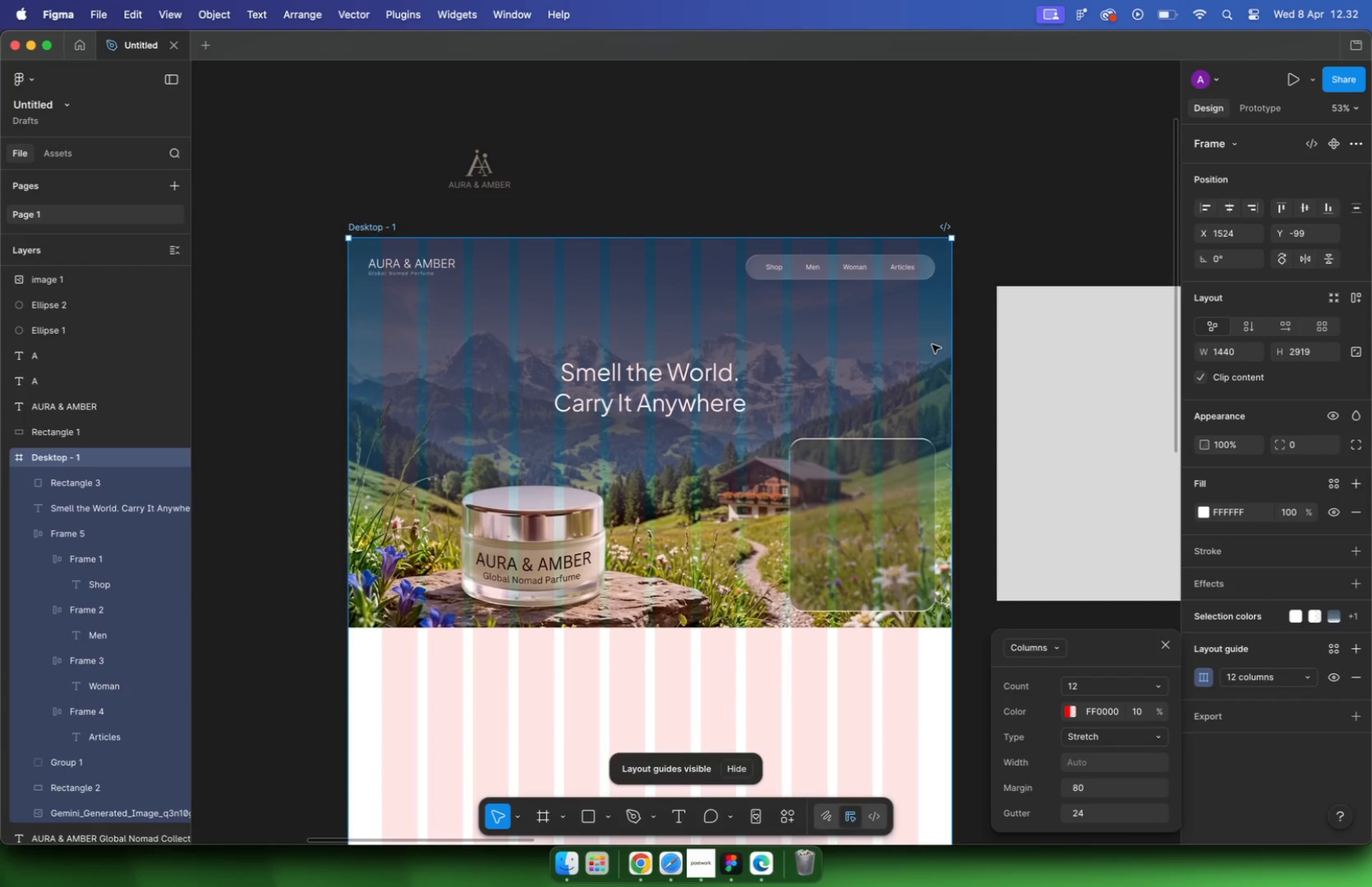 
left_click_drag(start_coordinate=[421, 264], to_coordinate=[440, 262])
 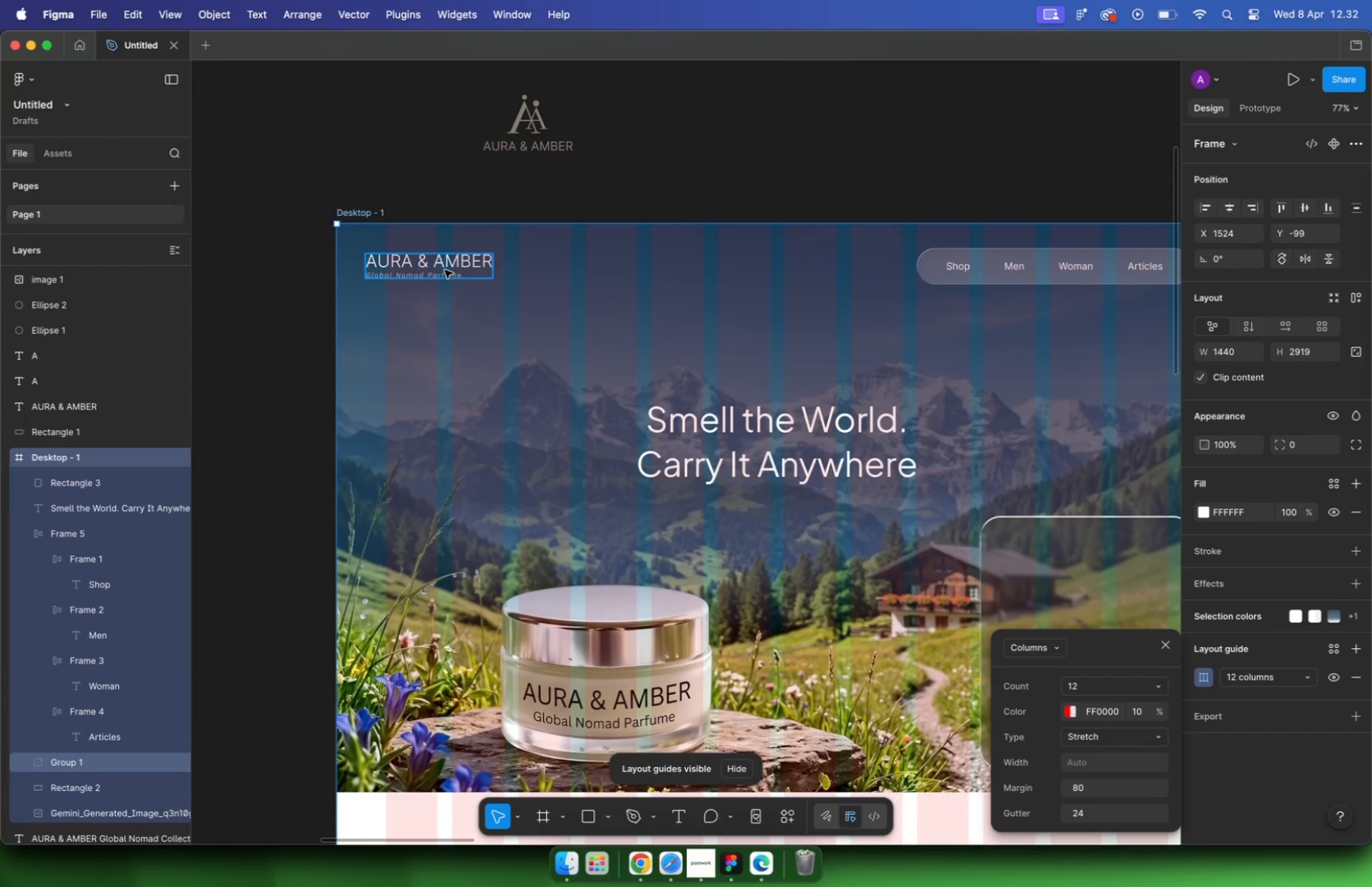 
hold_key(key=ShiftLeft, duration=1.05)
 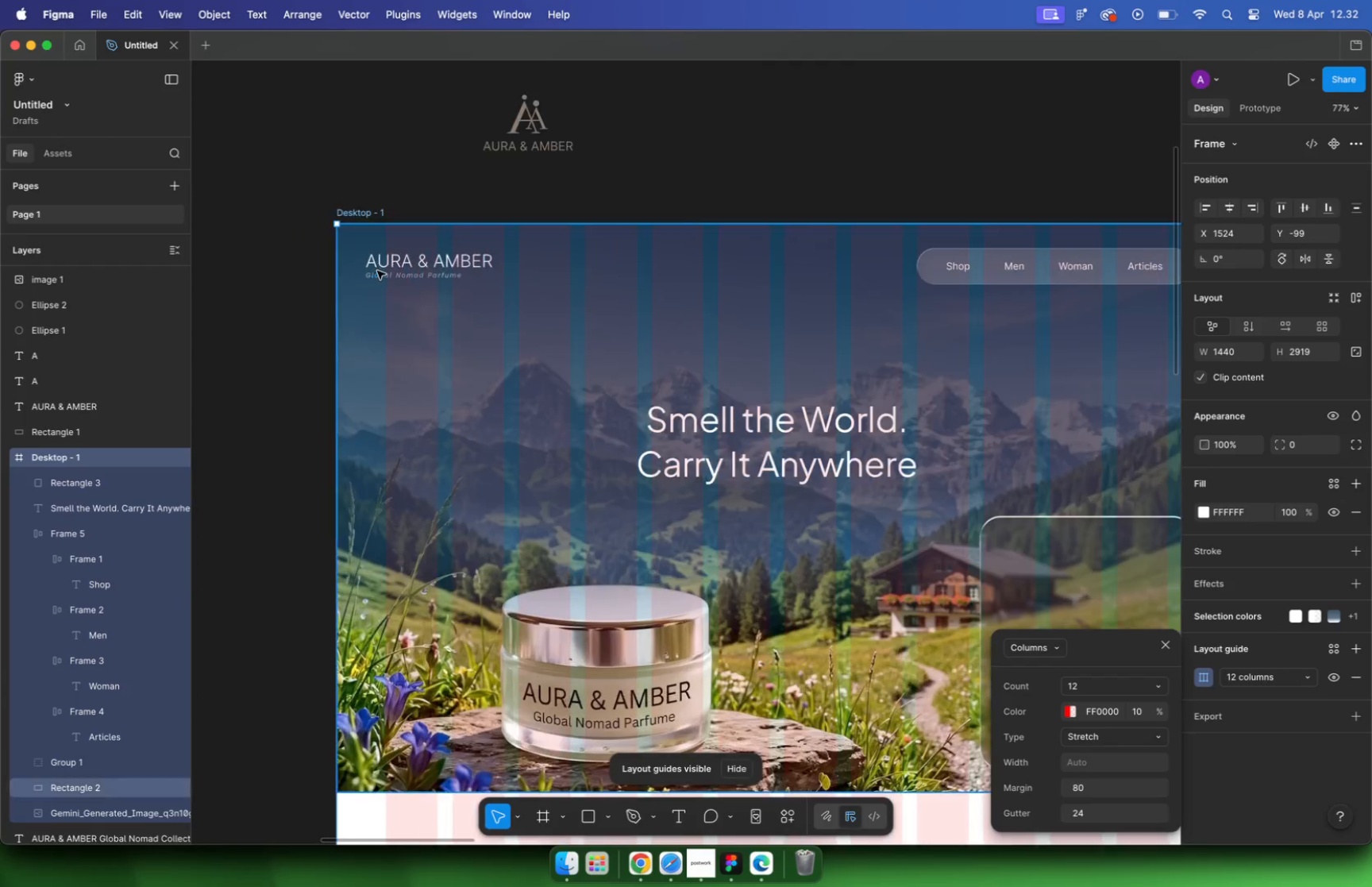 
hold_key(key=CommandLeft, duration=0.44)
 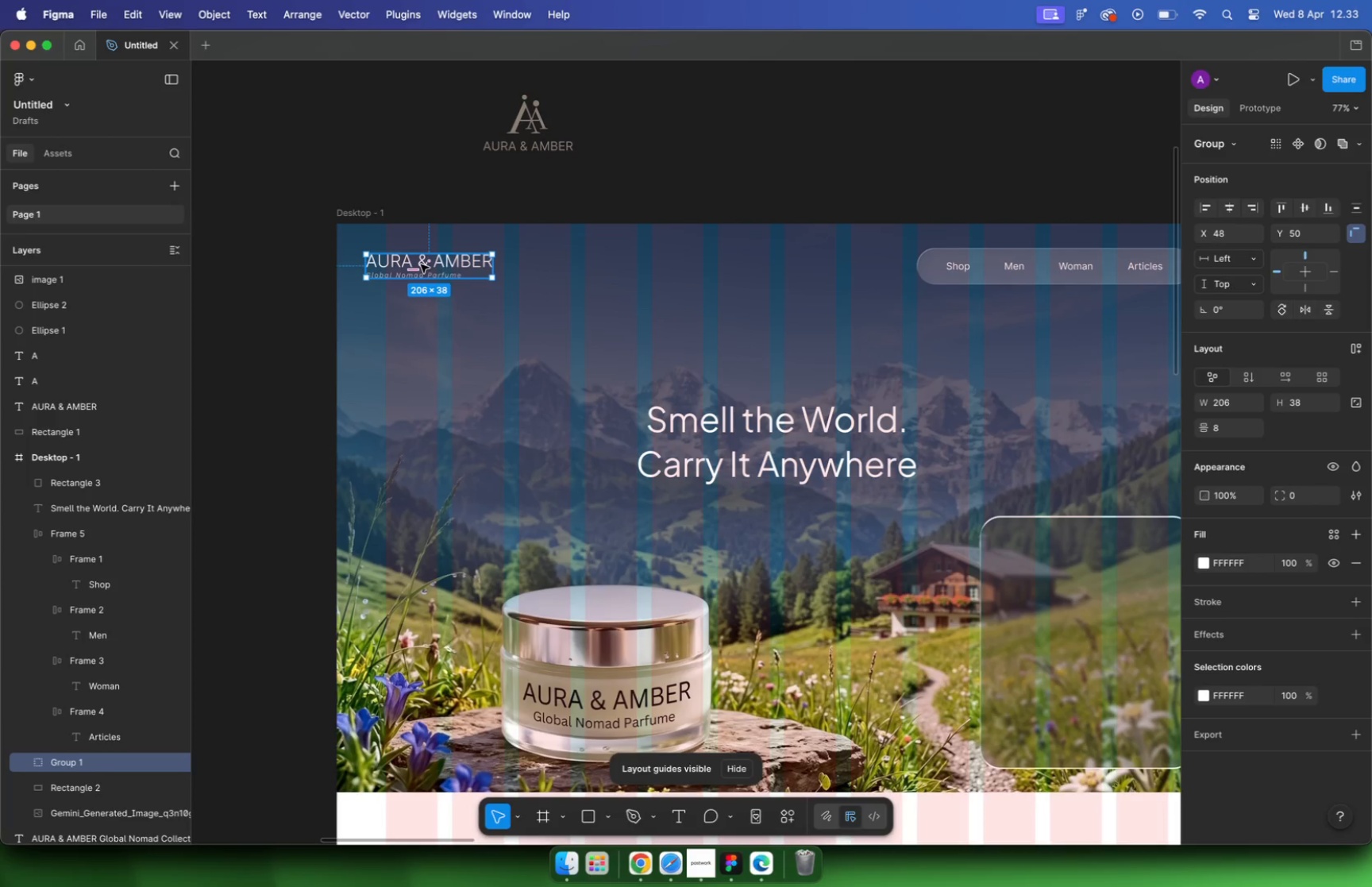 
hold_key(key=CommandLeft, duration=0.31)
 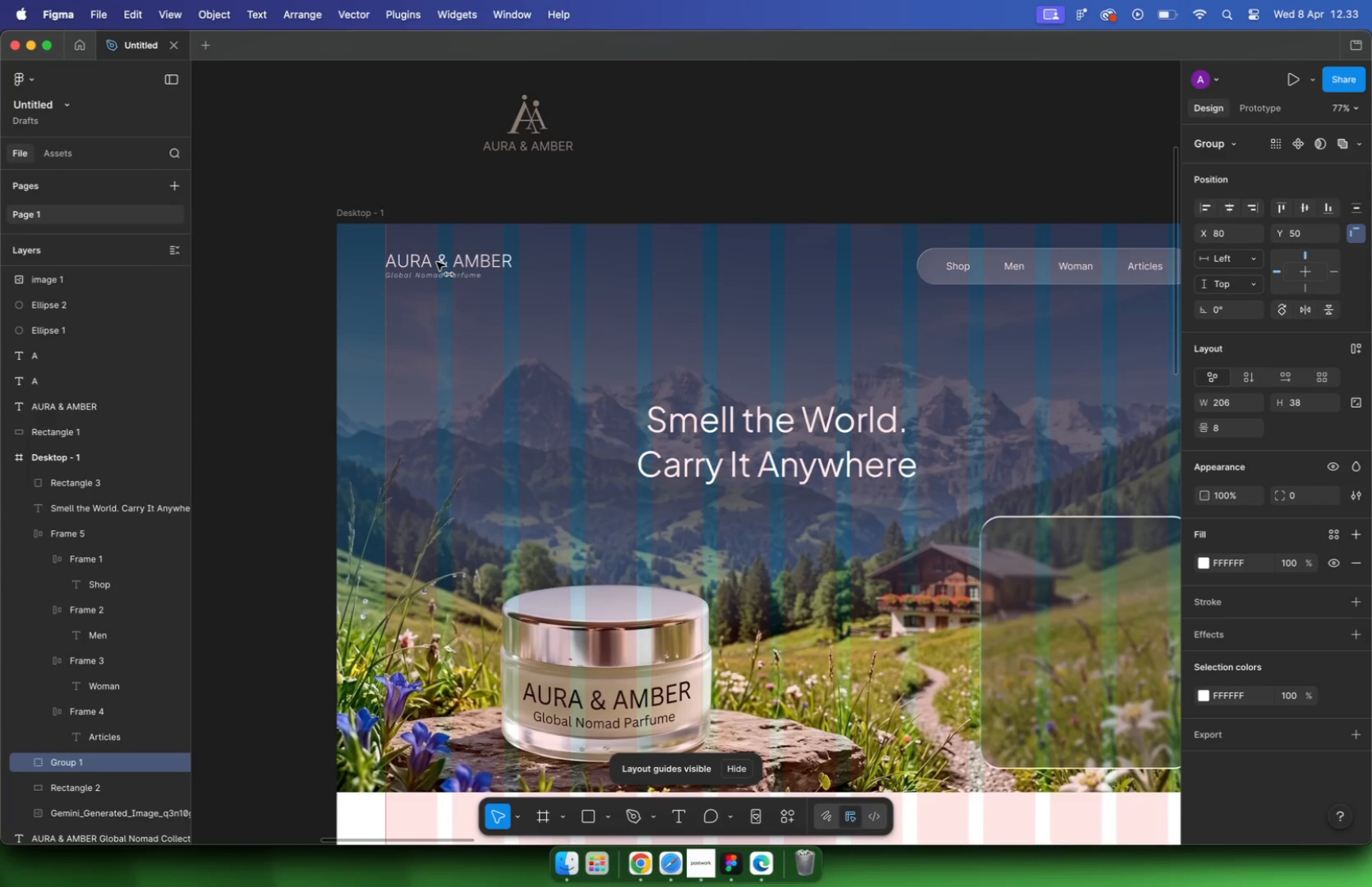 
scroll: coordinate [464, 343], scroll_direction: down, amount: 9.0
 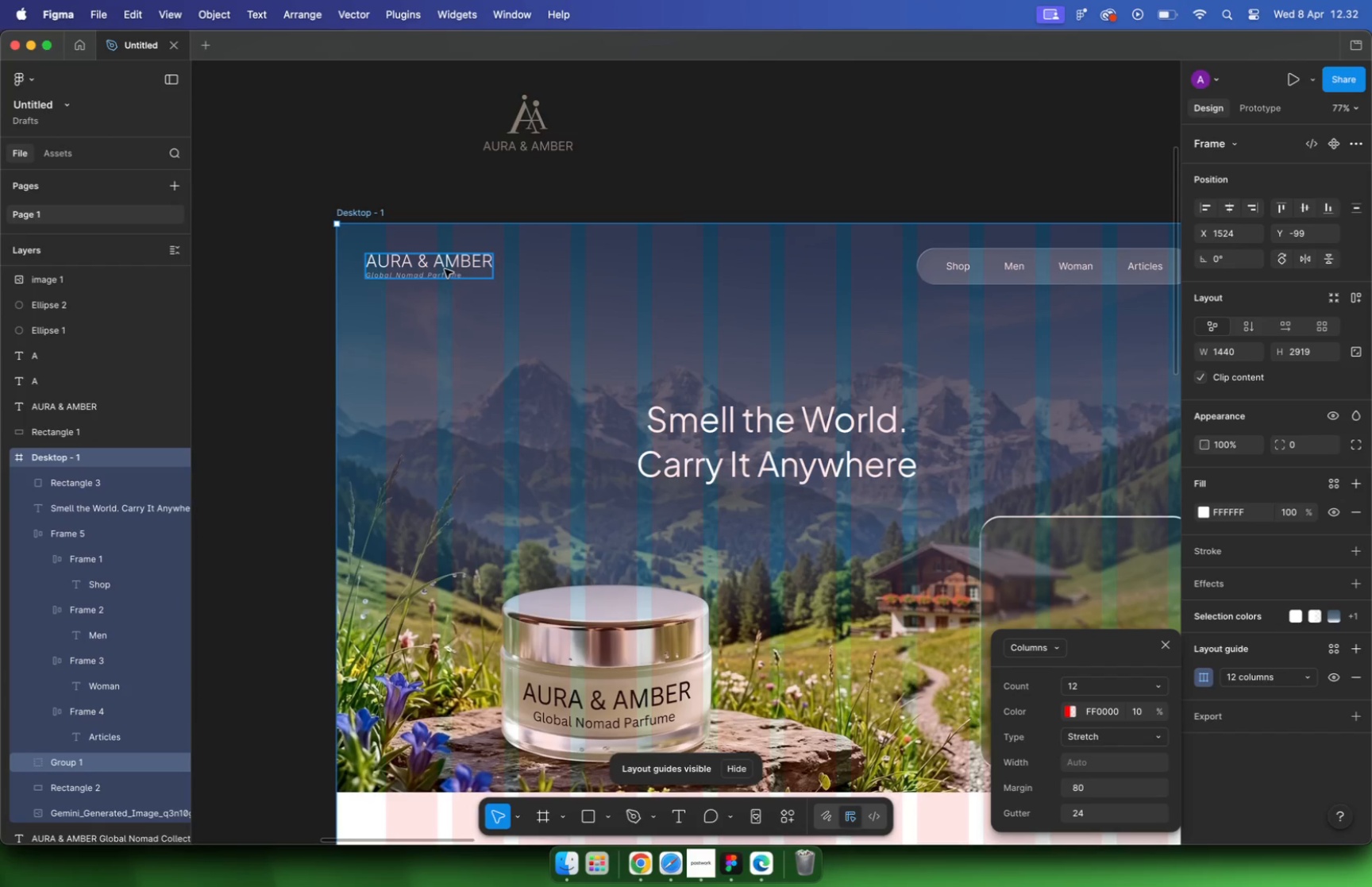 
scroll: coordinate [775, 303], scroll_direction: up, amount: 8.0
 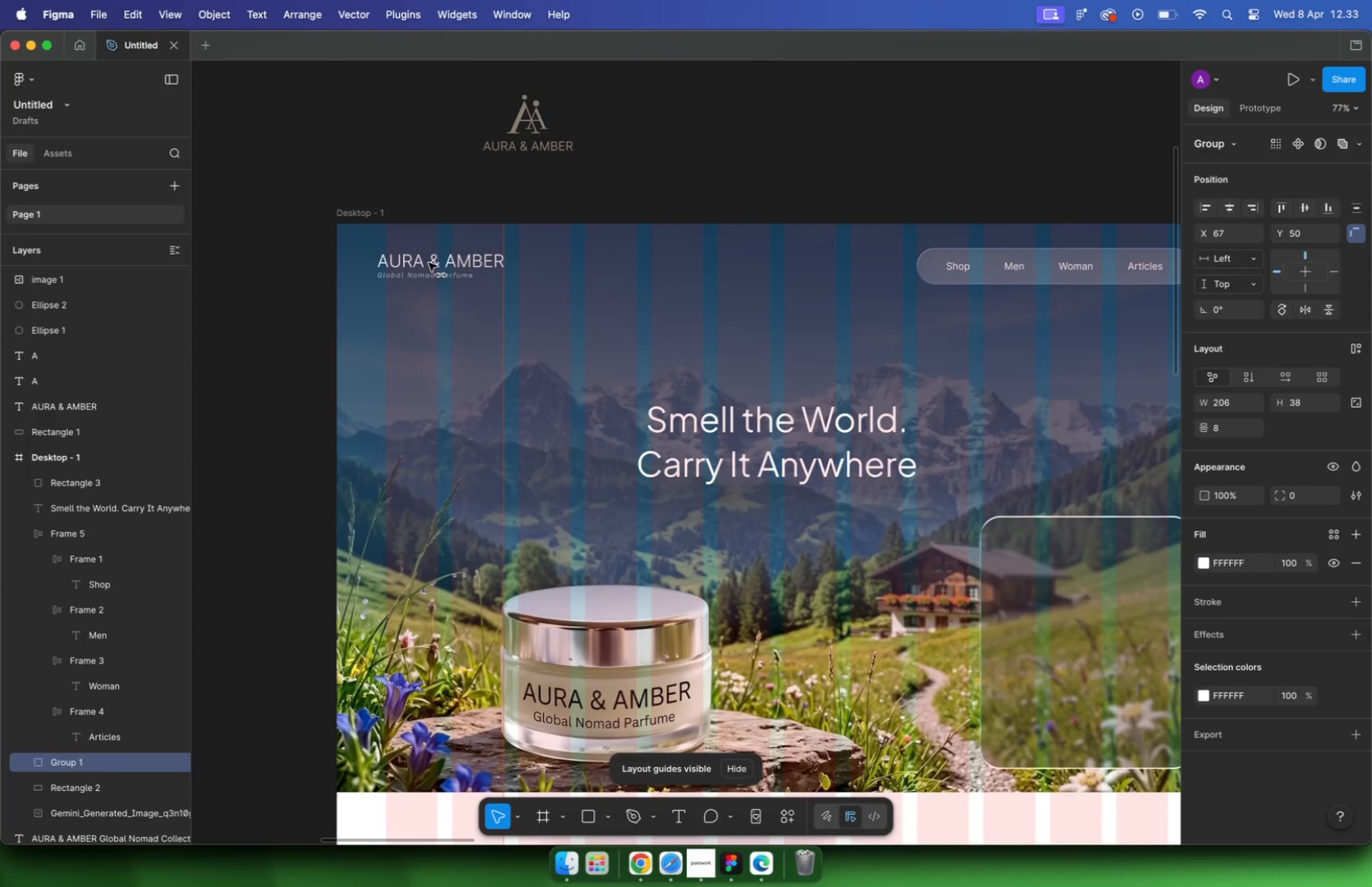 
left_click_drag(start_coordinate=[828, 302], to_coordinate=[804, 299])
 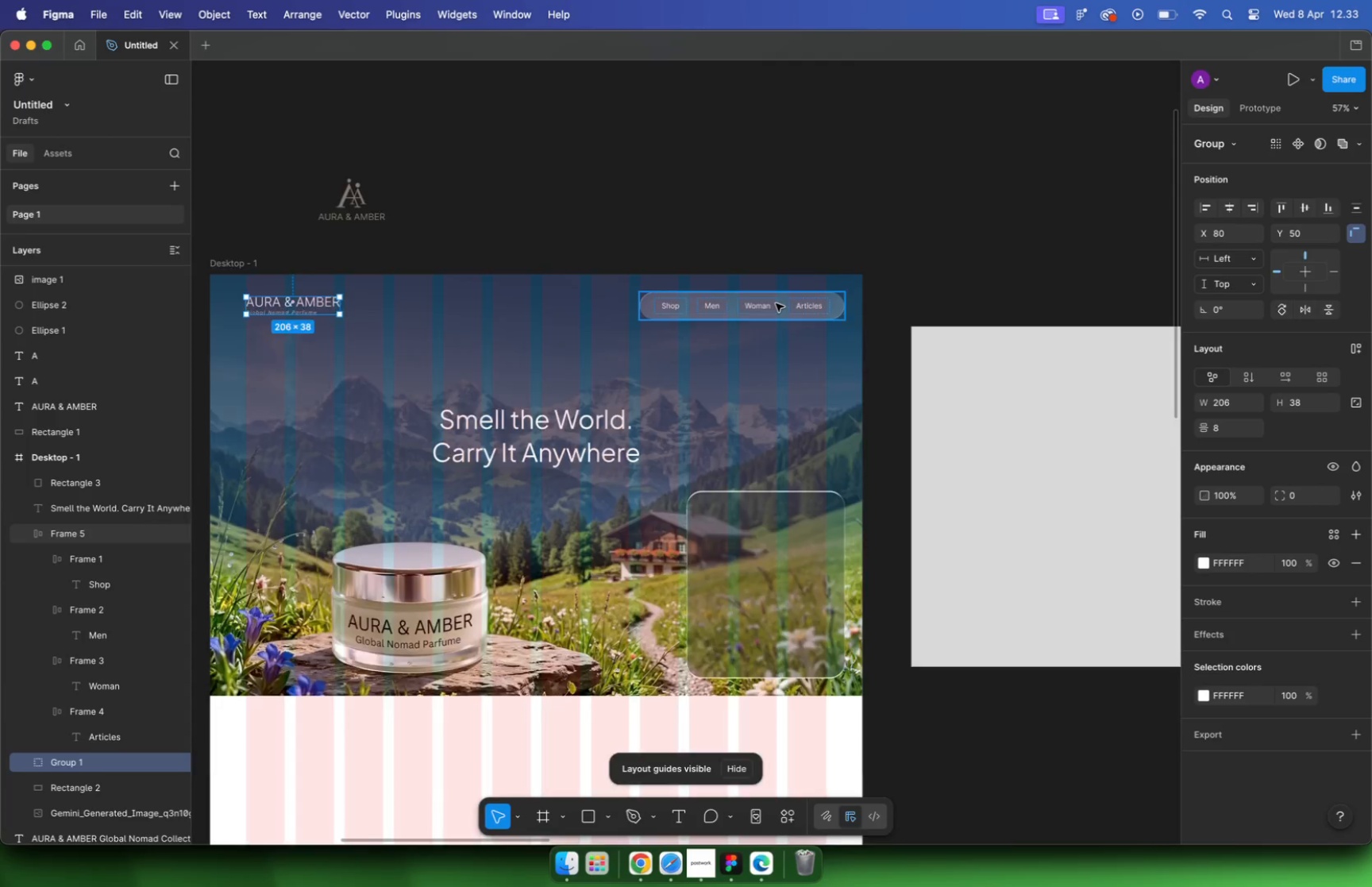 
hold_key(key=ShiftLeft, duration=1.32)
 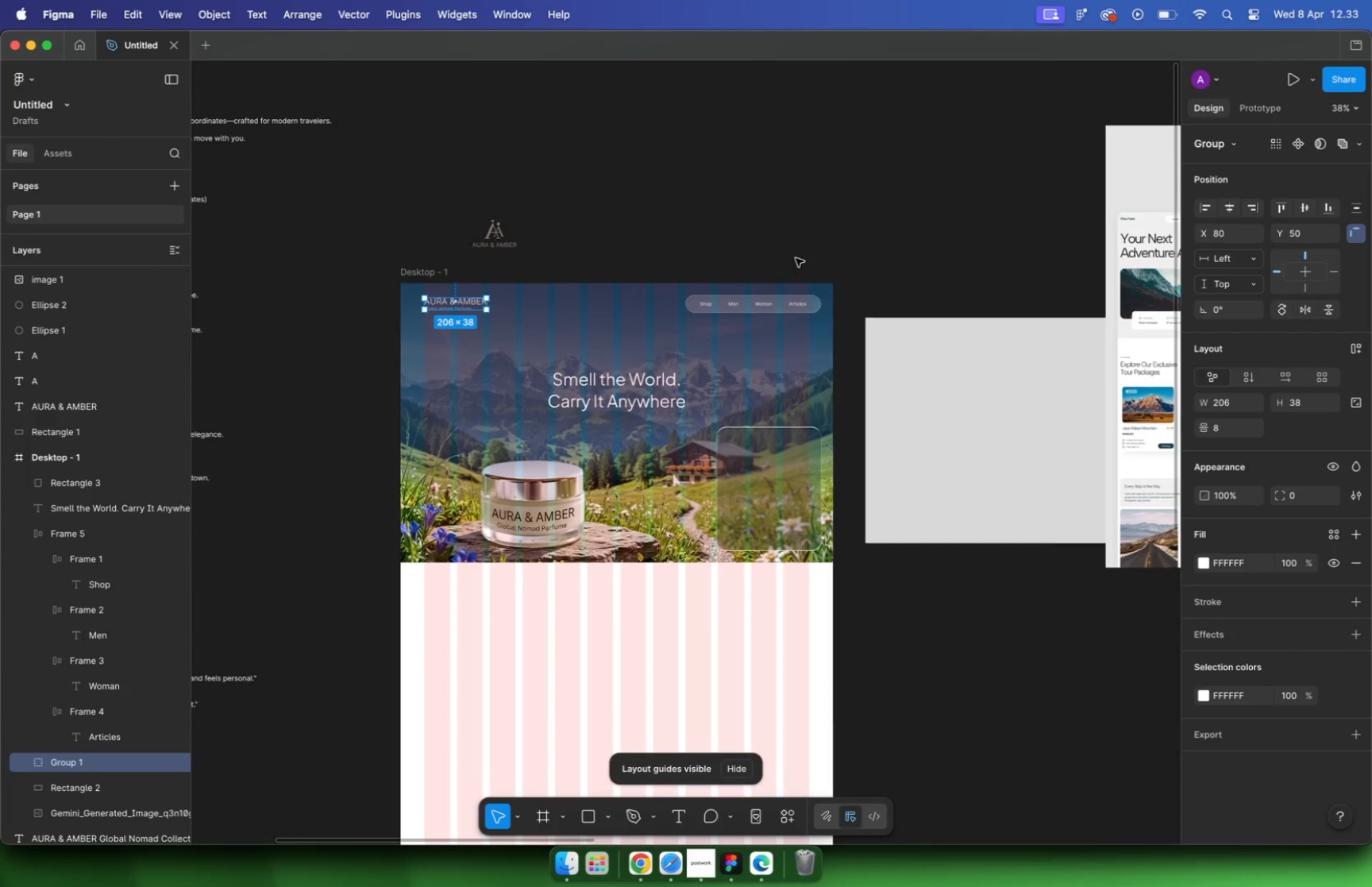 
hold_key(key=CommandLeft, duration=0.52)
scroll: coordinate [839, 327], scroll_direction: down, amount: 5.0
 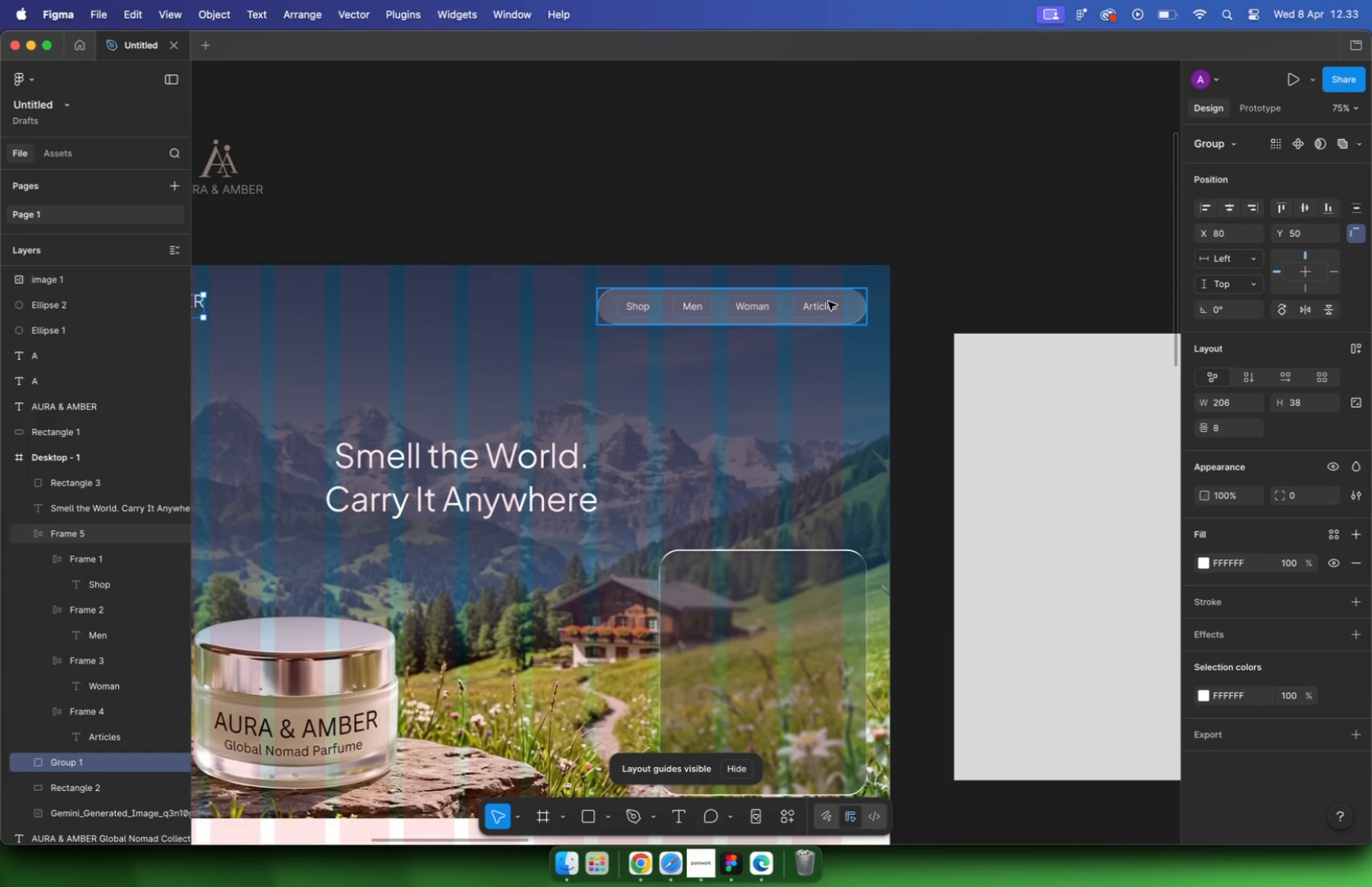 
left_click([409, 310])
 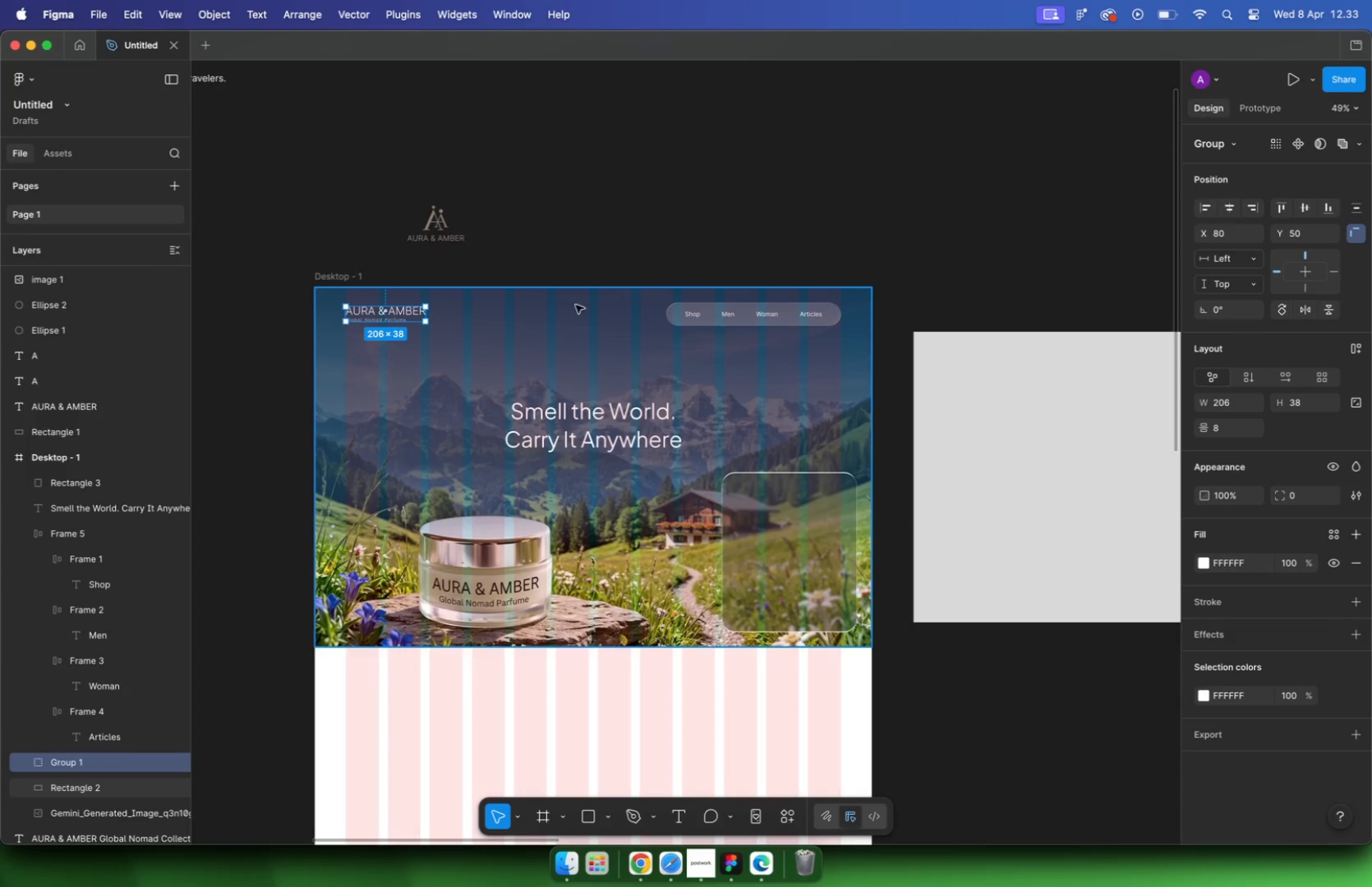 
hold_key(key=ShiftLeft, duration=0.35)
 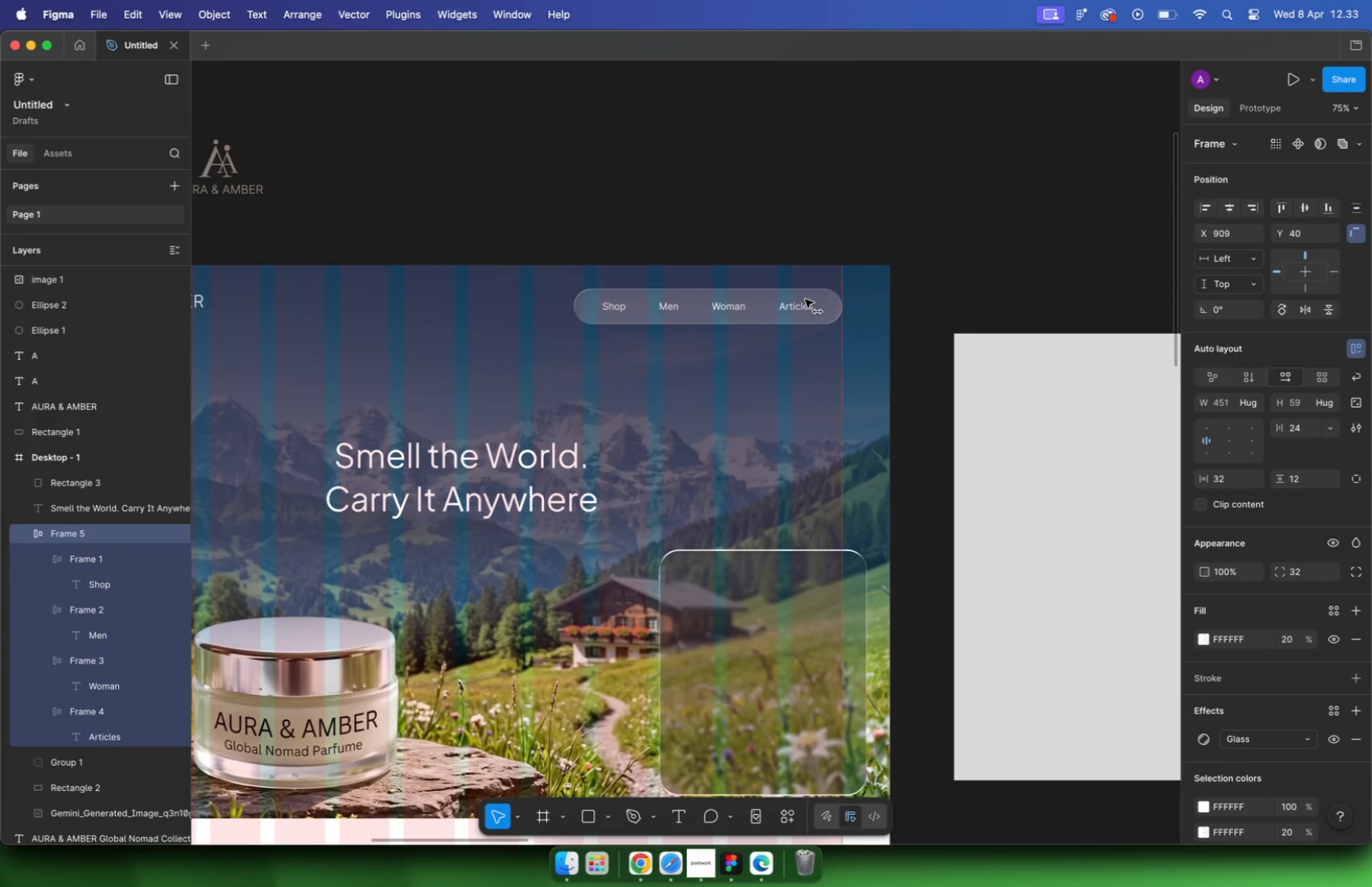 
key(Alt+OptionLeft)
 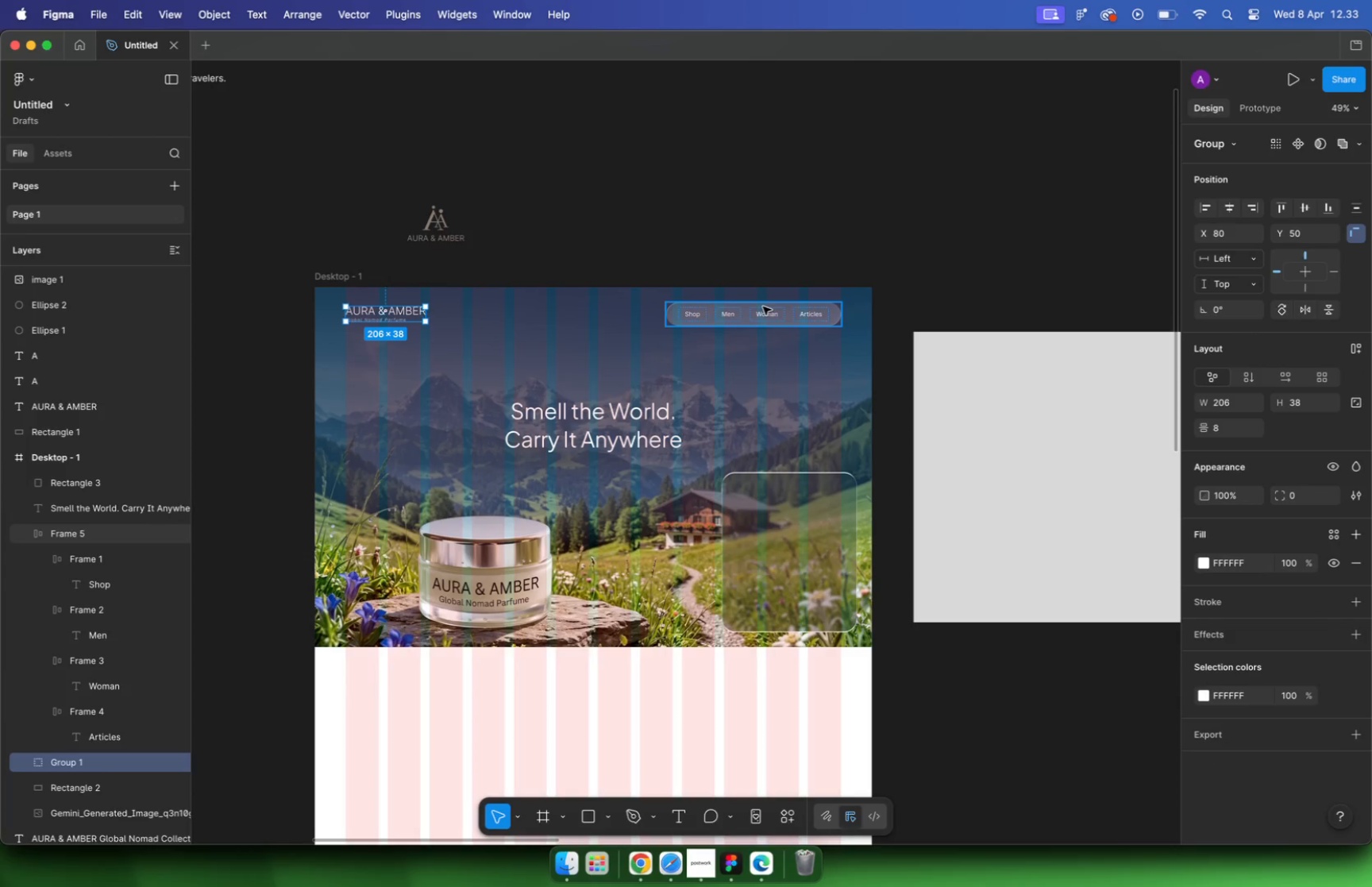 
hold_key(key=ShiftLeft, duration=0.56)
left_click([763, 307])
 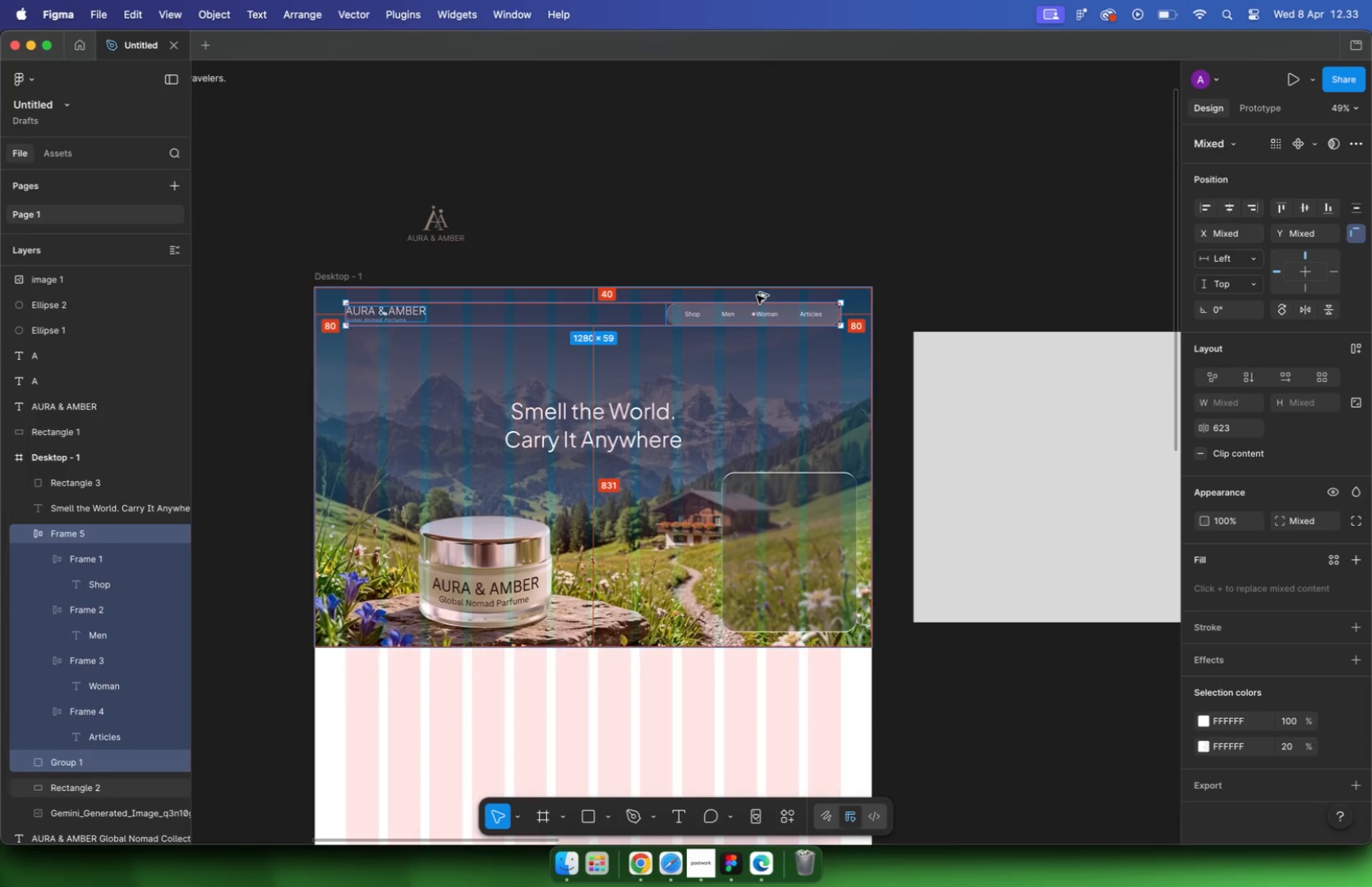 
hold_key(key=OptionLeft, duration=1.5)
 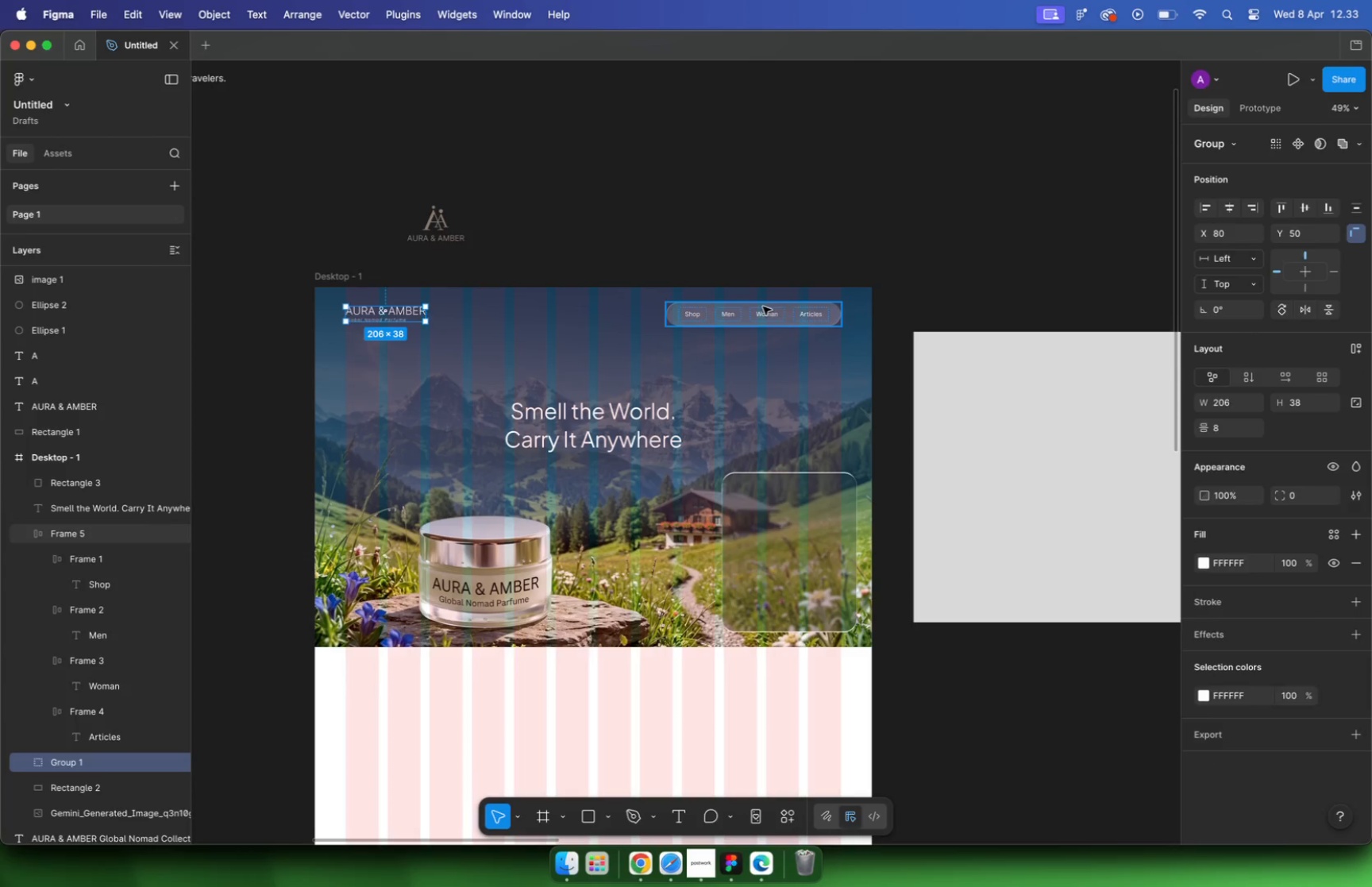 
left_click([788, 538])
 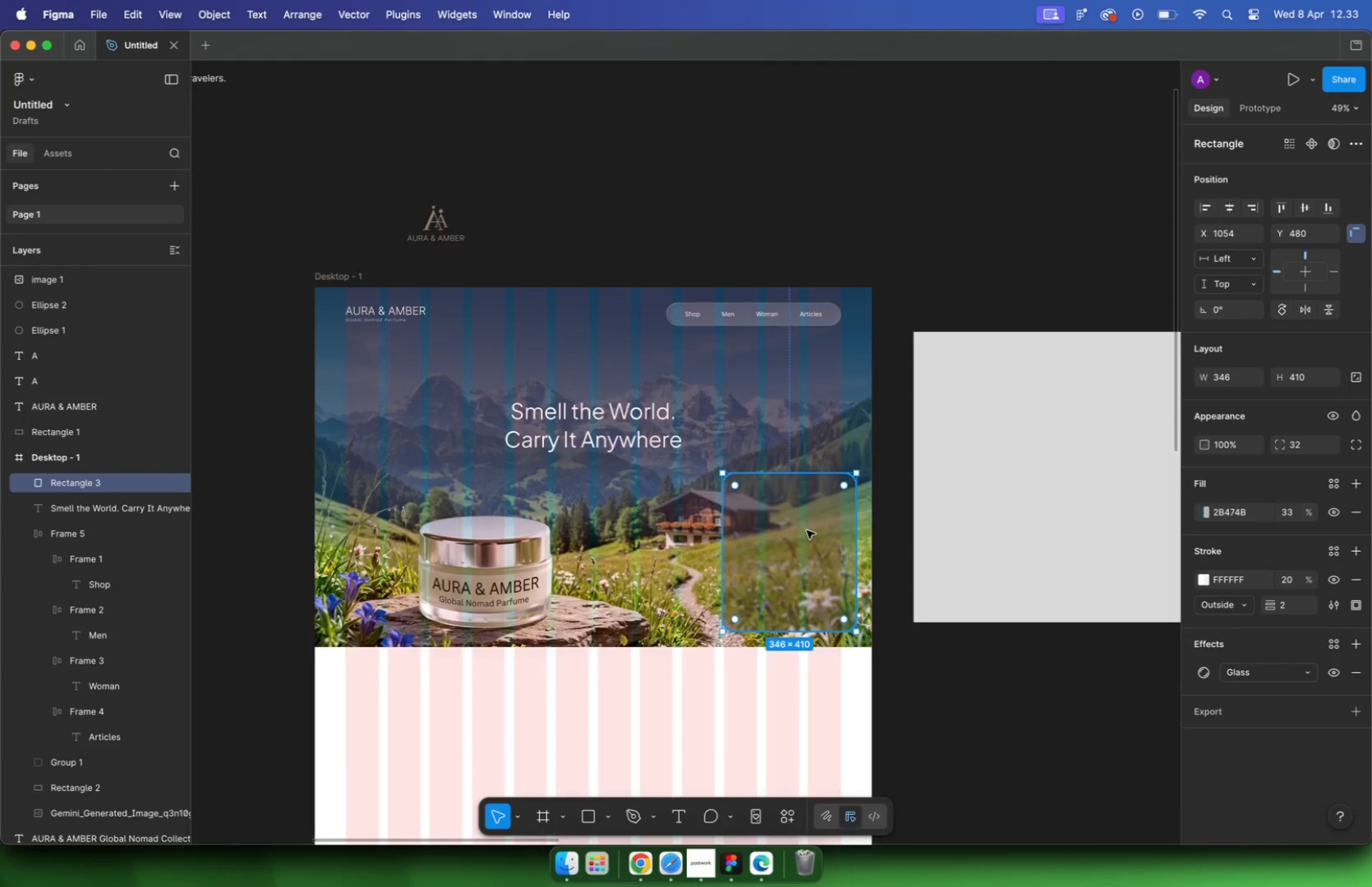 
hold_key(key=CommandLeft, duration=0.33)
scroll: coordinate [807, 530], scroll_direction: up, amount: 15.0
 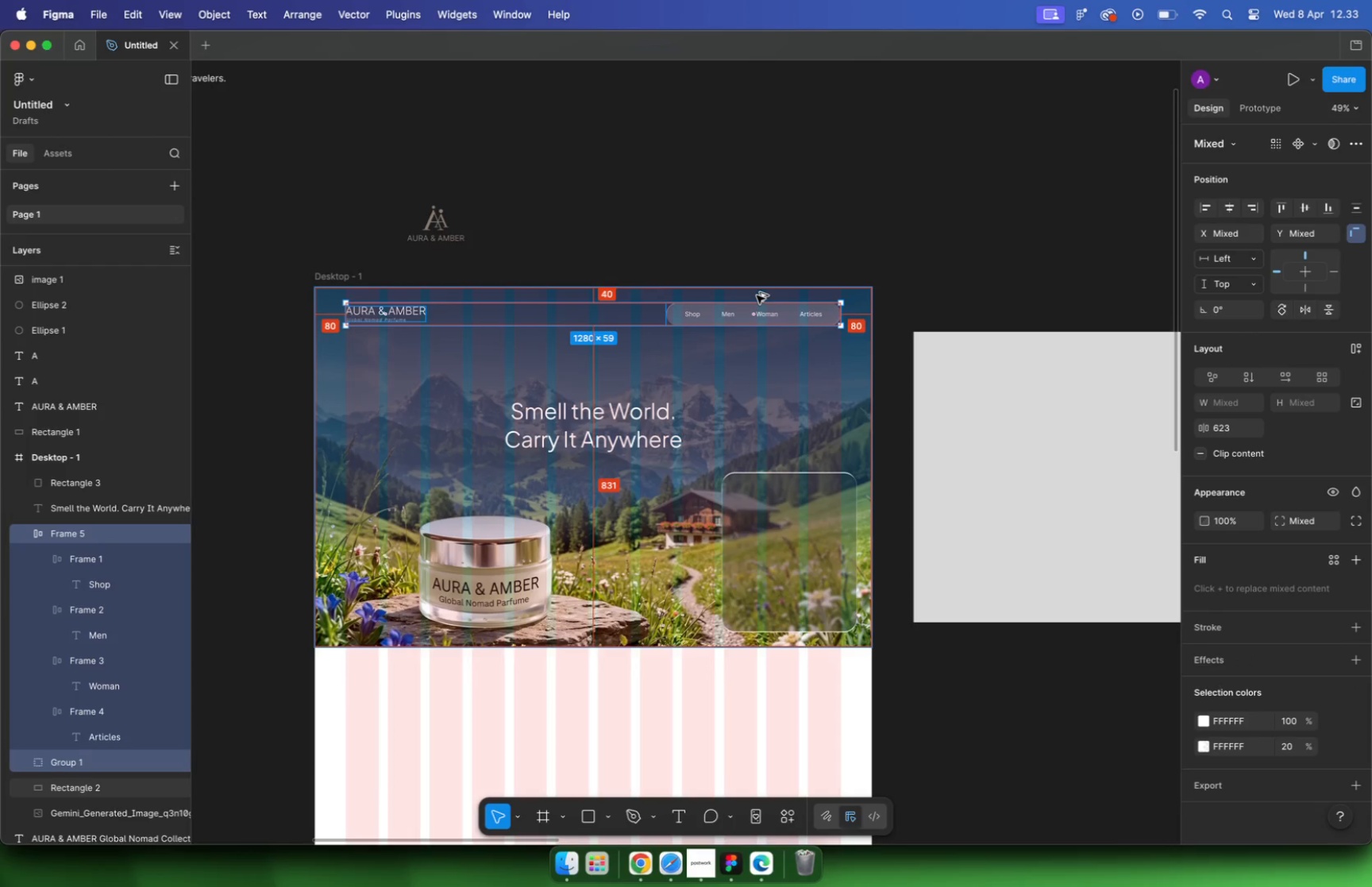 
left_click_drag(start_coordinate=[856, 532], to_coordinate=[810, 530])
 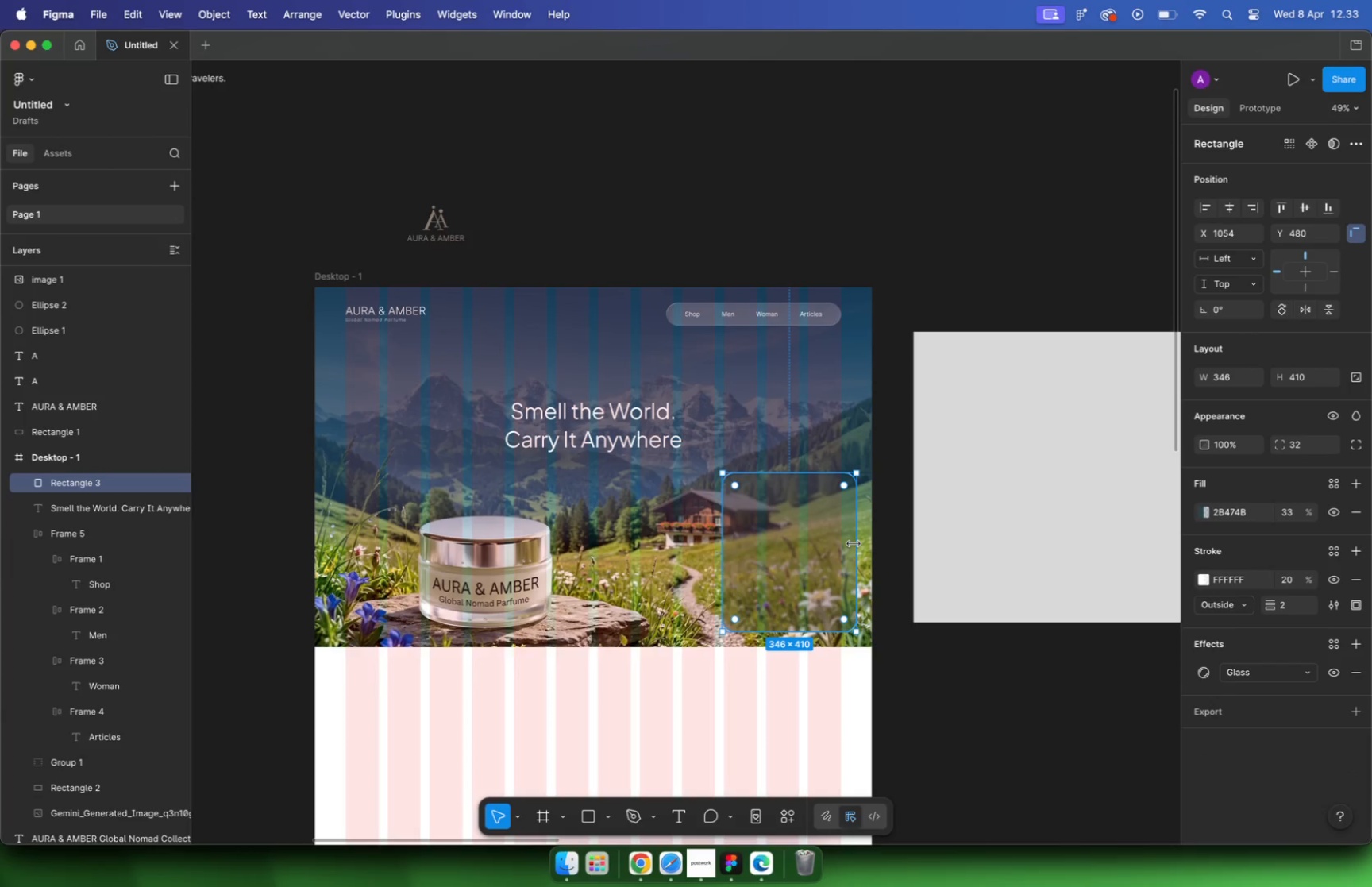 
hold_key(key=ShiftLeft, duration=0.91)
 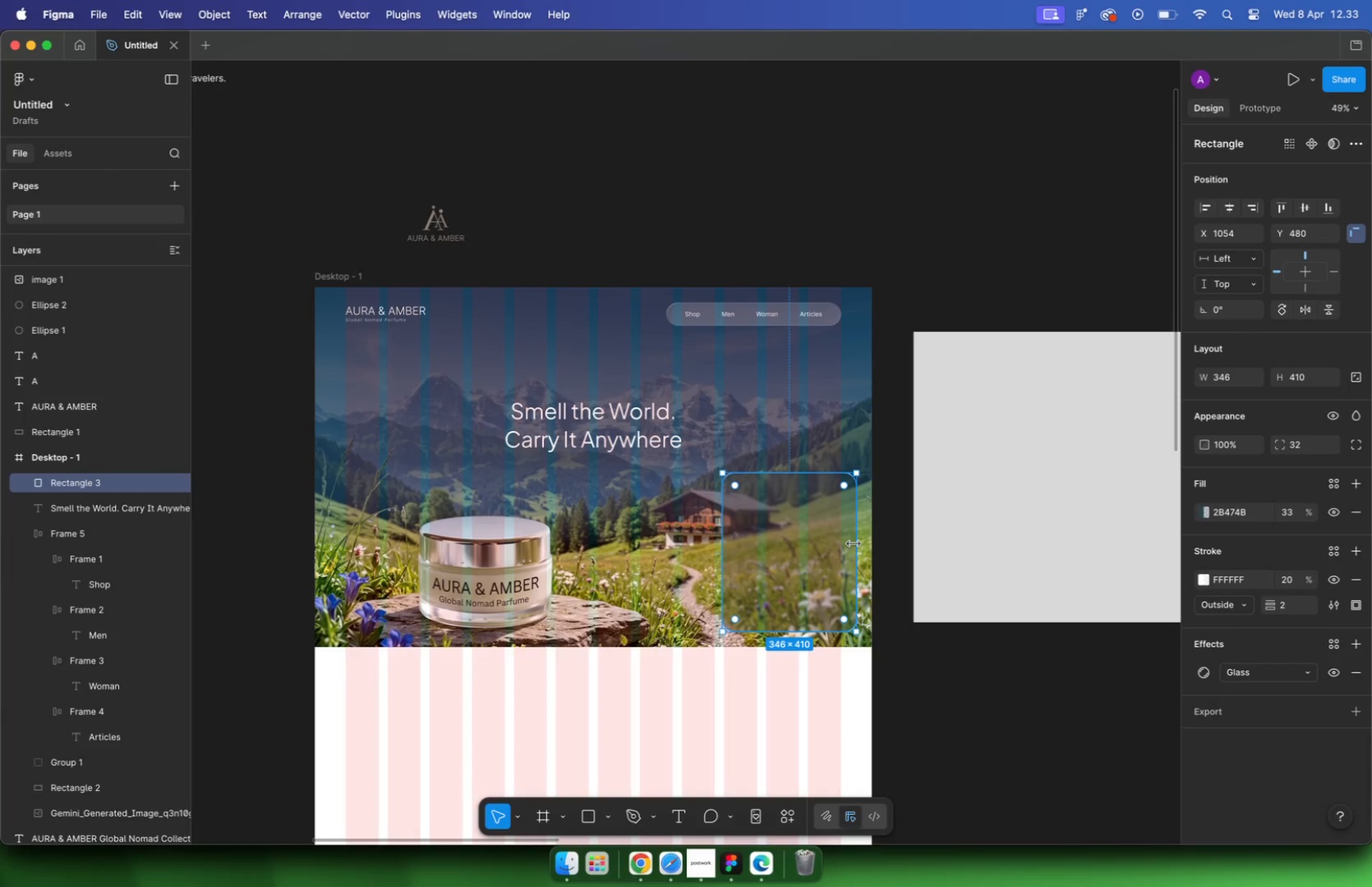 
left_click_drag(start_coordinate=[531, 561], to_coordinate=[575, 565])
 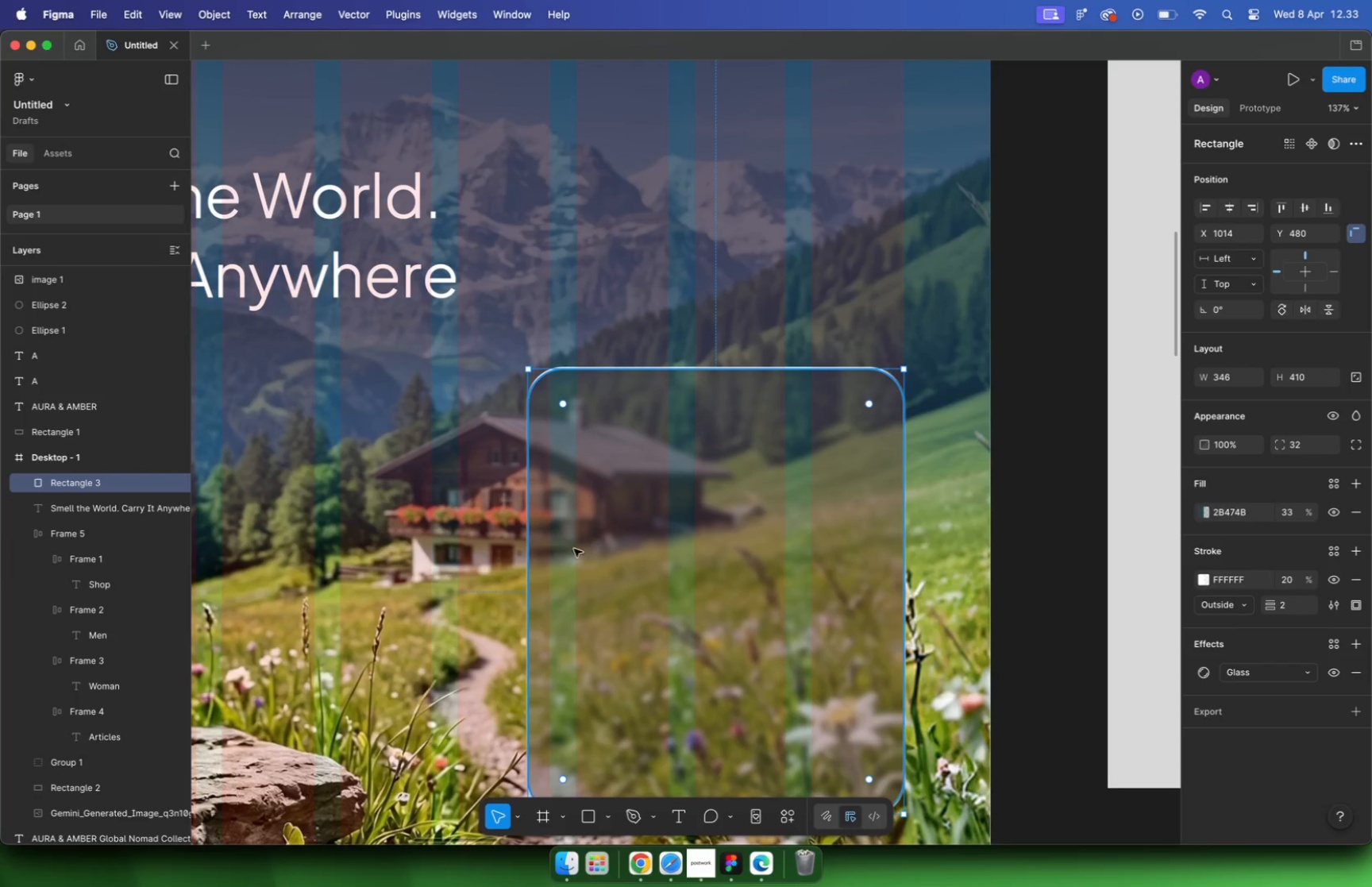 
hold_key(key=CommandLeft, duration=0.63)
 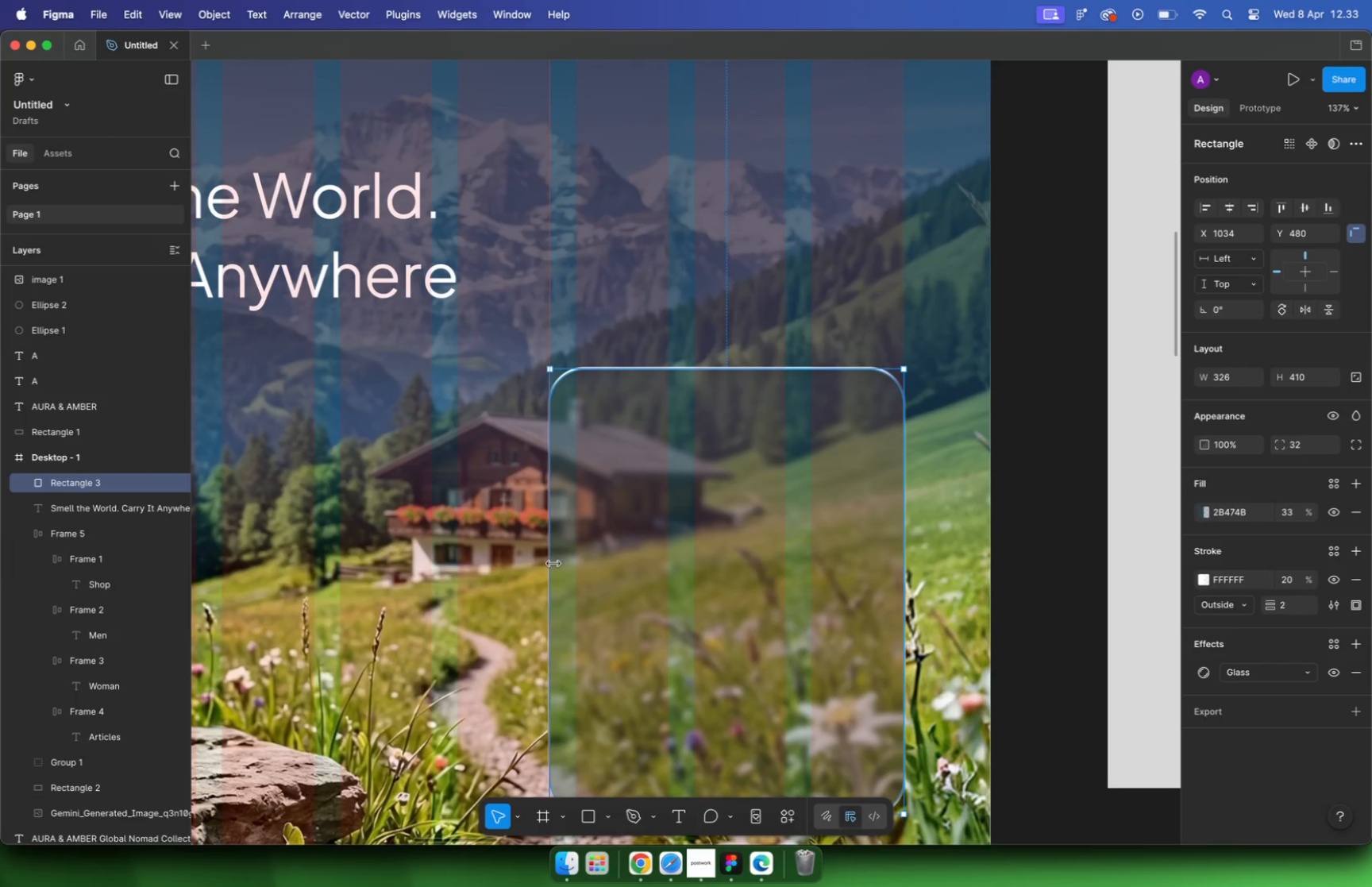 
left_click([915, 465])
 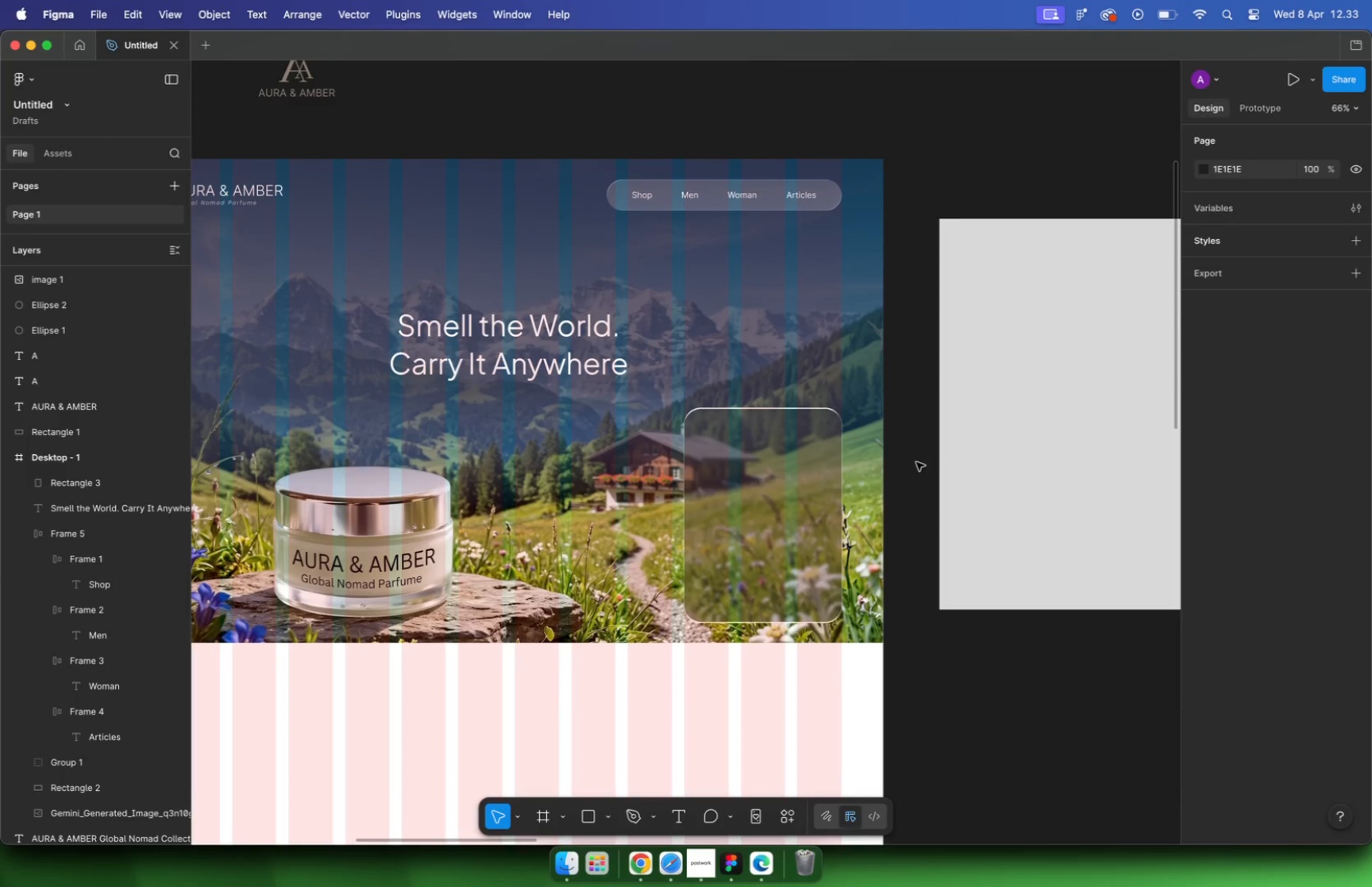 
scroll: coordinate [787, 445], scroll_direction: down, amount: 10.0
 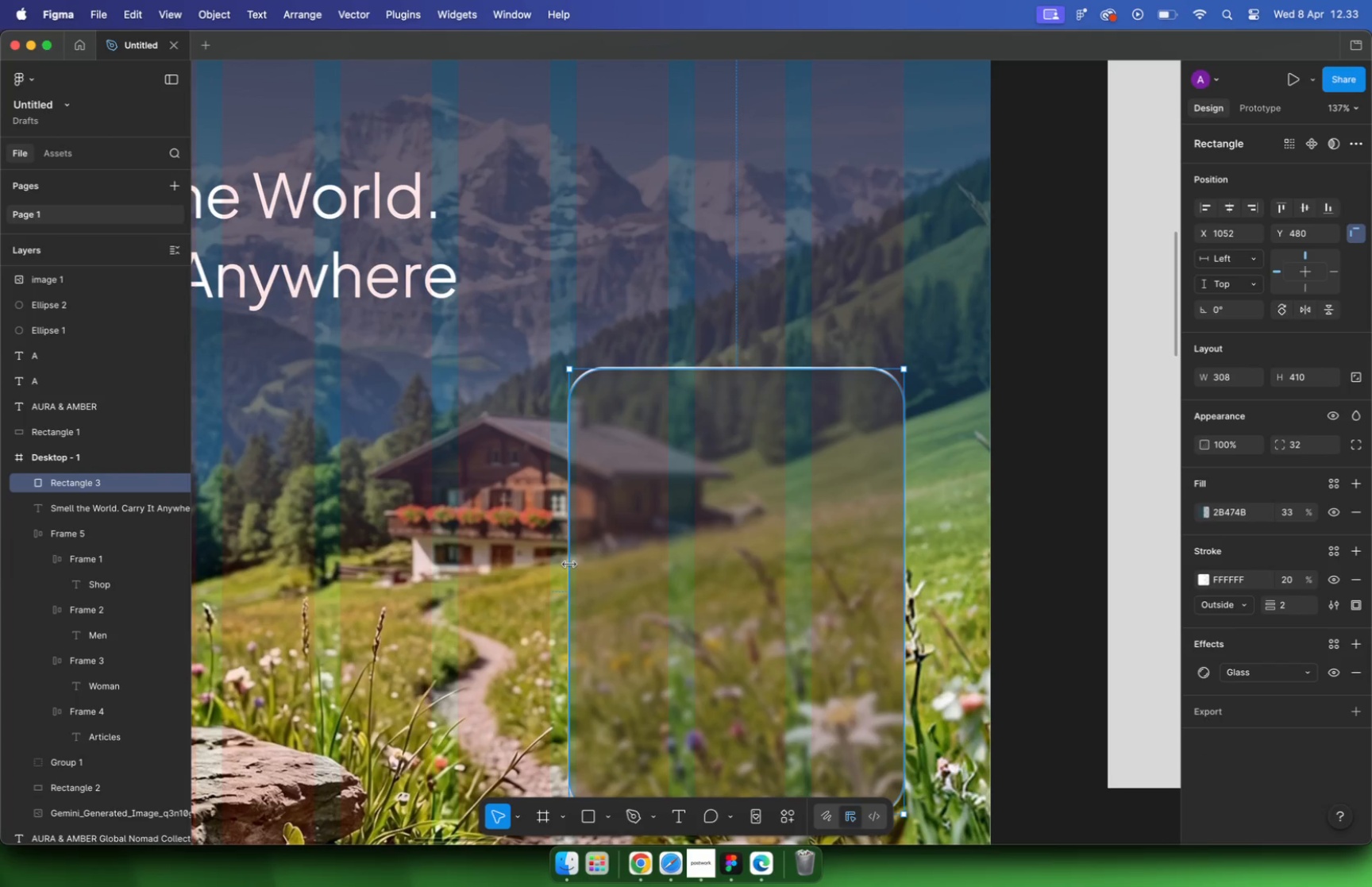 
key(Control+G)
 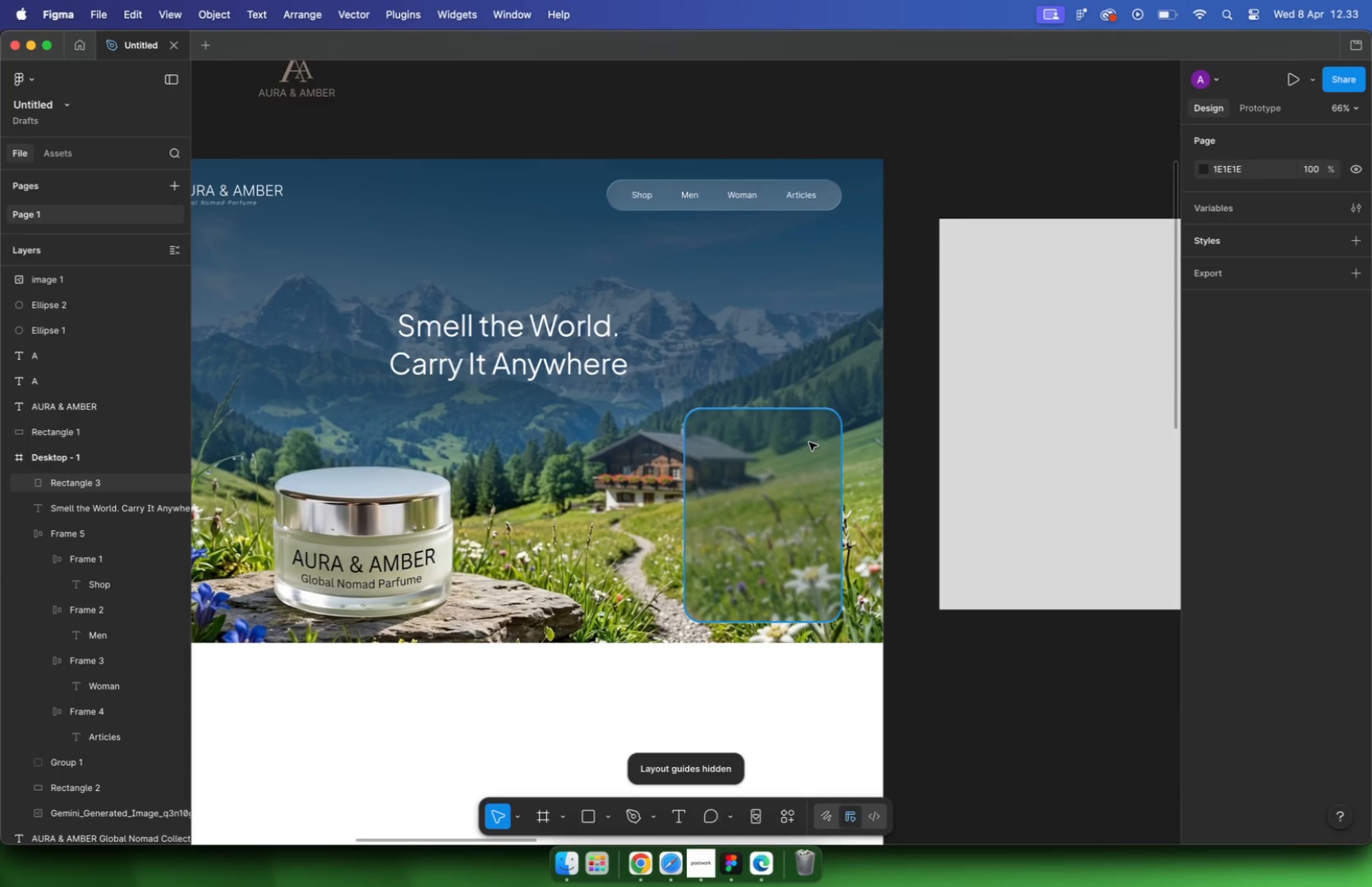 
left_click([808, 470])
 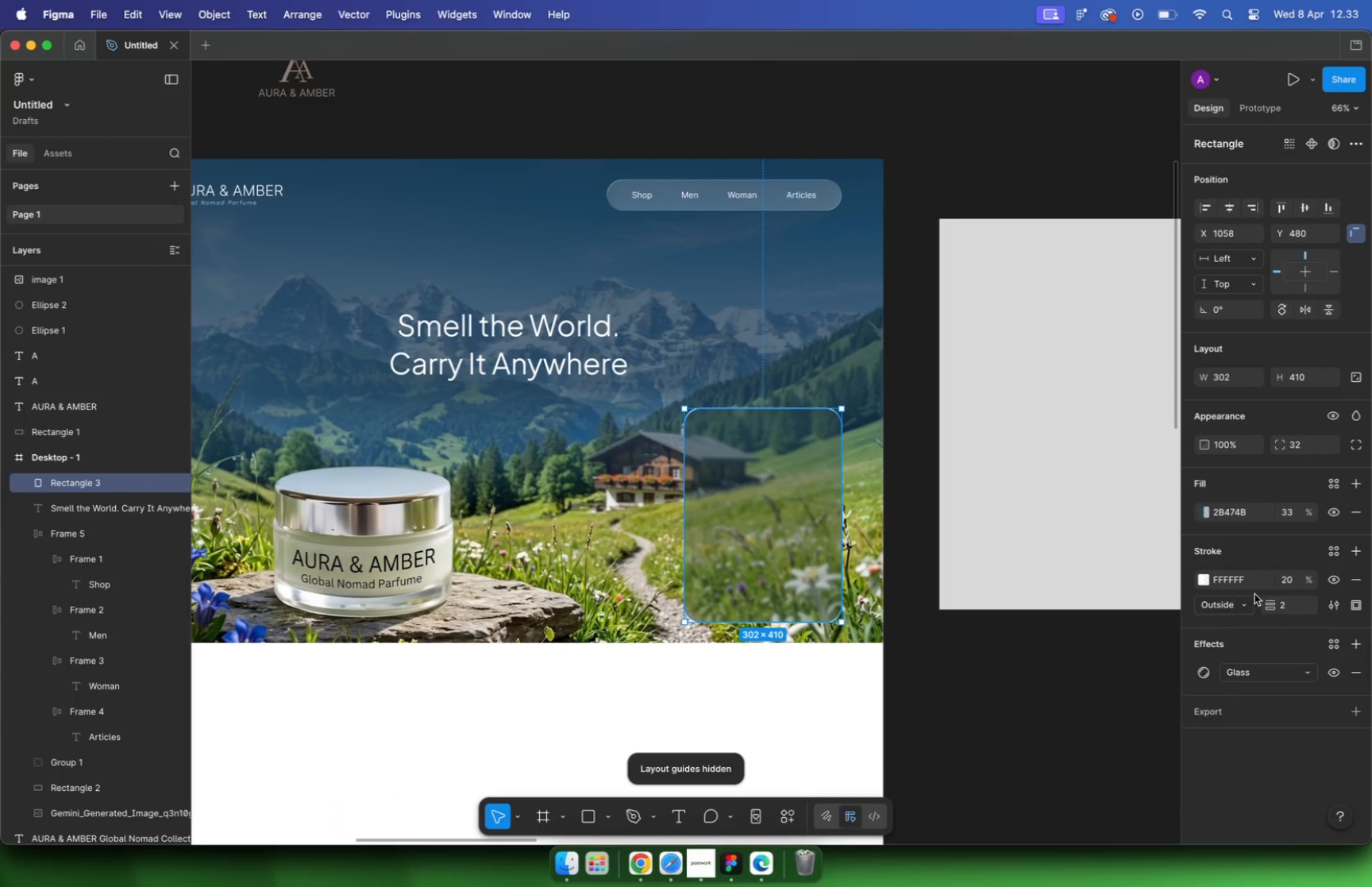 
left_click([1287, 512])
 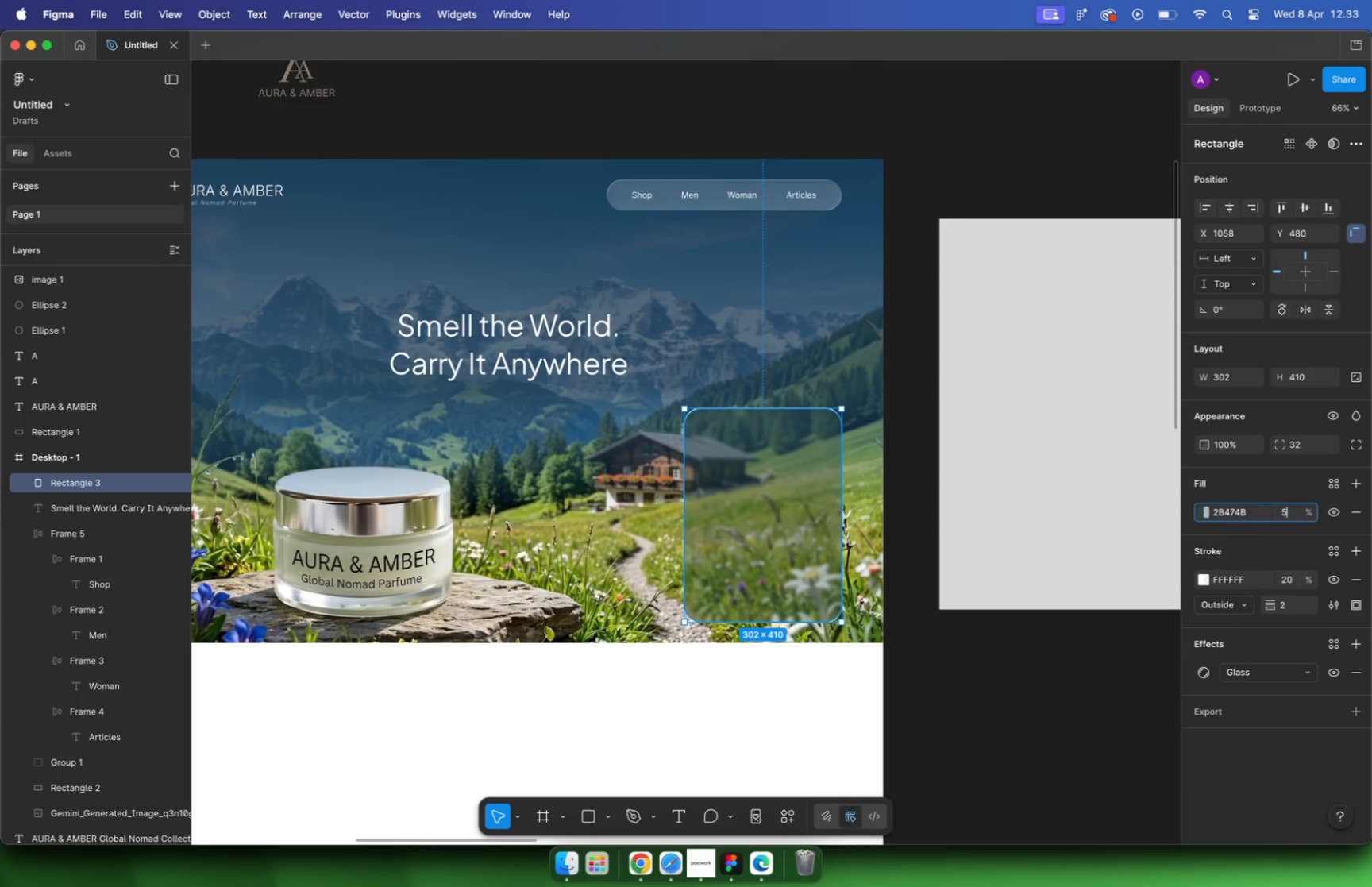 
type(50)
 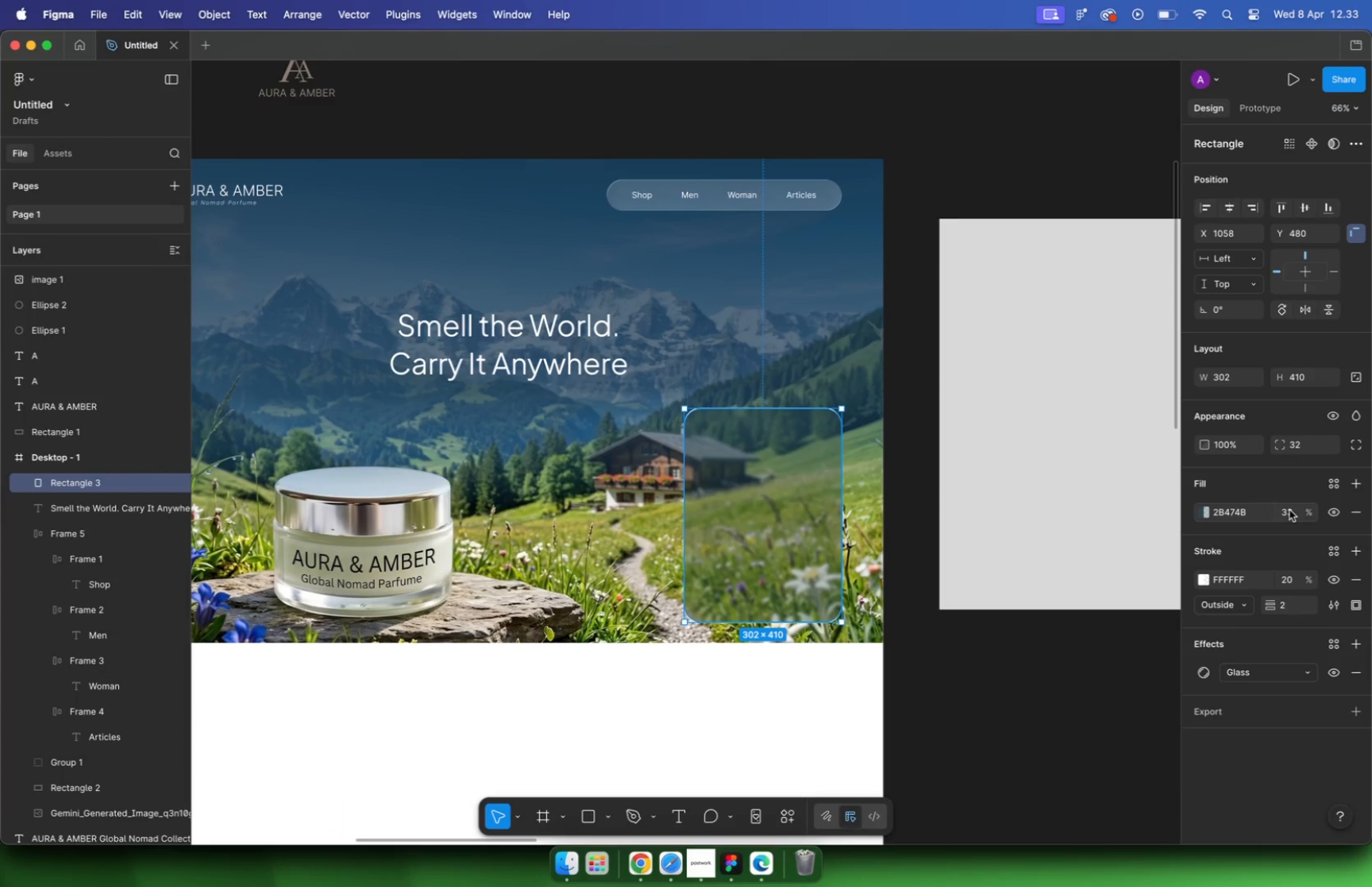 
key(Enter)
 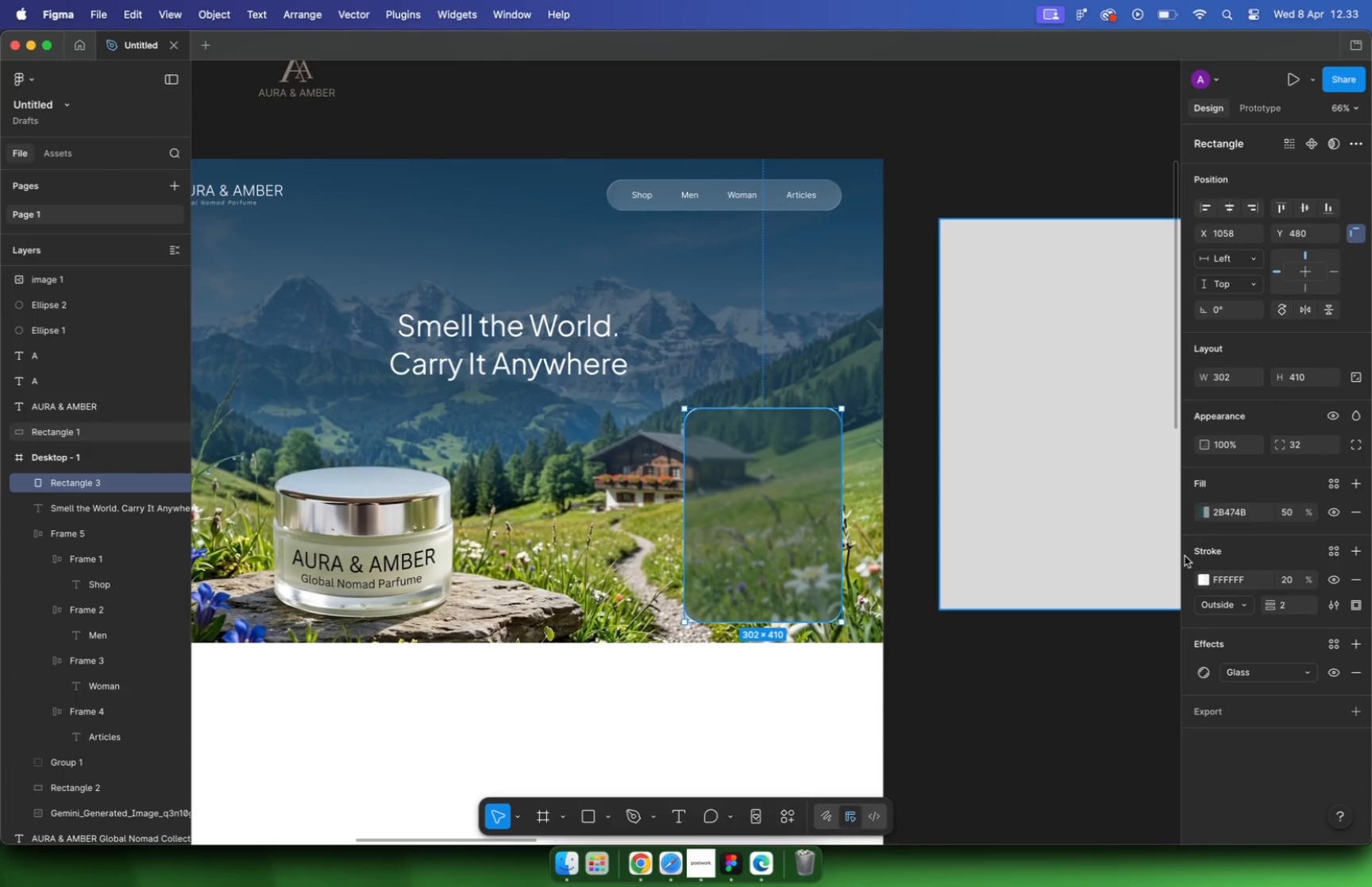 
wait(10.96)
 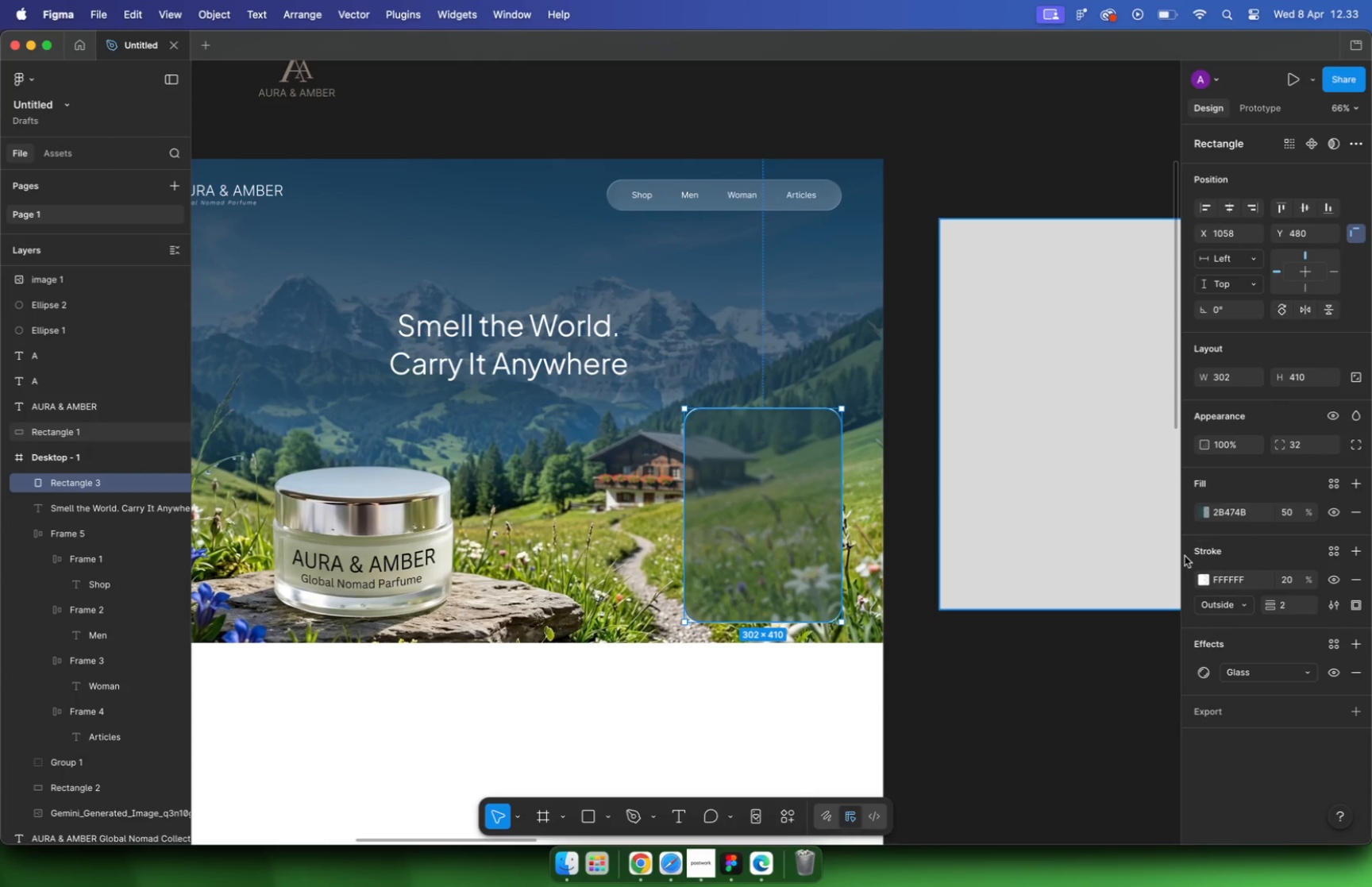 
left_click([647, 862])
 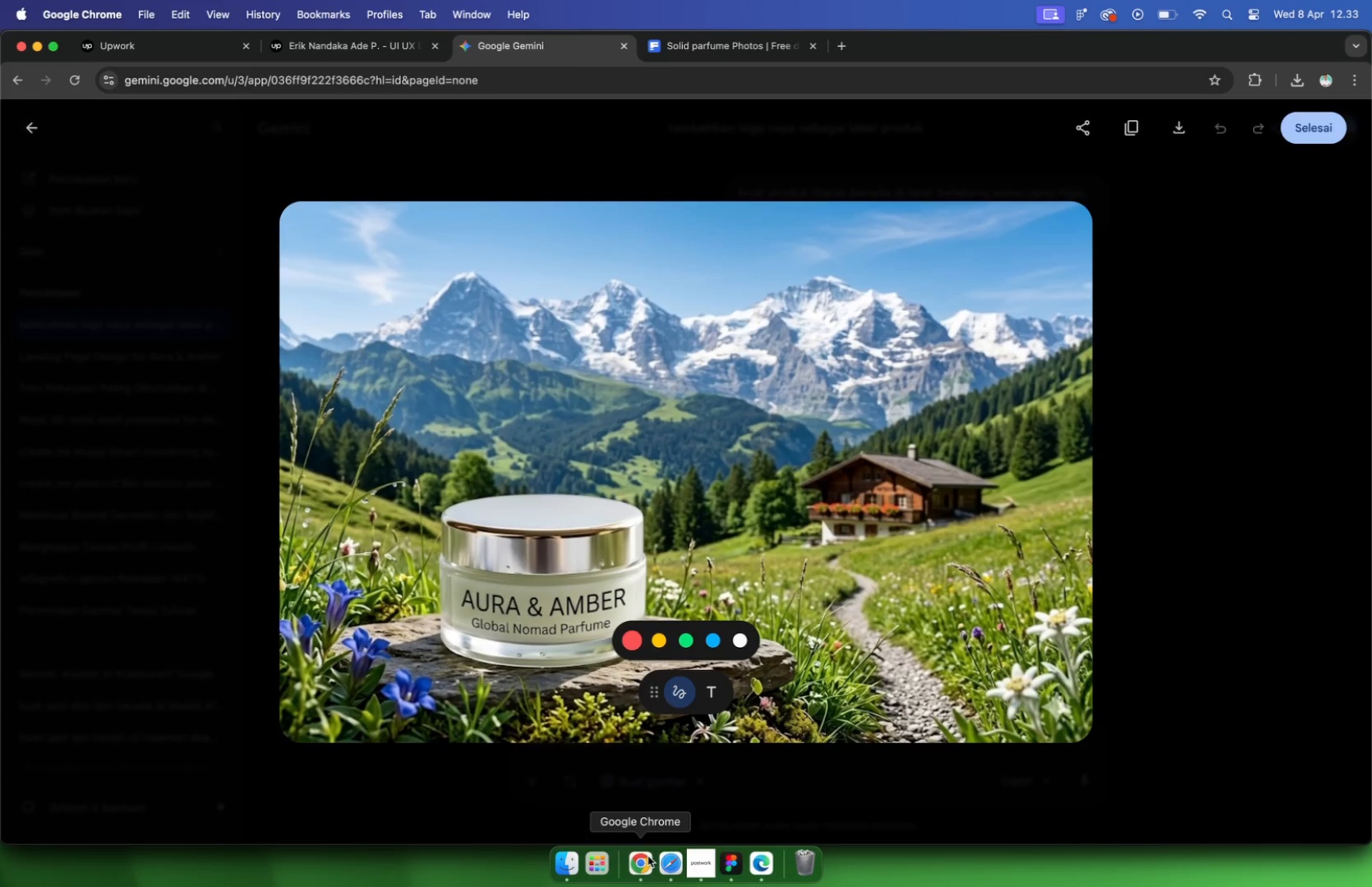 
key(Backquote)
 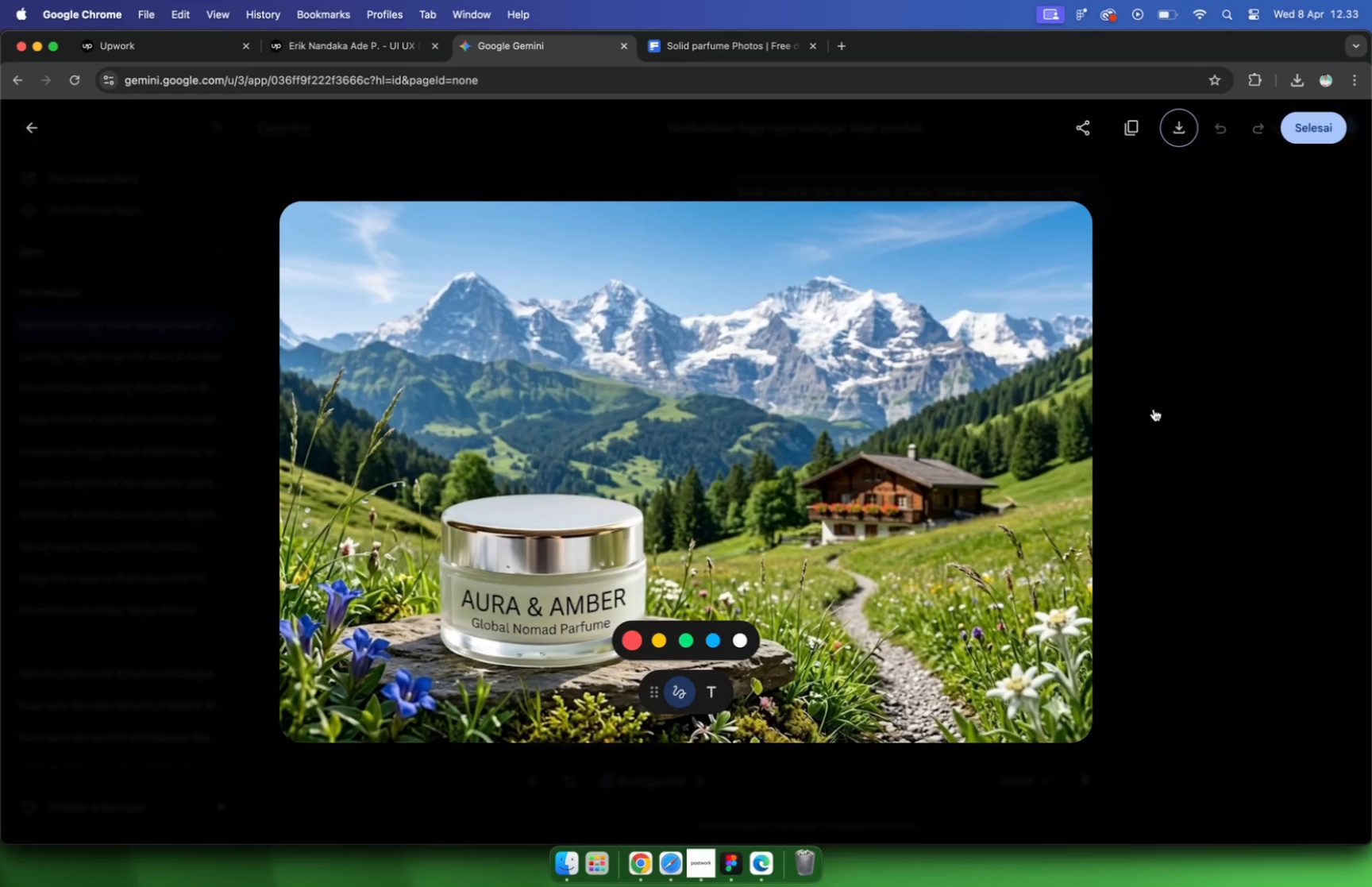 
key(Escape)
 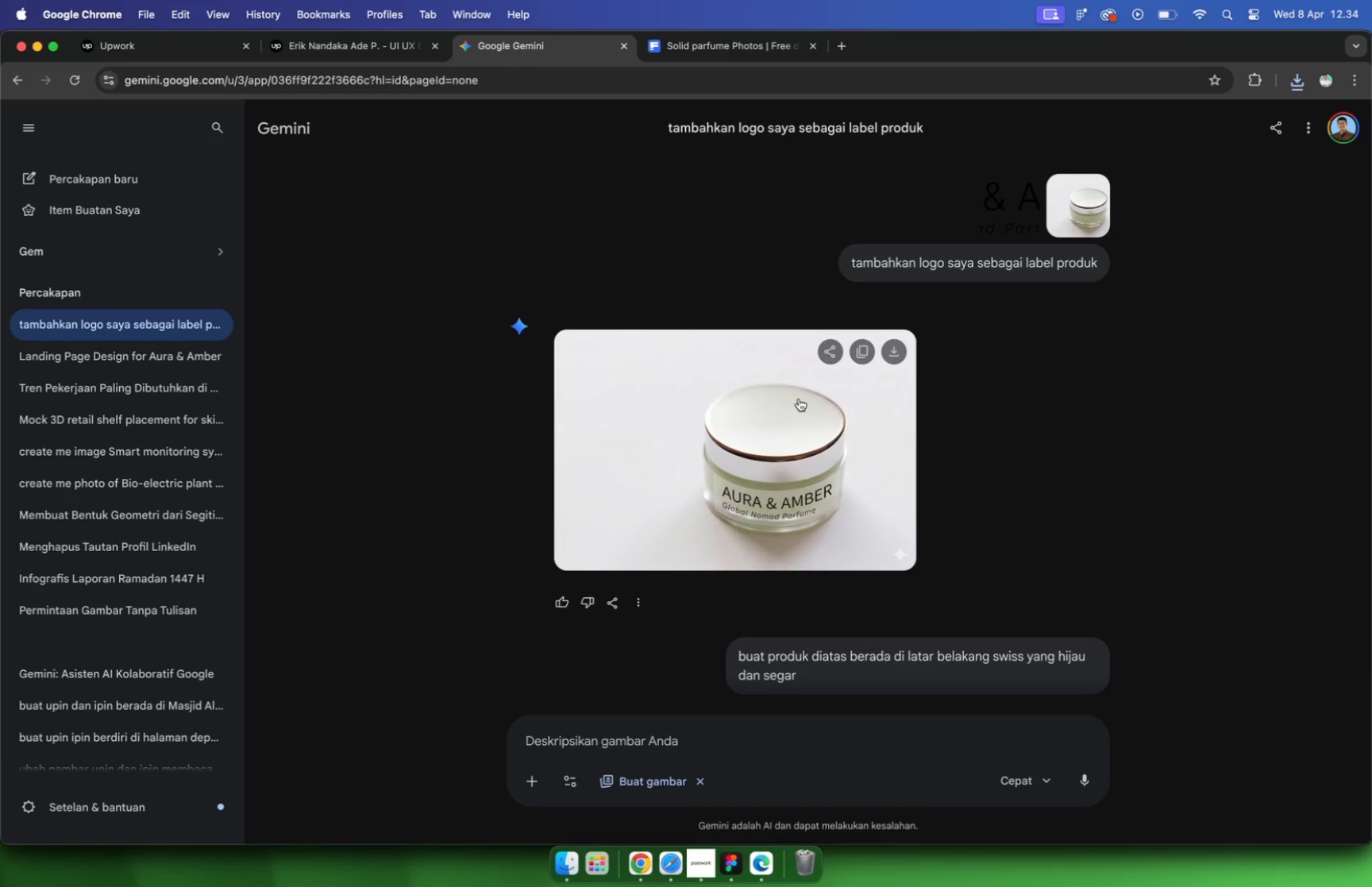 
scroll: coordinate [968, 441], scroll_direction: up, amount: 17.0
 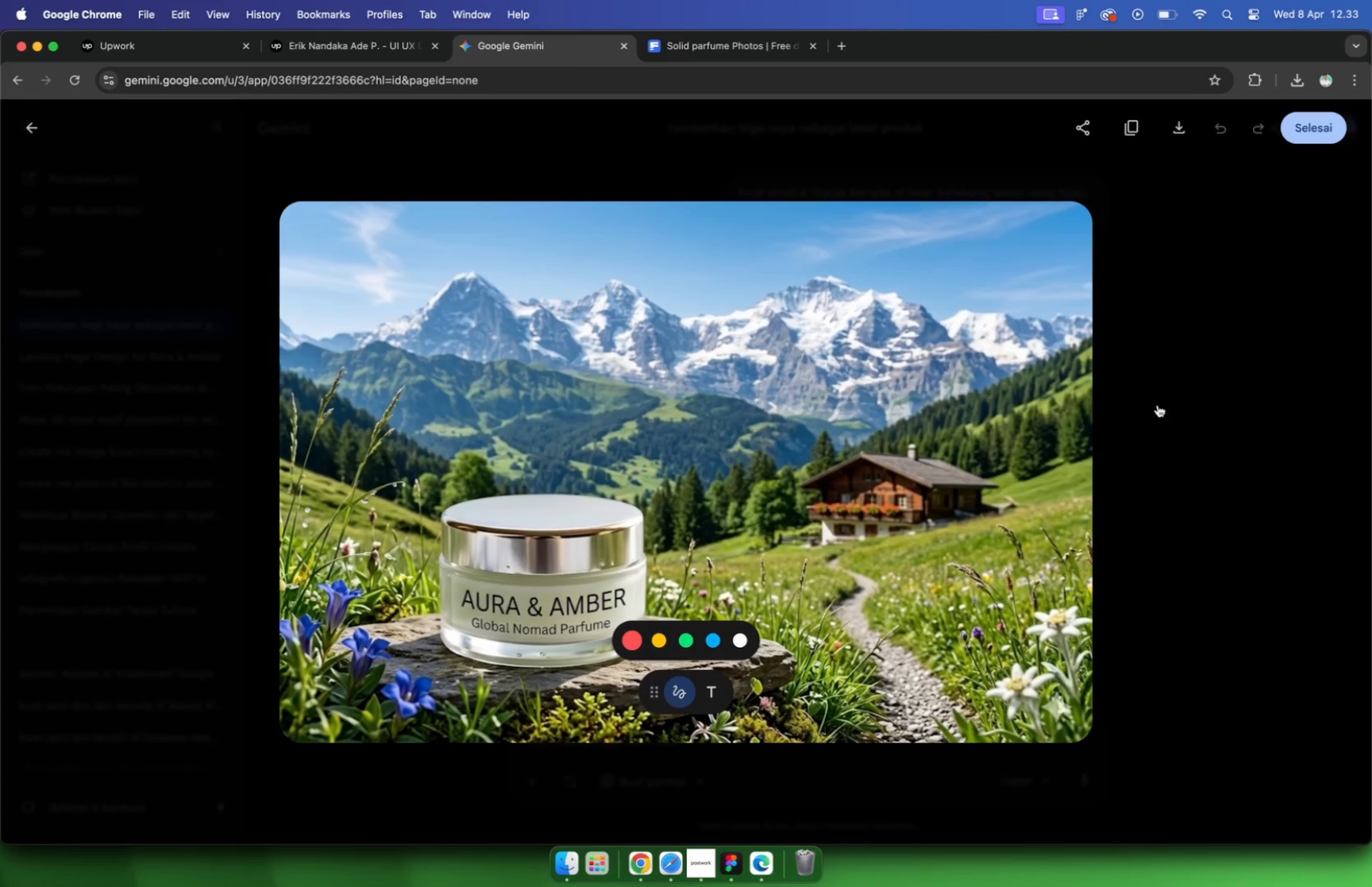 
wait(41.13)
 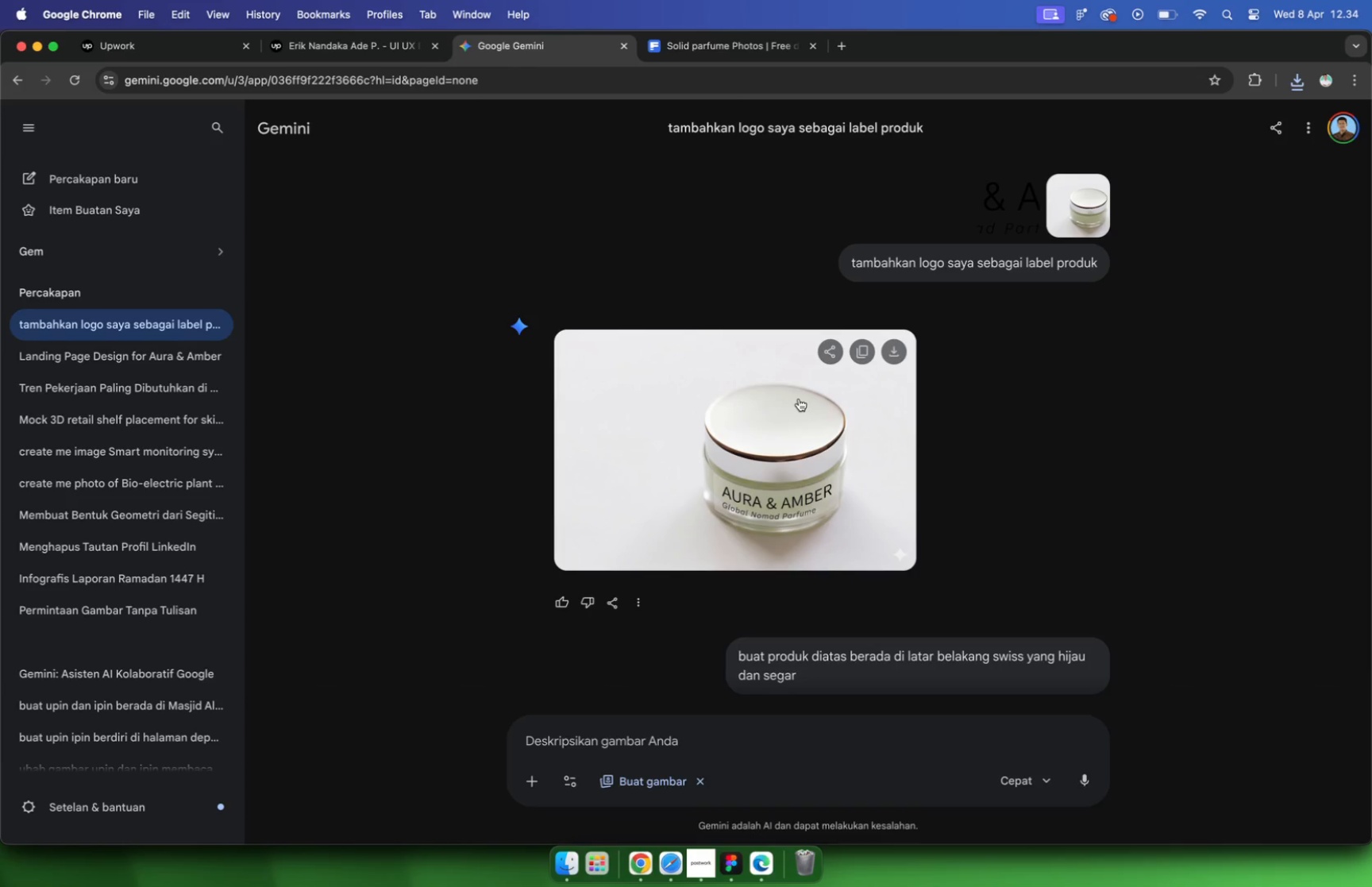 
left_click([607, 614])
 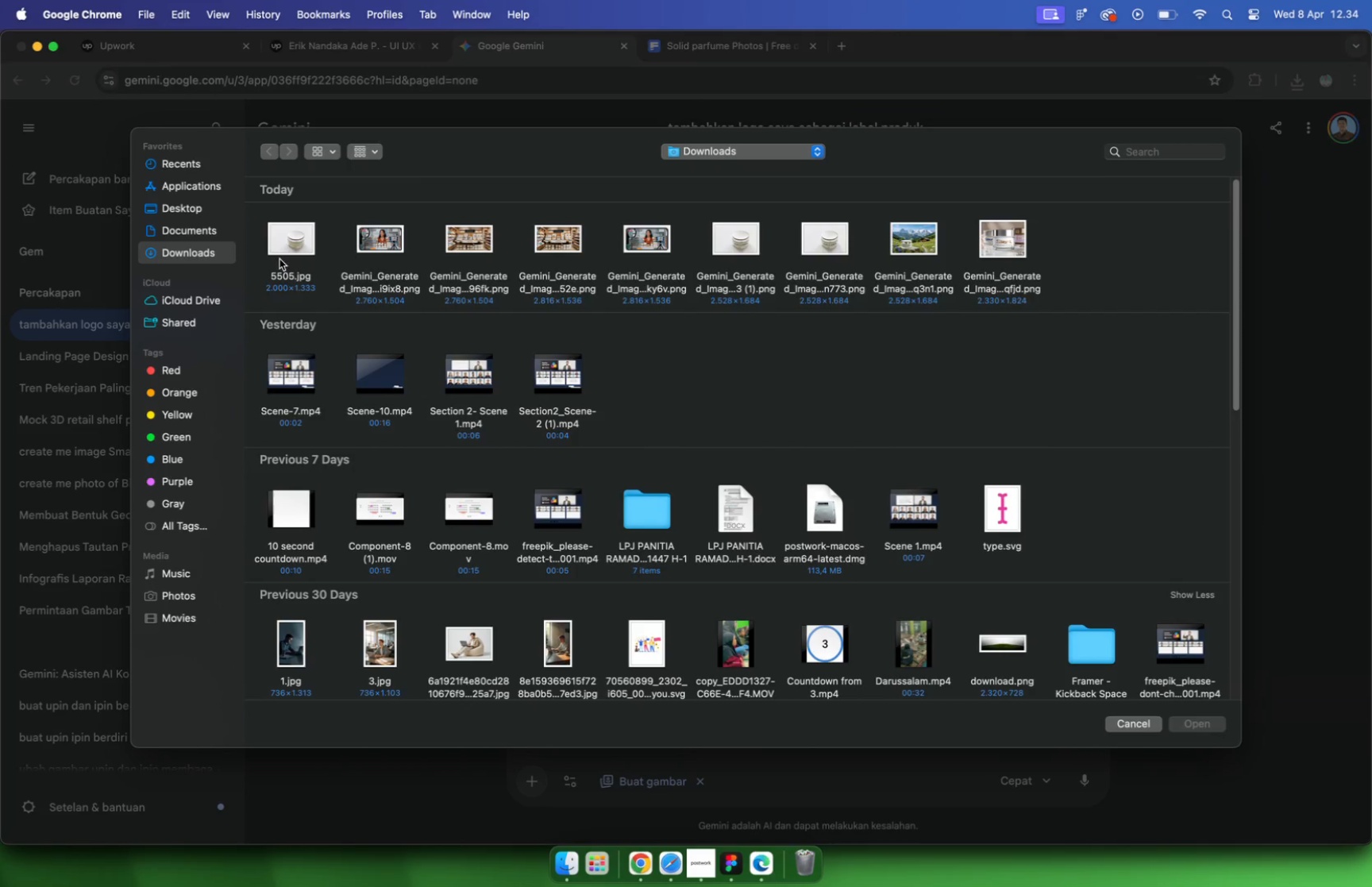 
left_click([290, 247])
 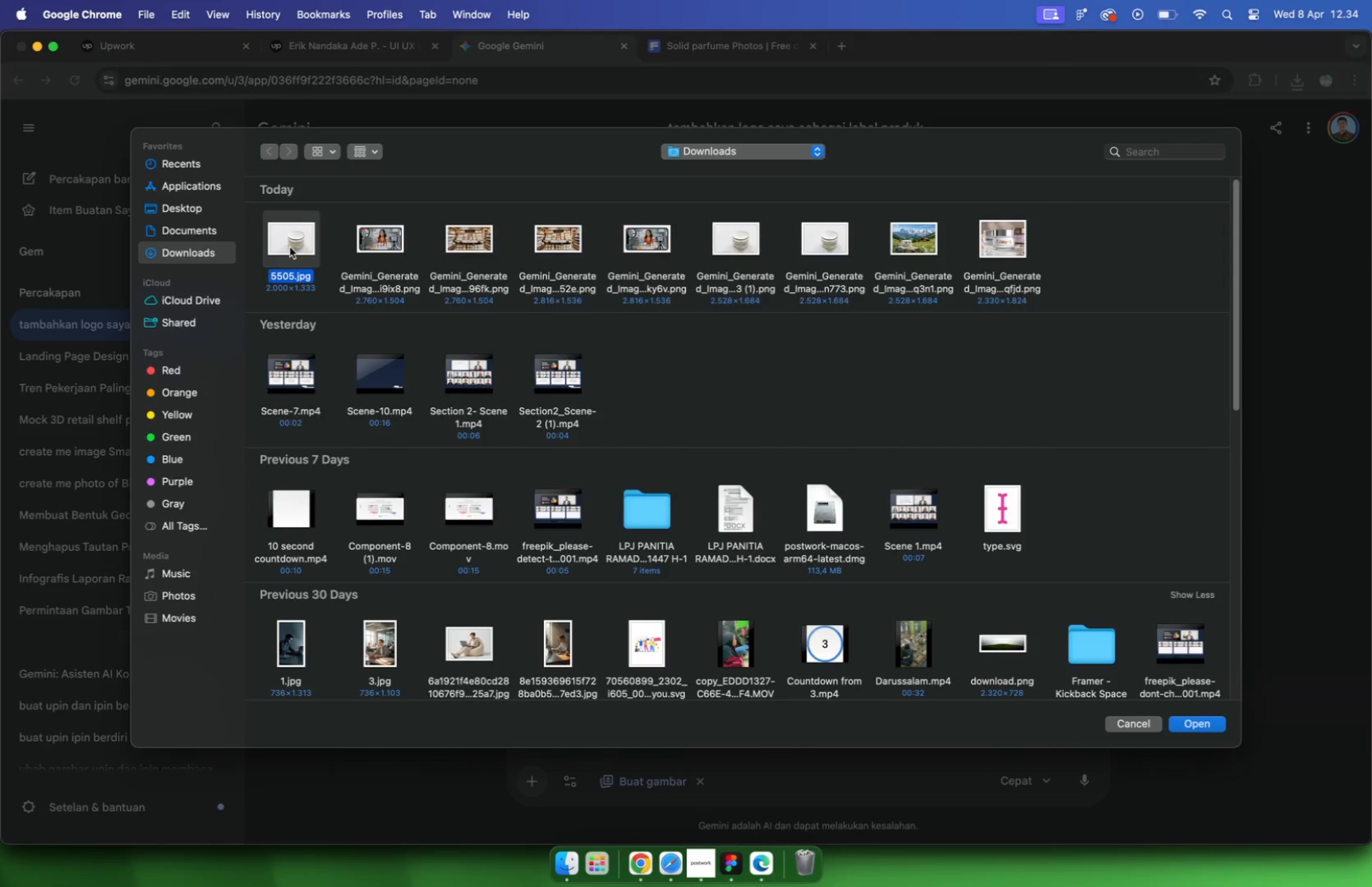 
key(Space)
 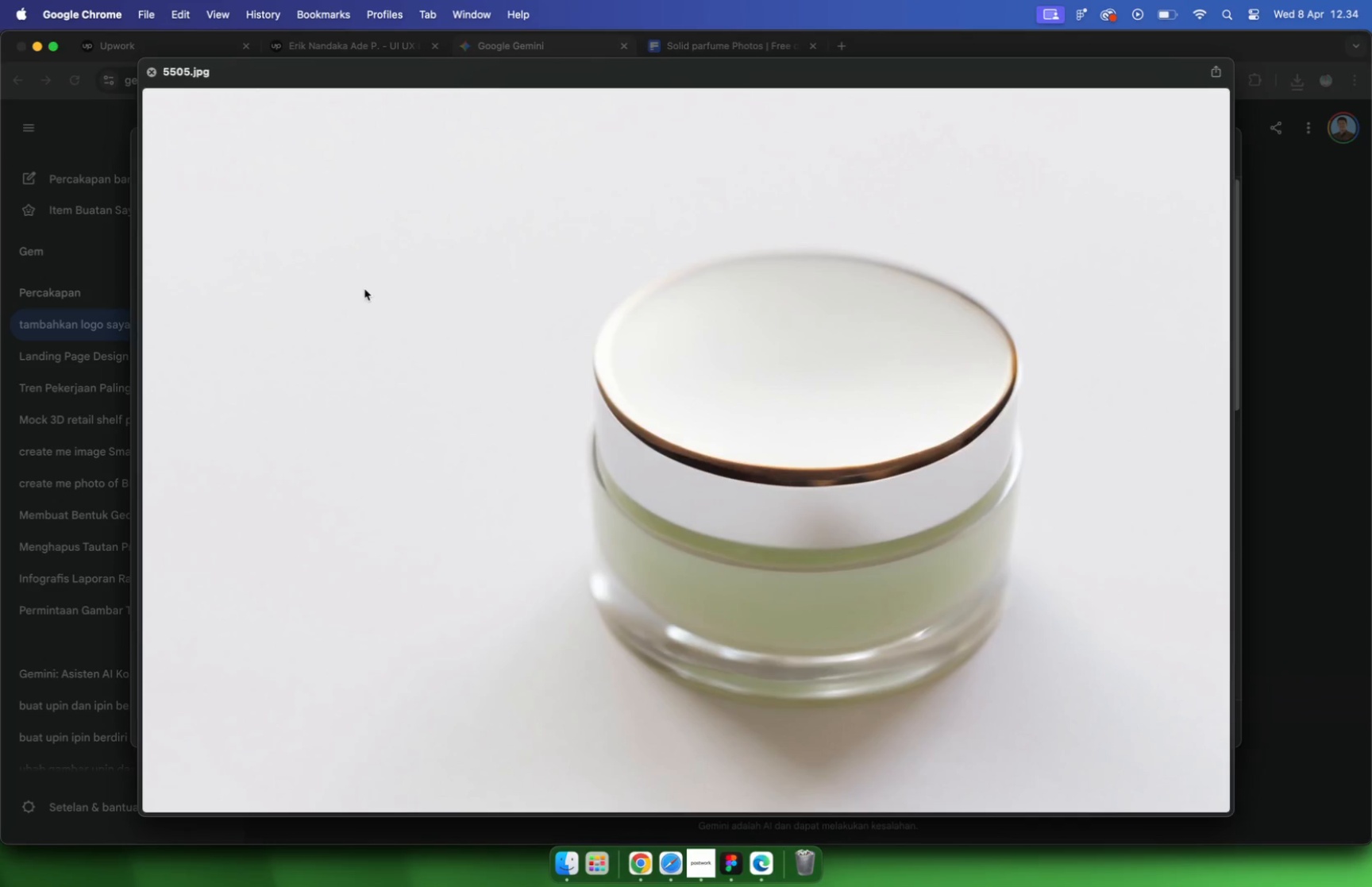 
key(Escape)
 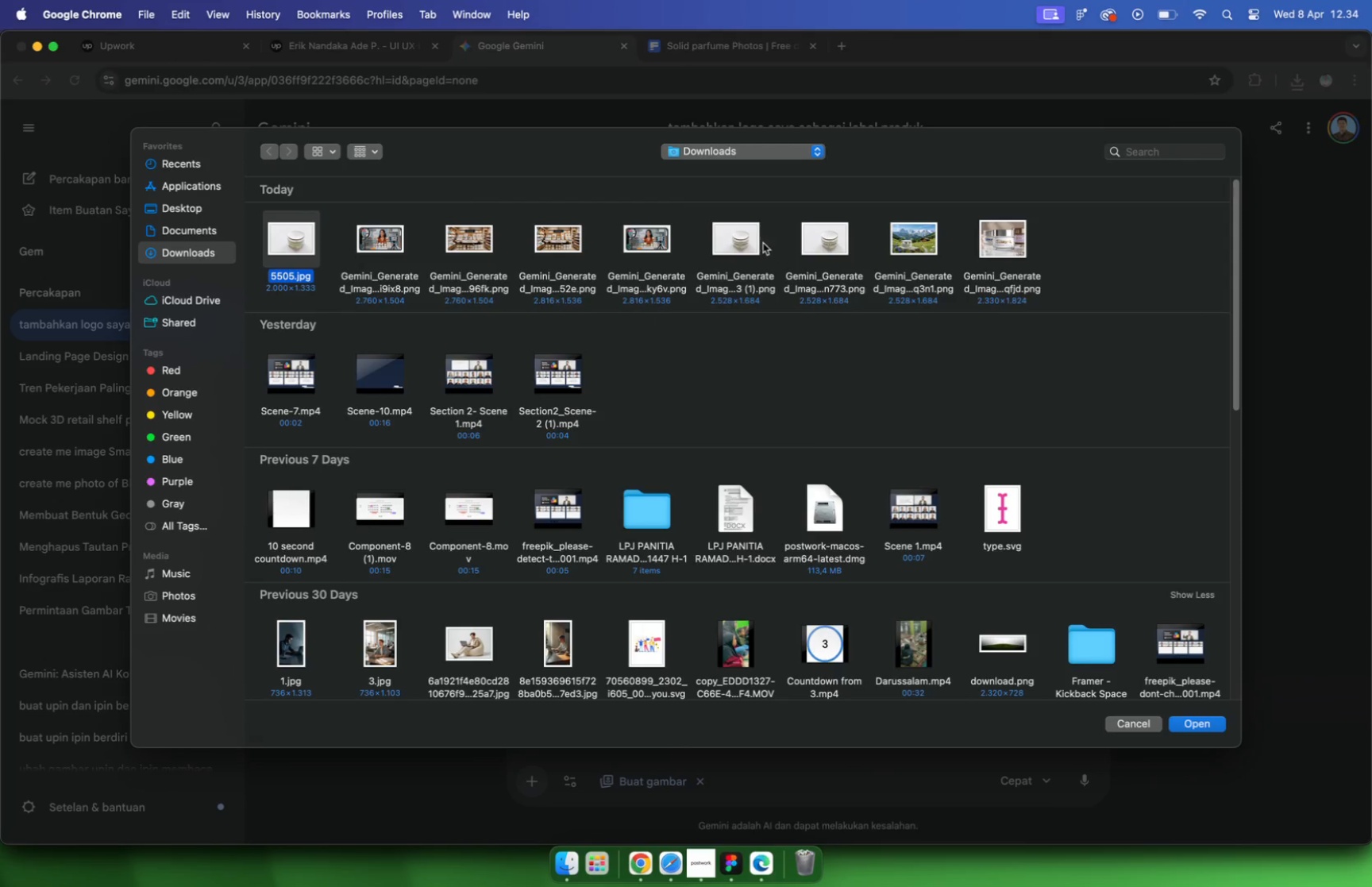 
left_click([756, 240])
 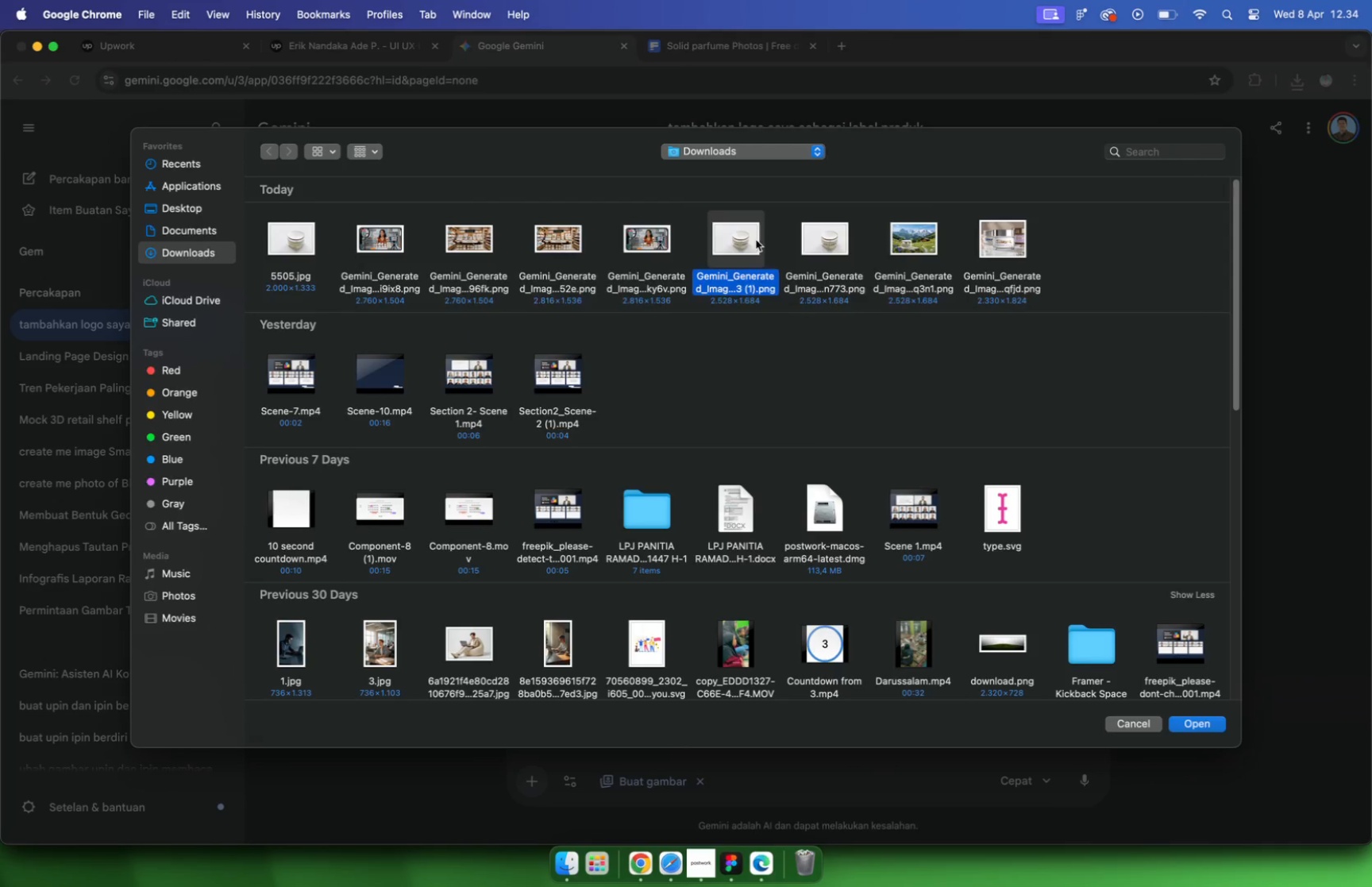 
key(Space)
 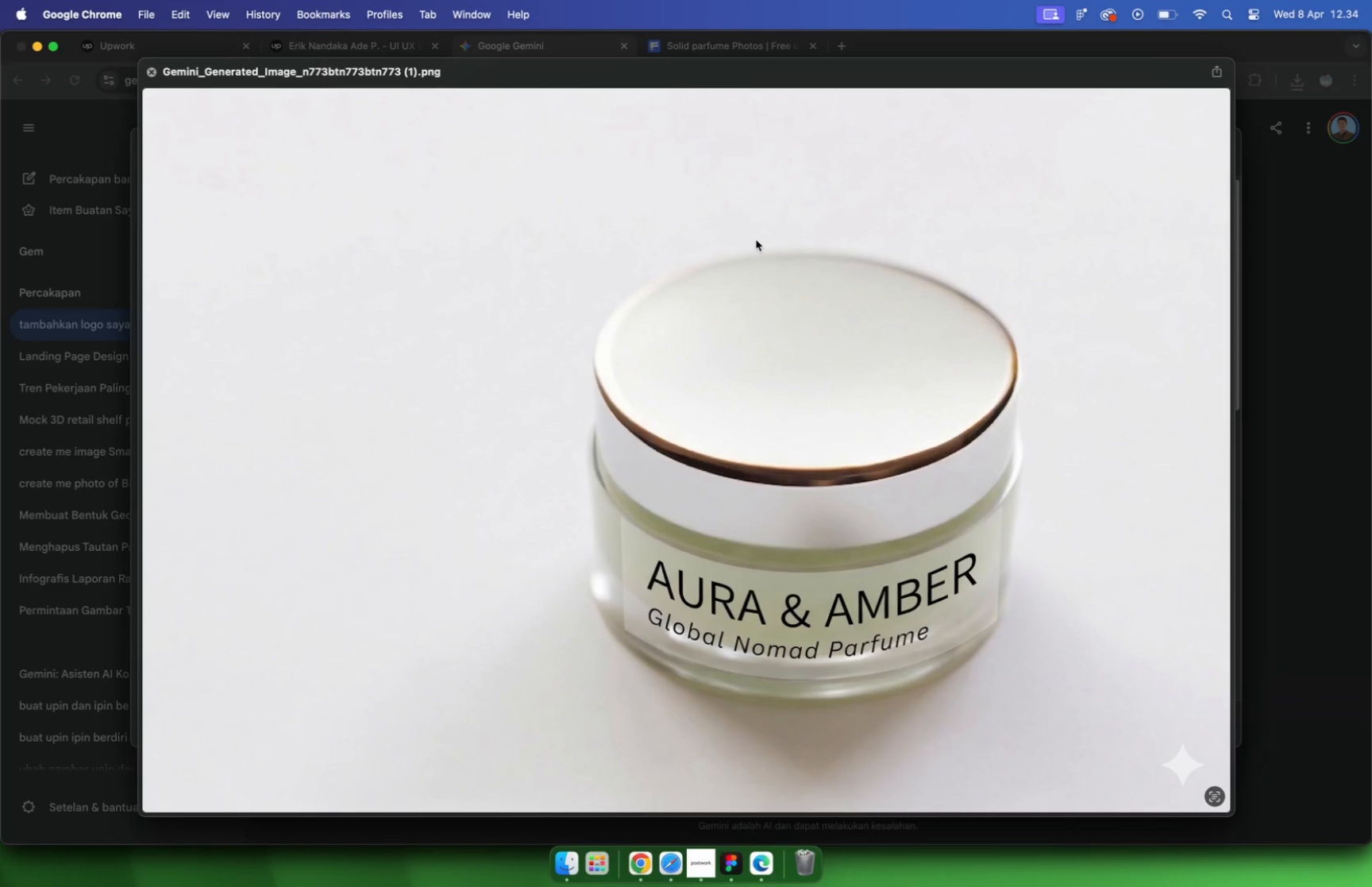 
wait(5.7)
 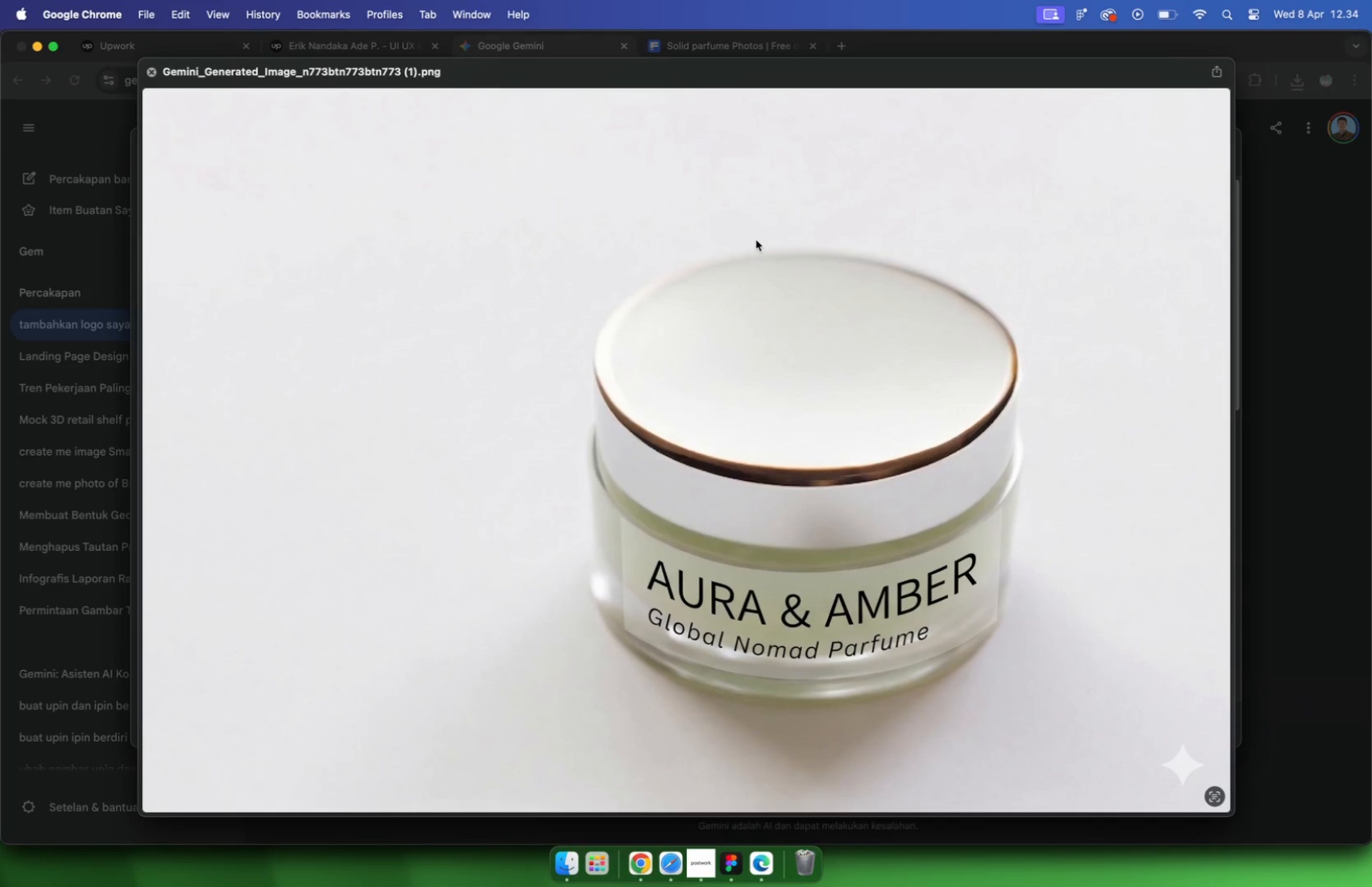 
key(Escape)
 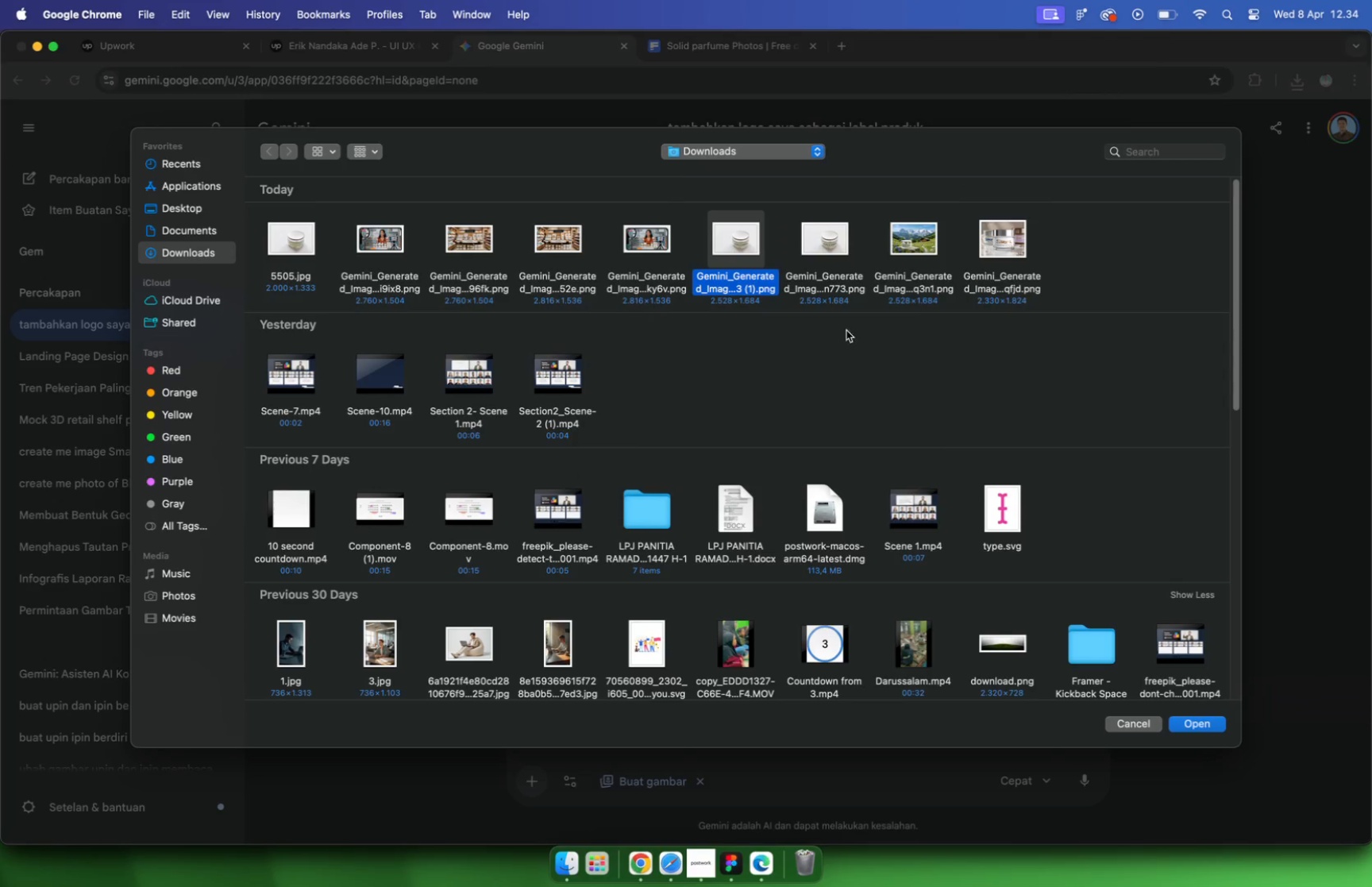 
key(Space)
 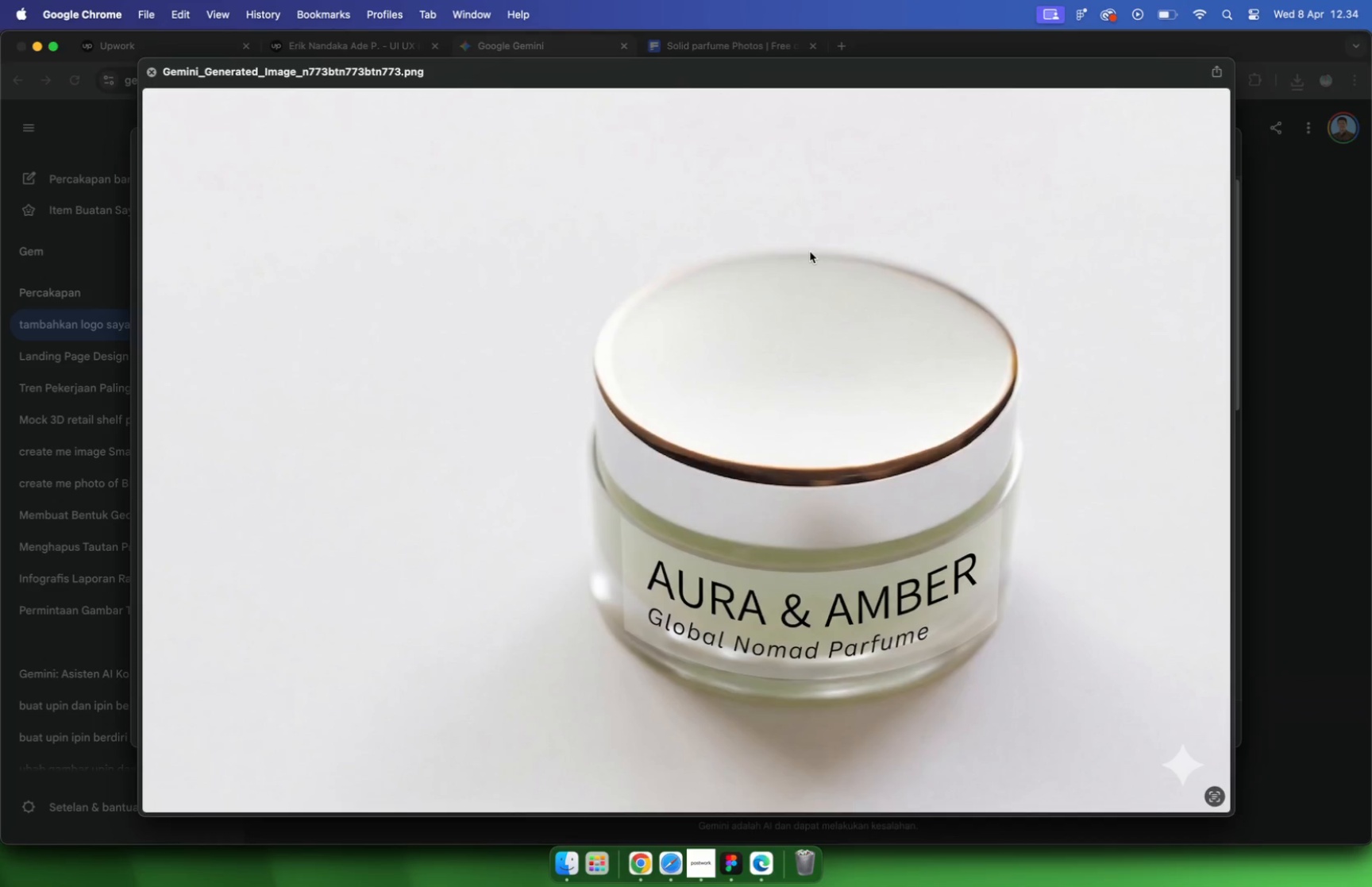 
key(Escape)
 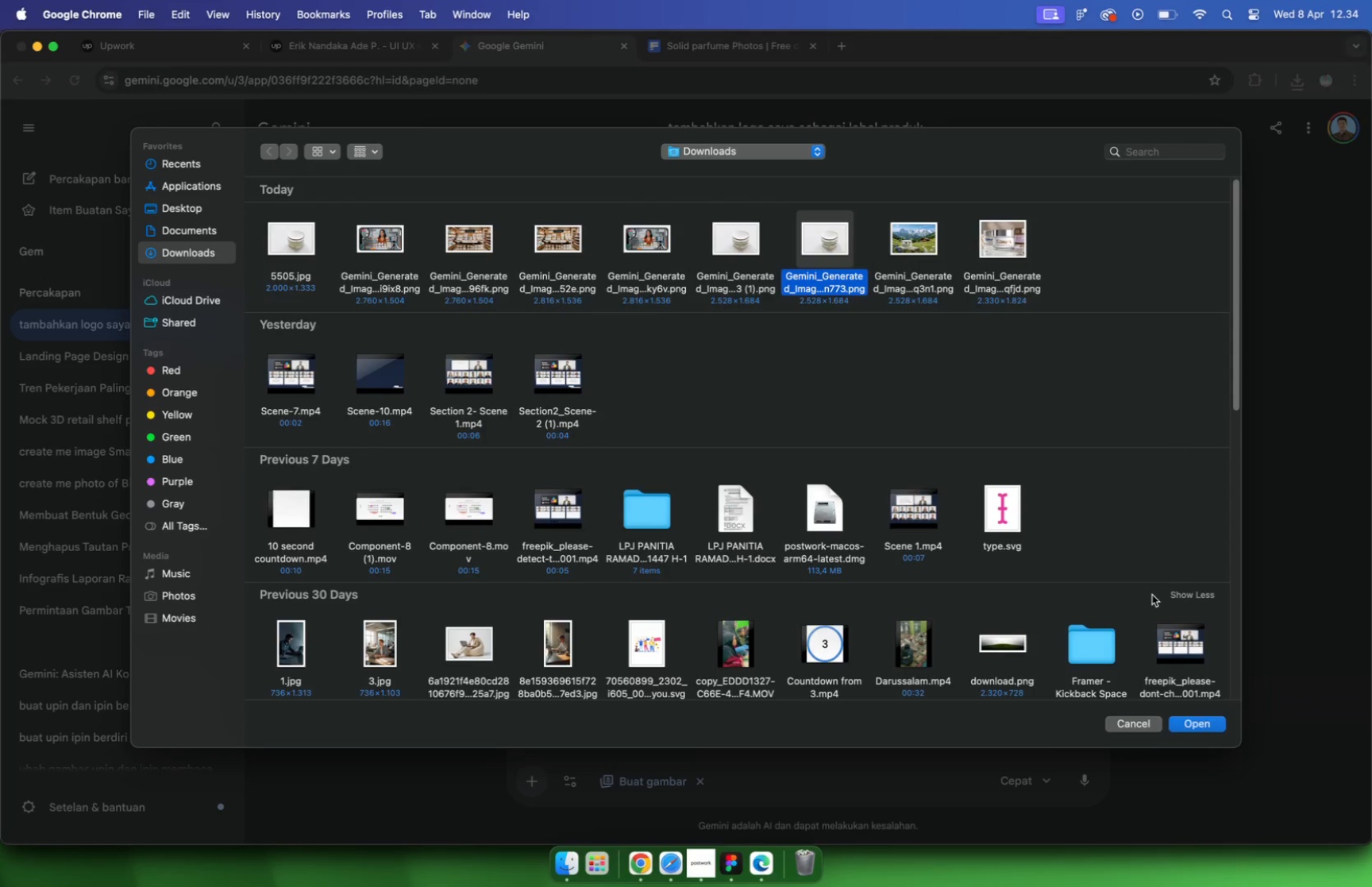 
scroll: coordinate [690, 469], scroll_direction: down, amount: 34.0
 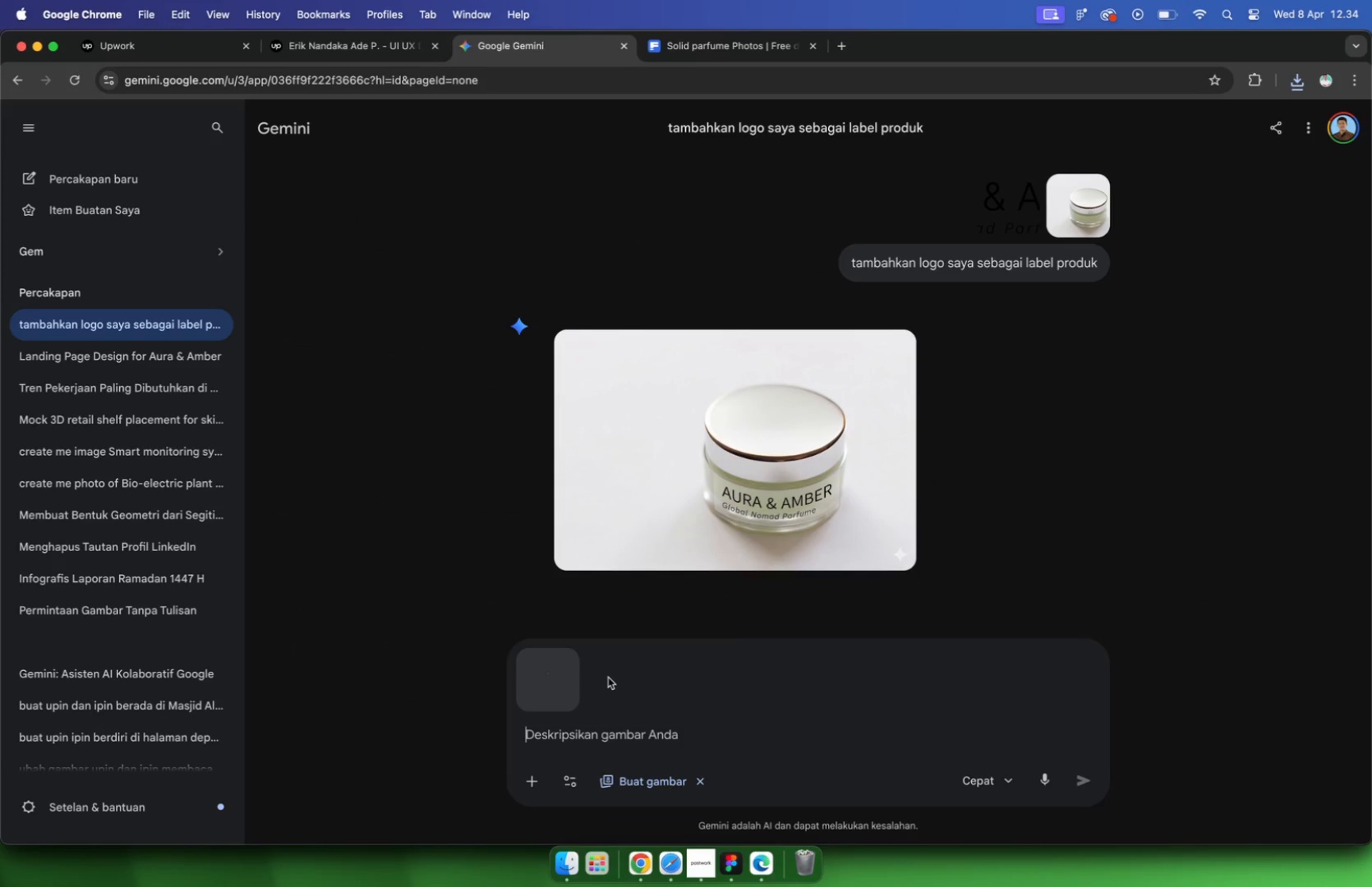 
type(make the c)
key(Backspace)
type(jar open)
 